 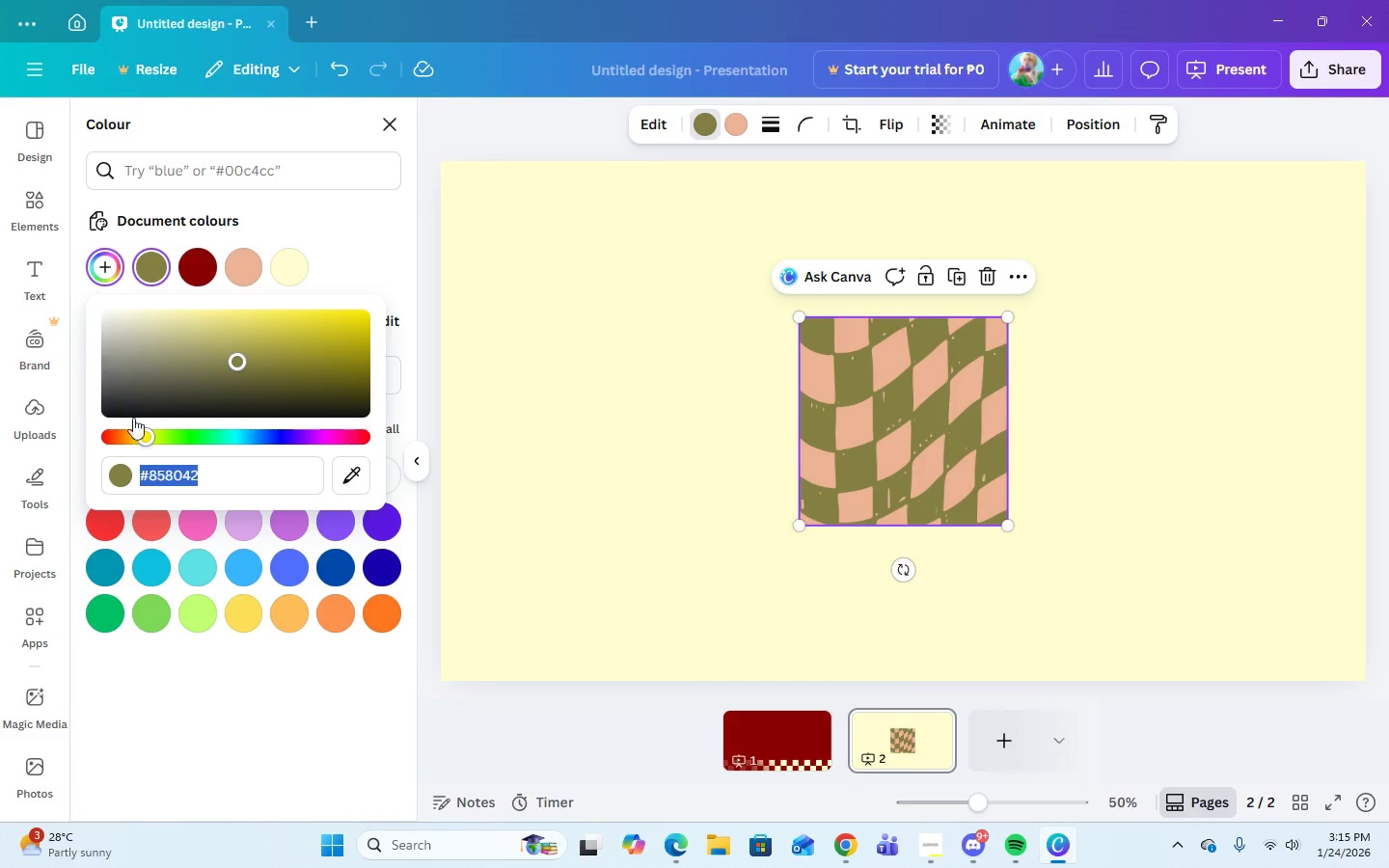 
key(Control+V)
 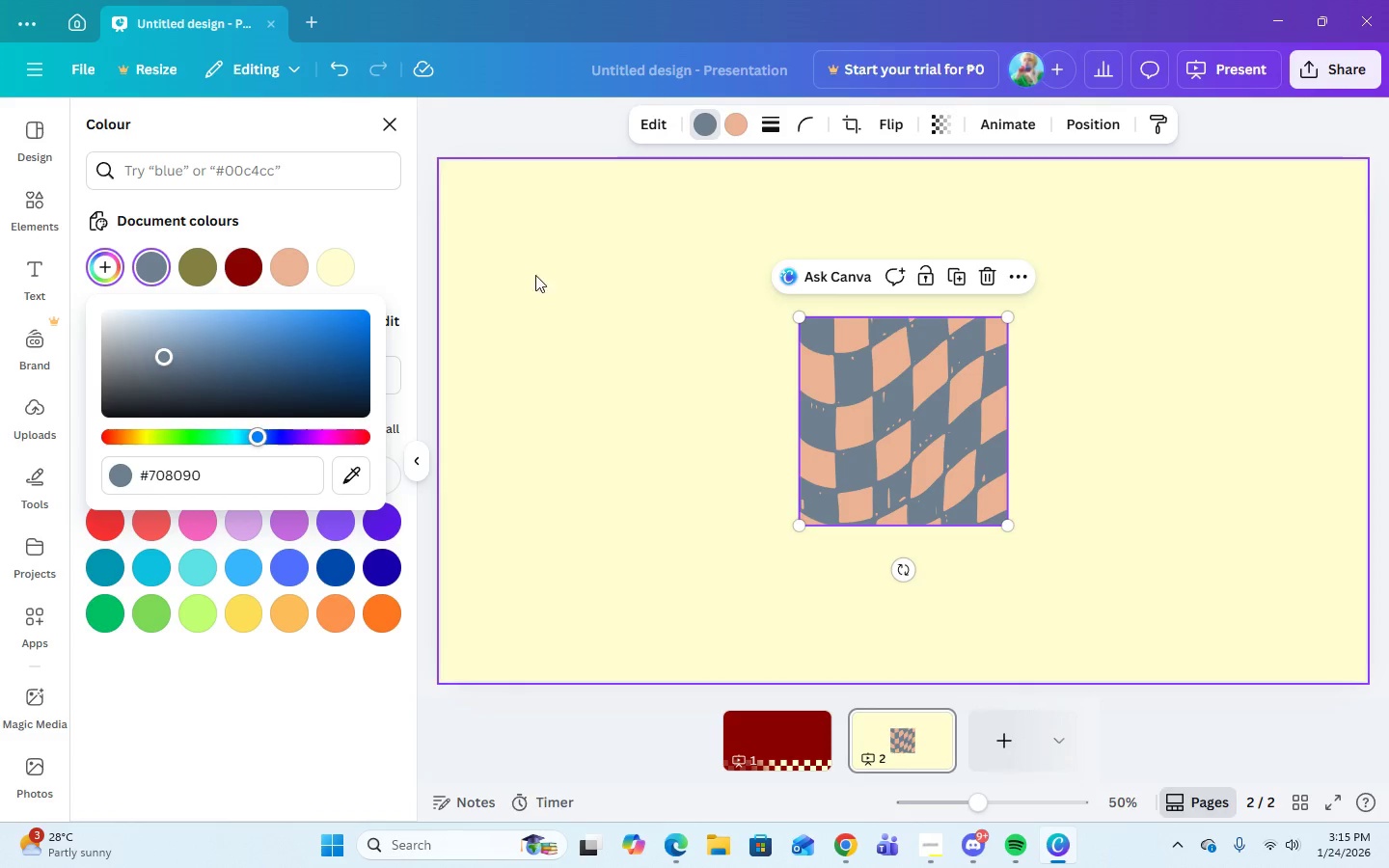 
left_click([735, 130])
 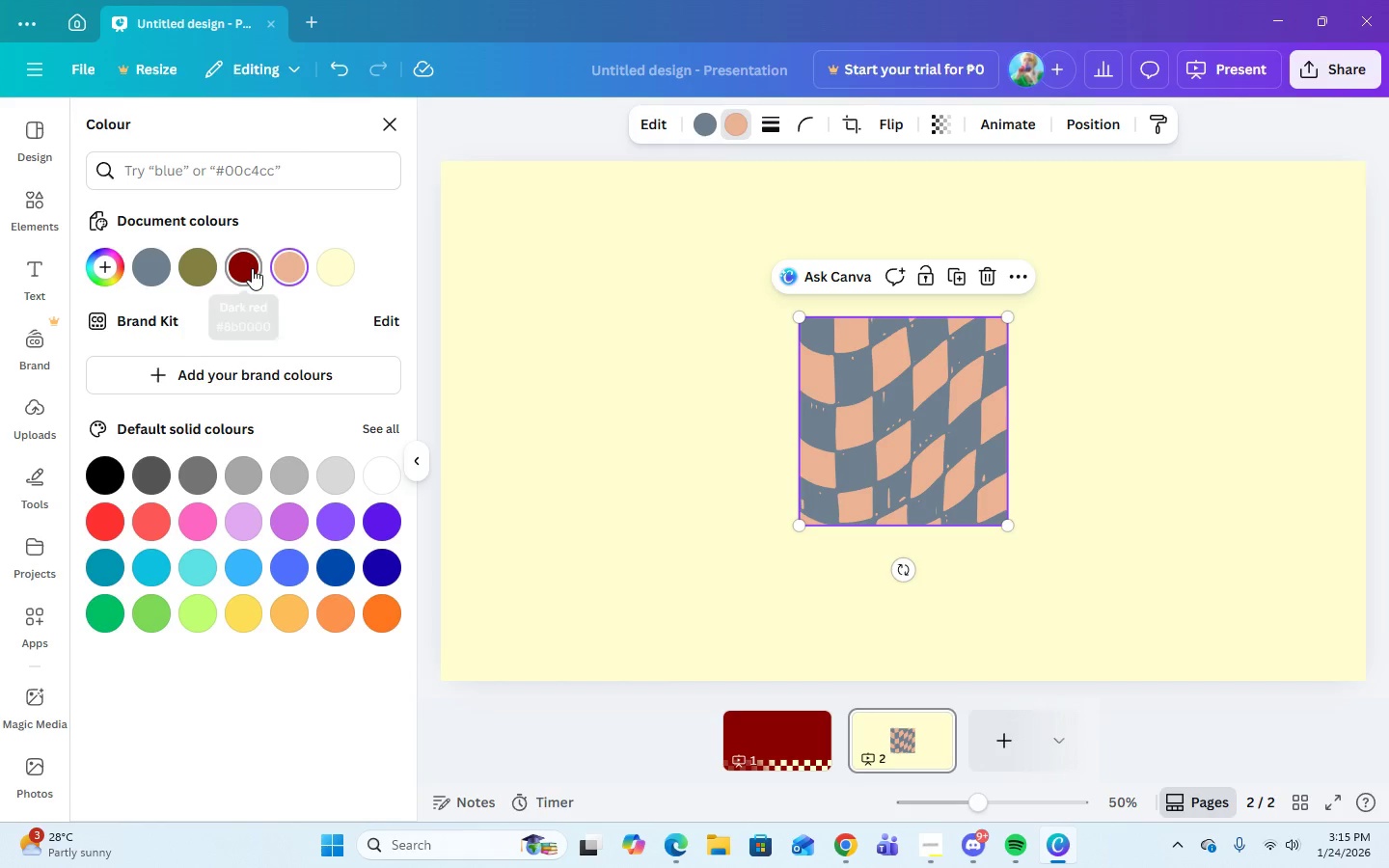 
left_click([252, 268])
 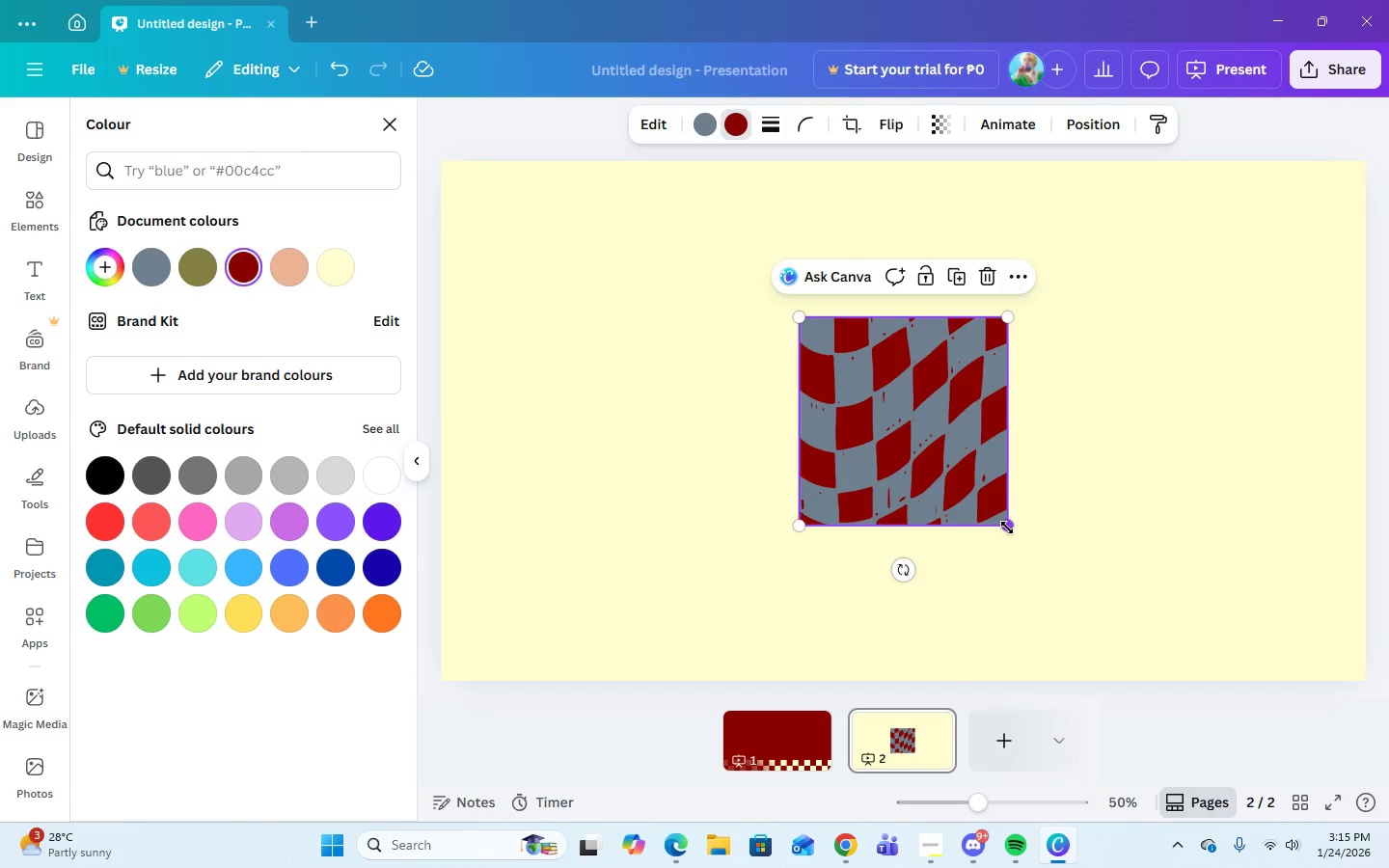 
left_click_drag(start_coordinate=[1005, 528], to_coordinate=[1132, 575])
 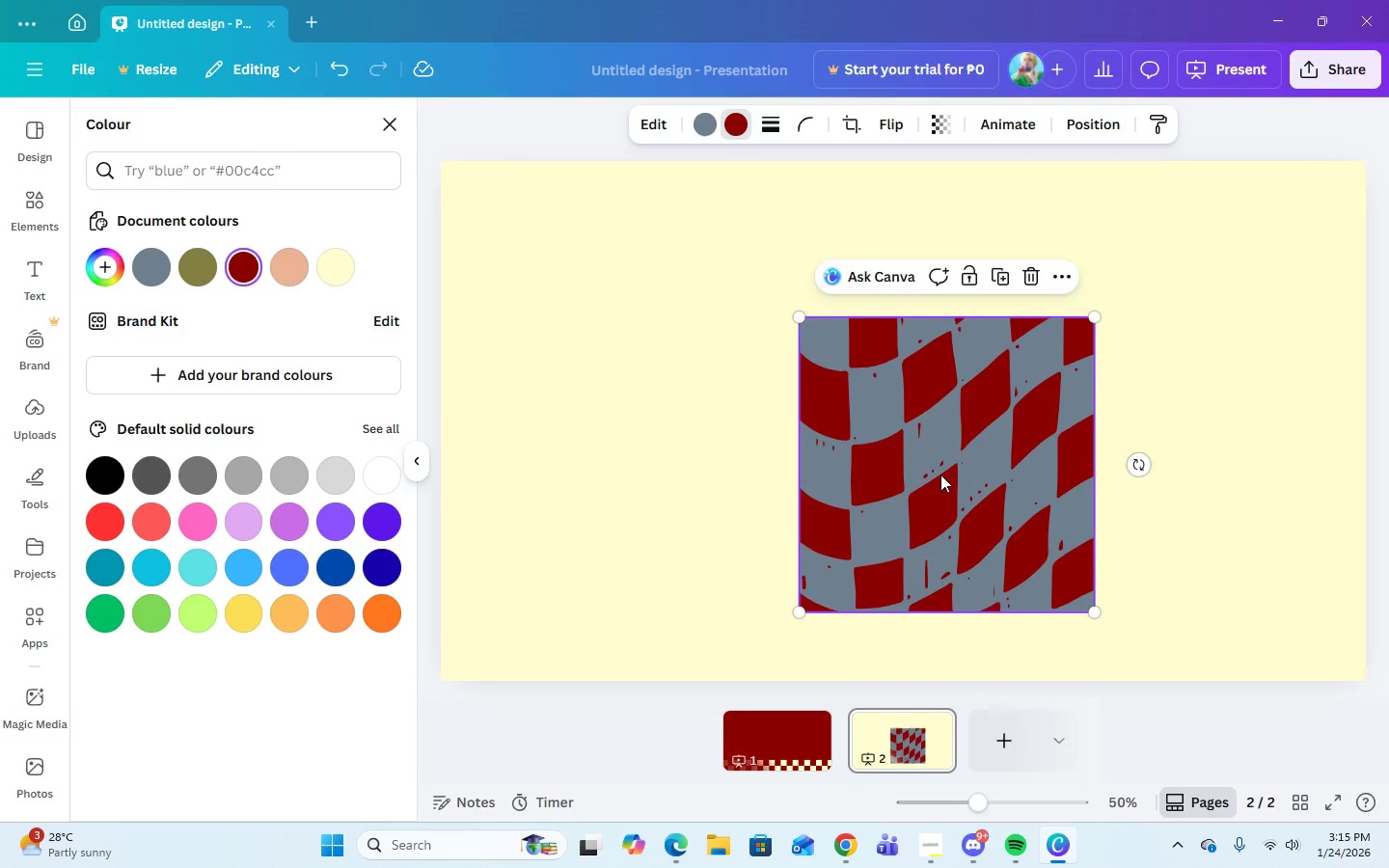 
left_click_drag(start_coordinate=[940, 475], to_coordinate=[879, 428])
 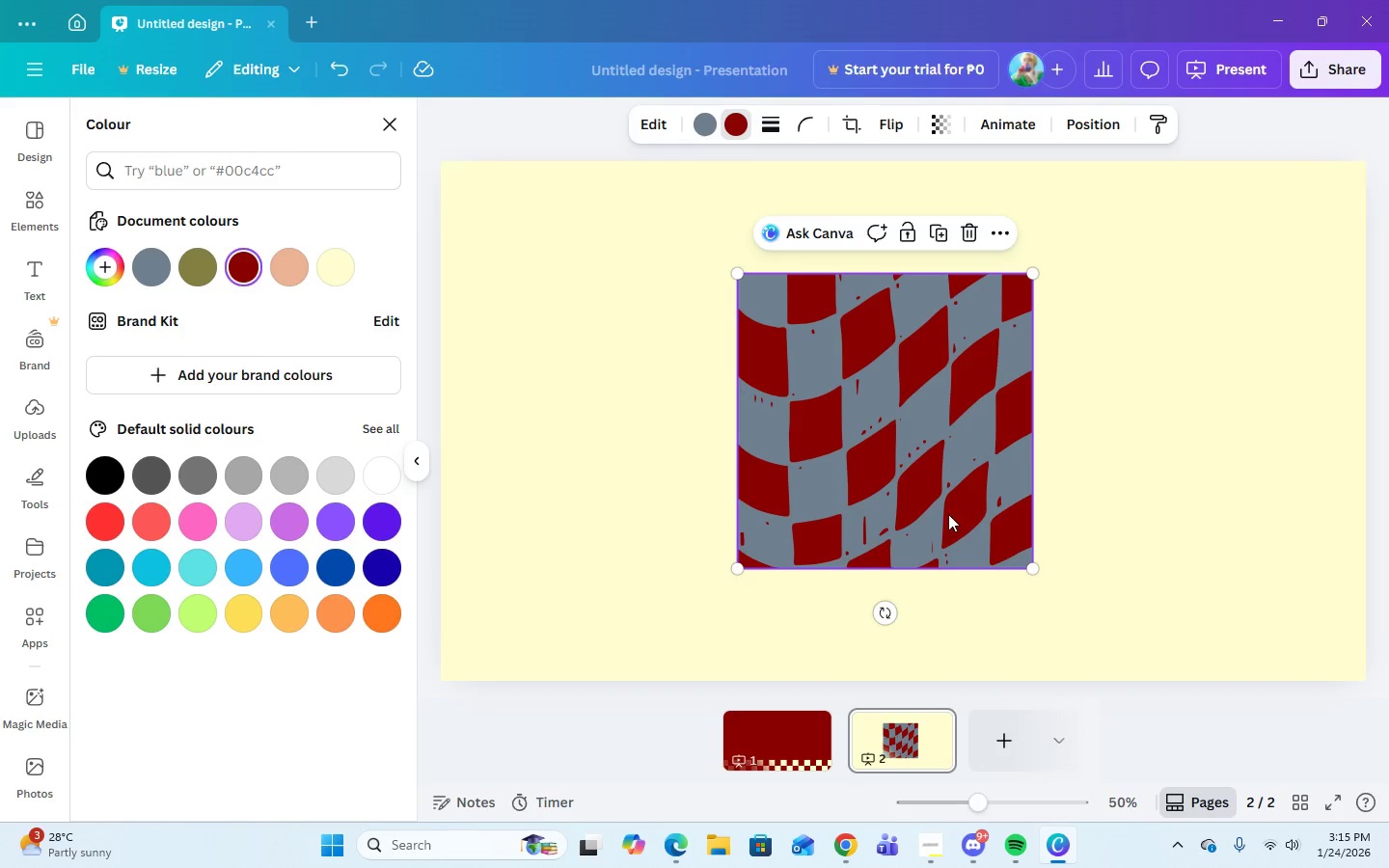 
left_click([965, 233])
 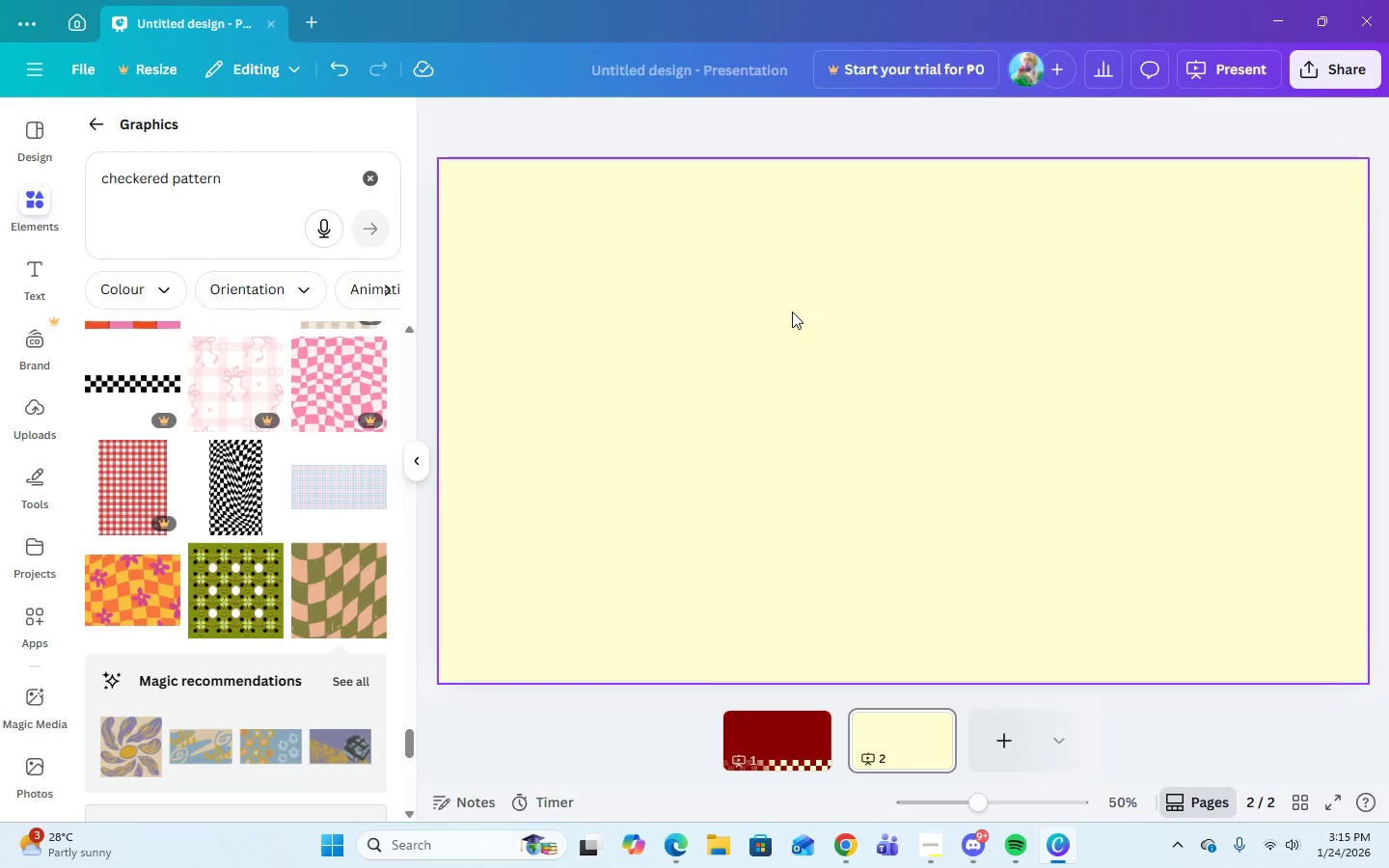 
wait(8.75)
 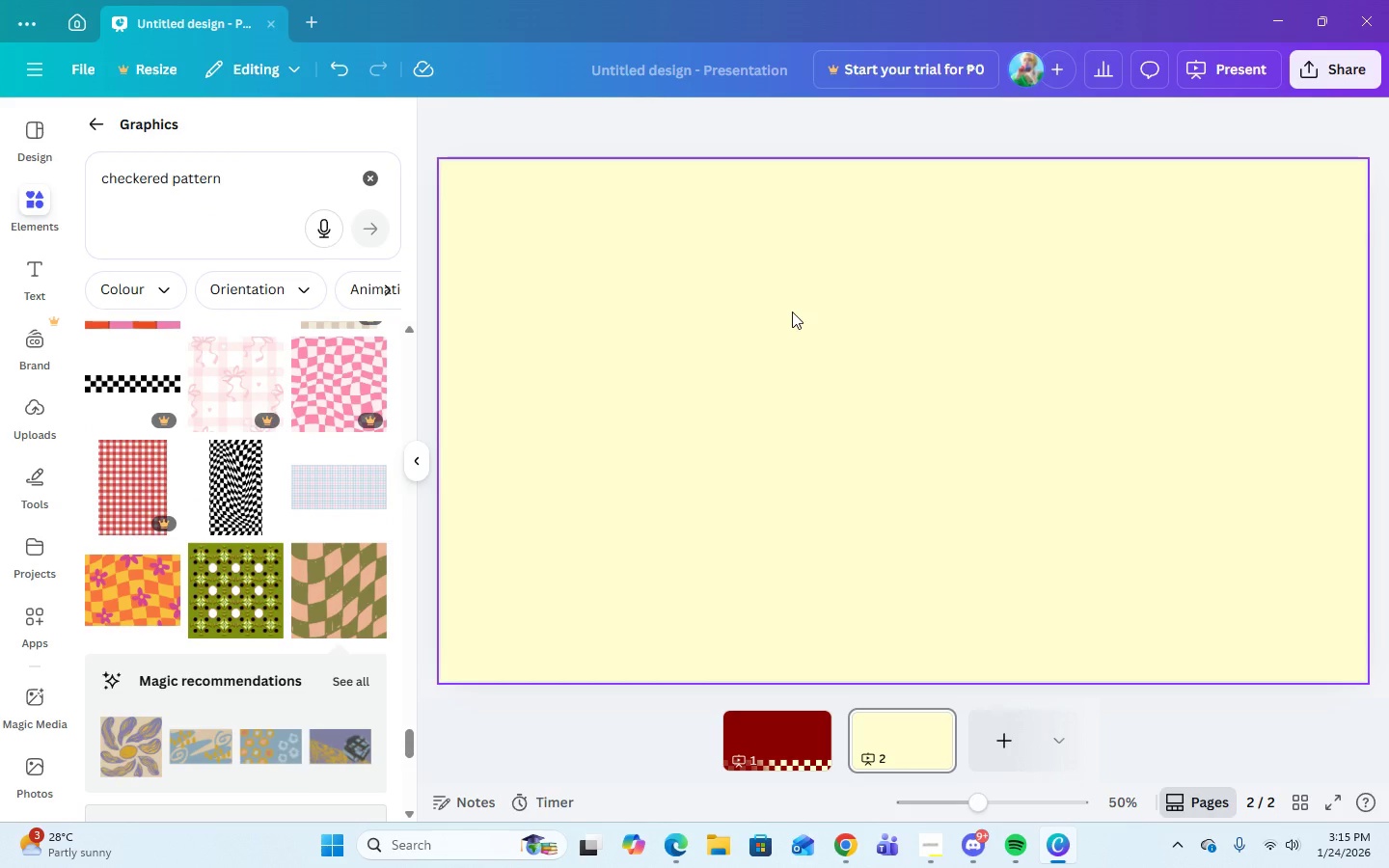 
left_click([794, 310])
 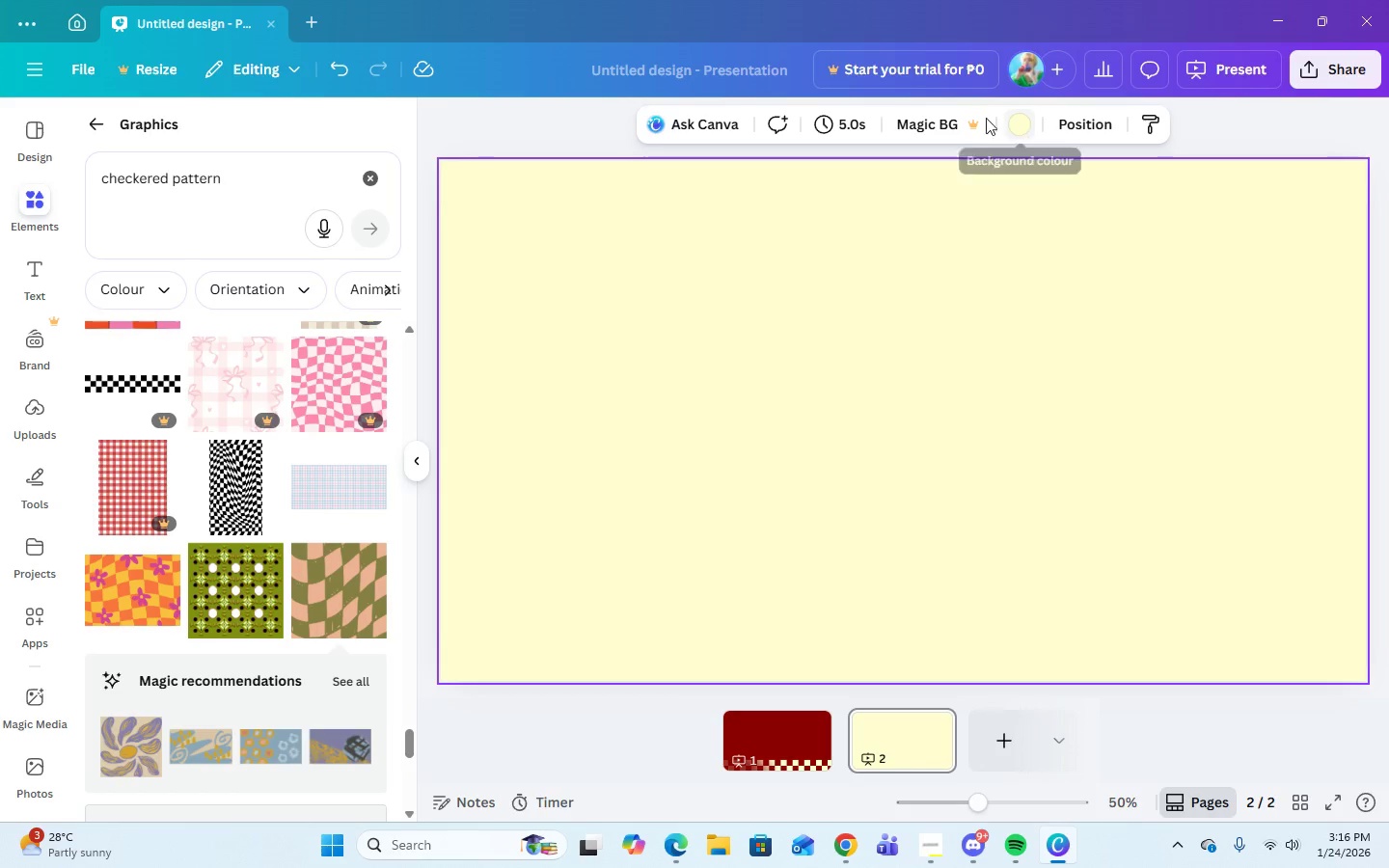 
left_click([1011, 123])
 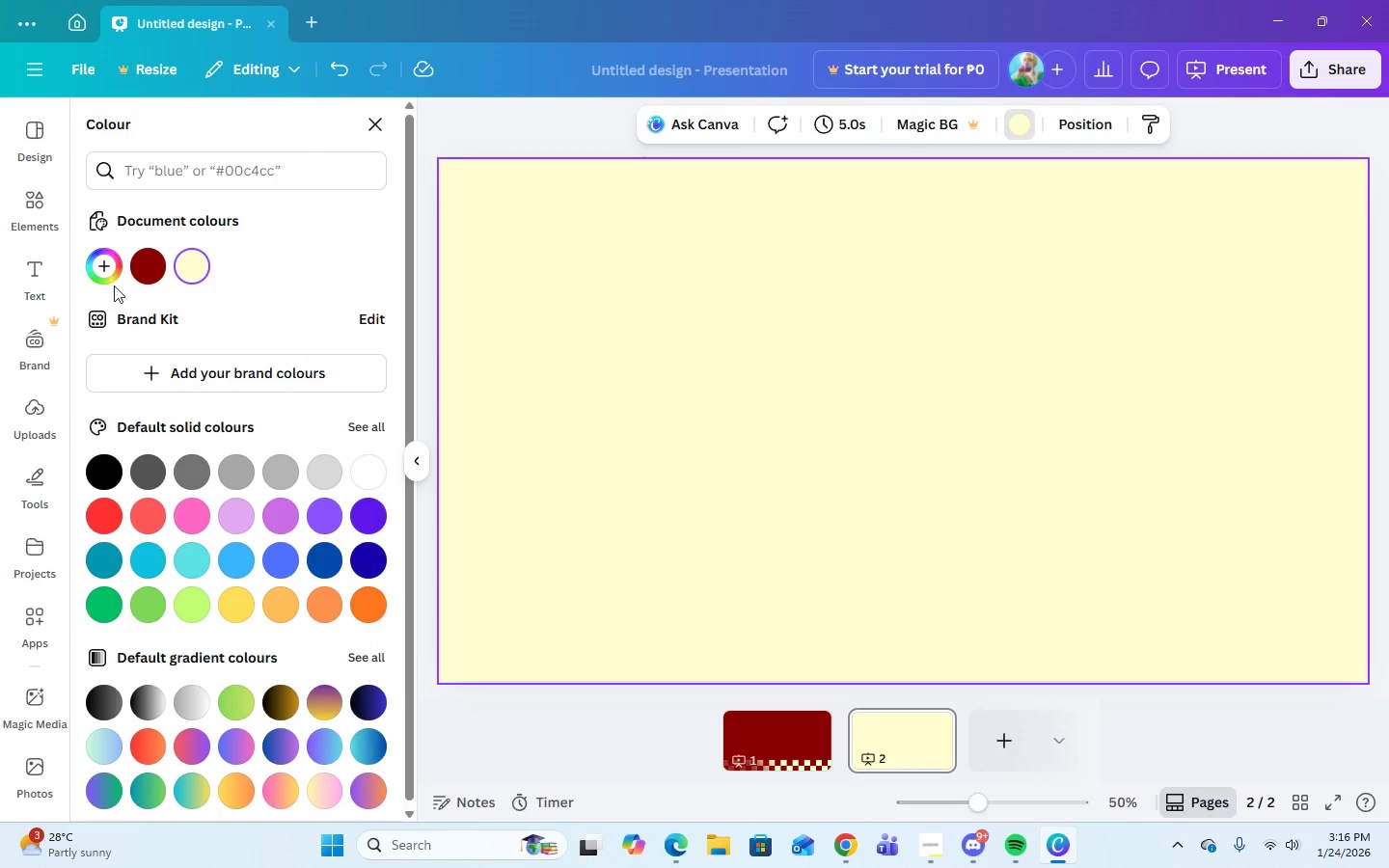 
left_click([105, 271])
 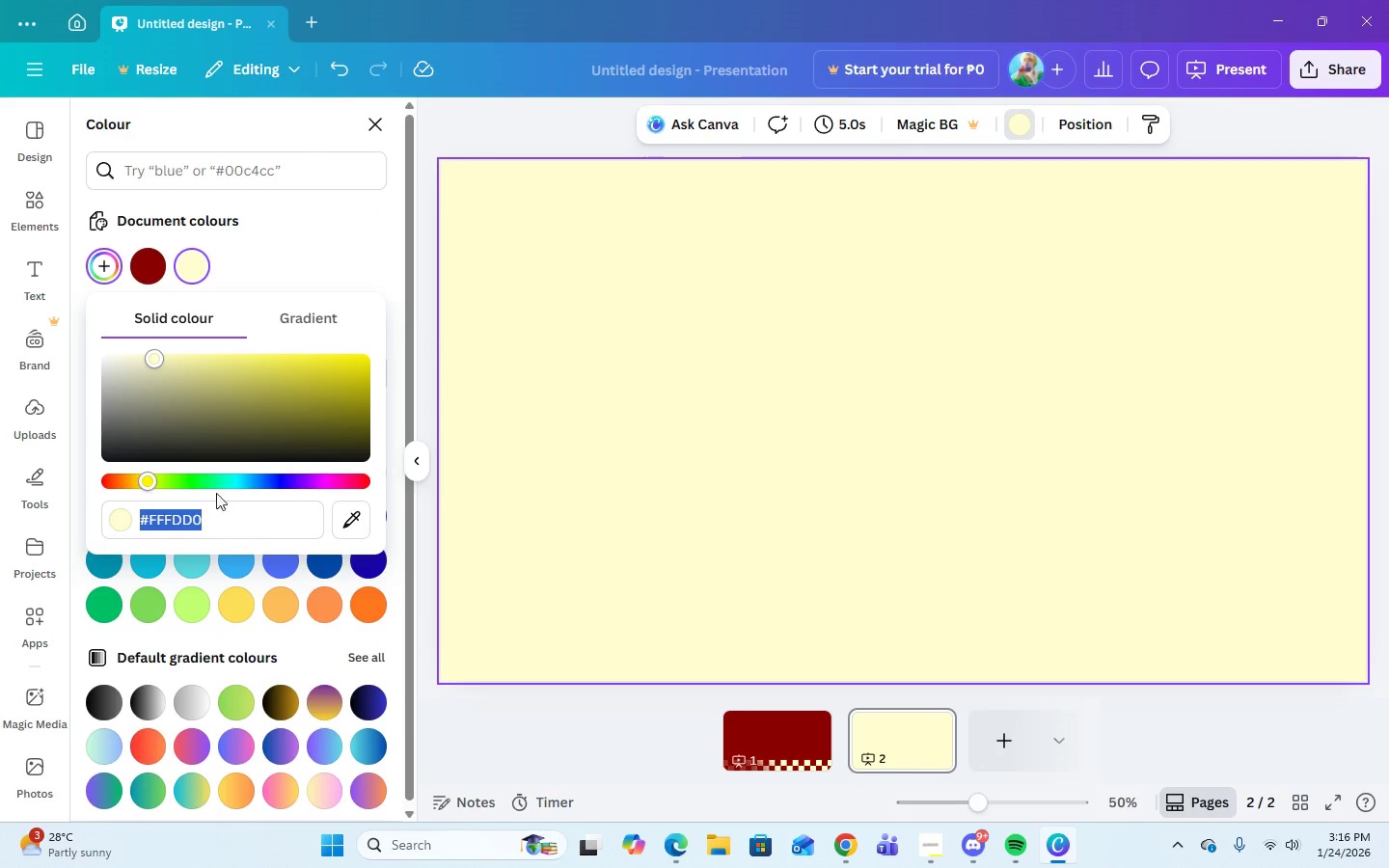 
key(Control+V)
 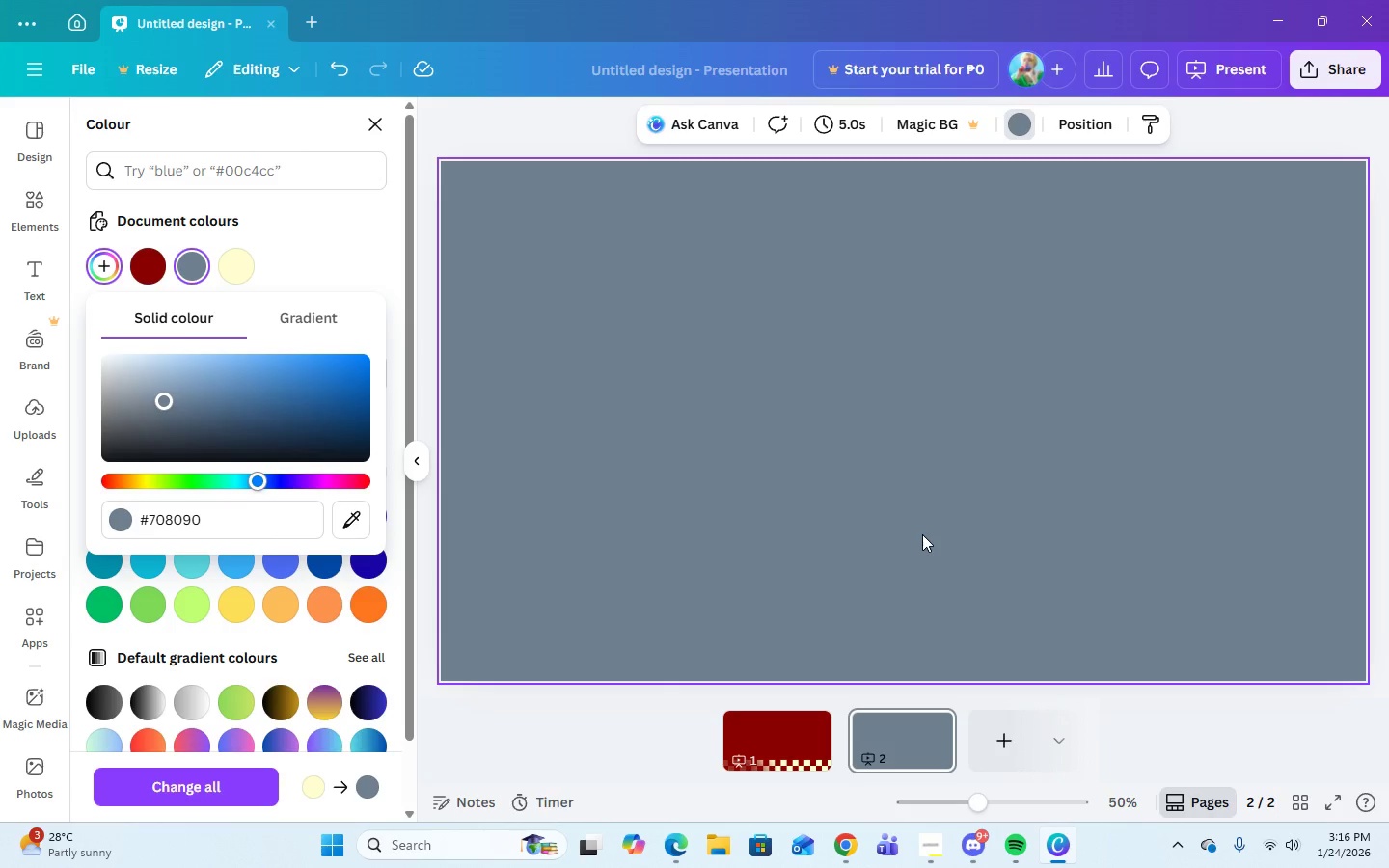 
wait(20.27)
 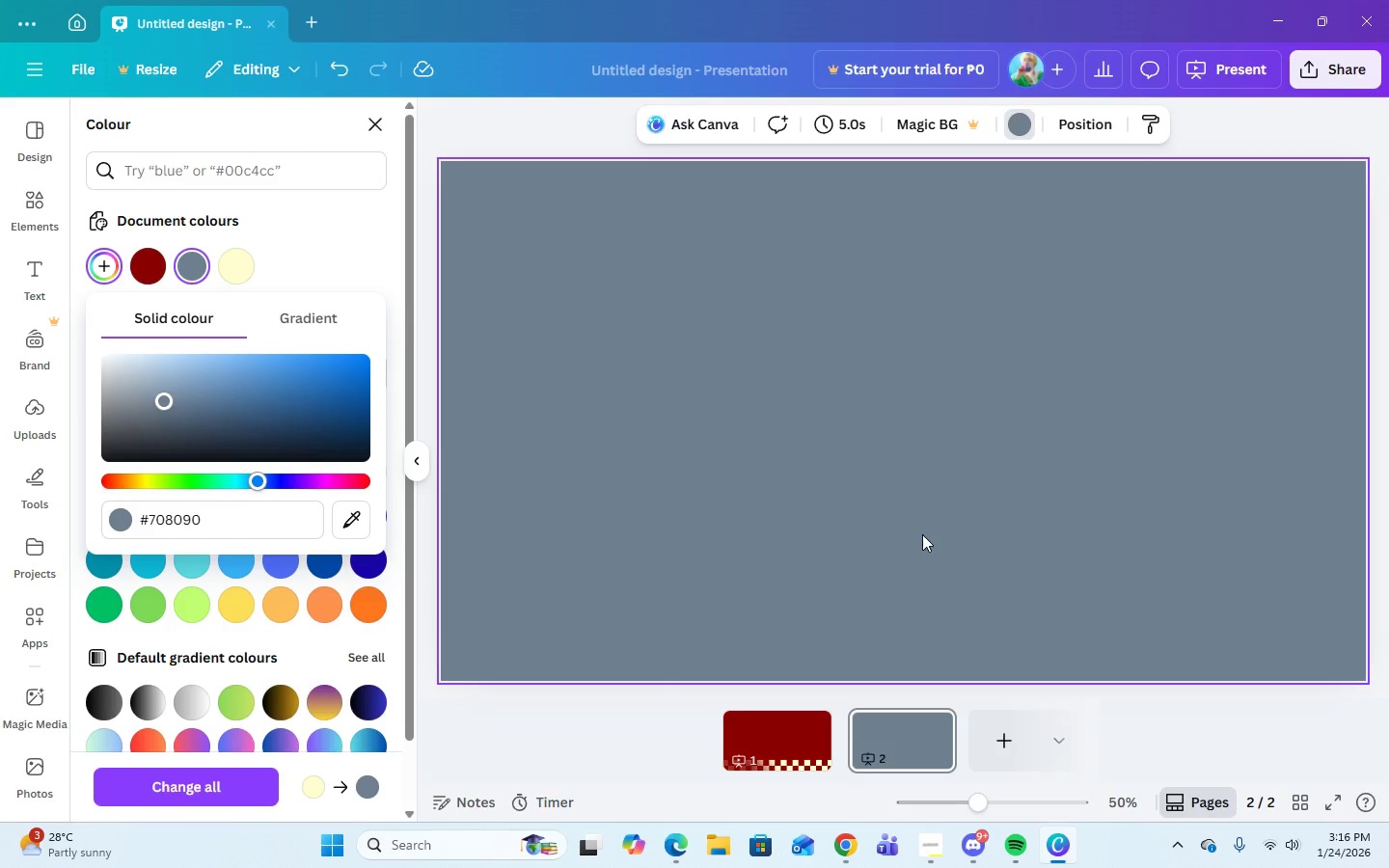 
scroll: coordinate [214, 655], scroll_direction: down, amount: 5.0
 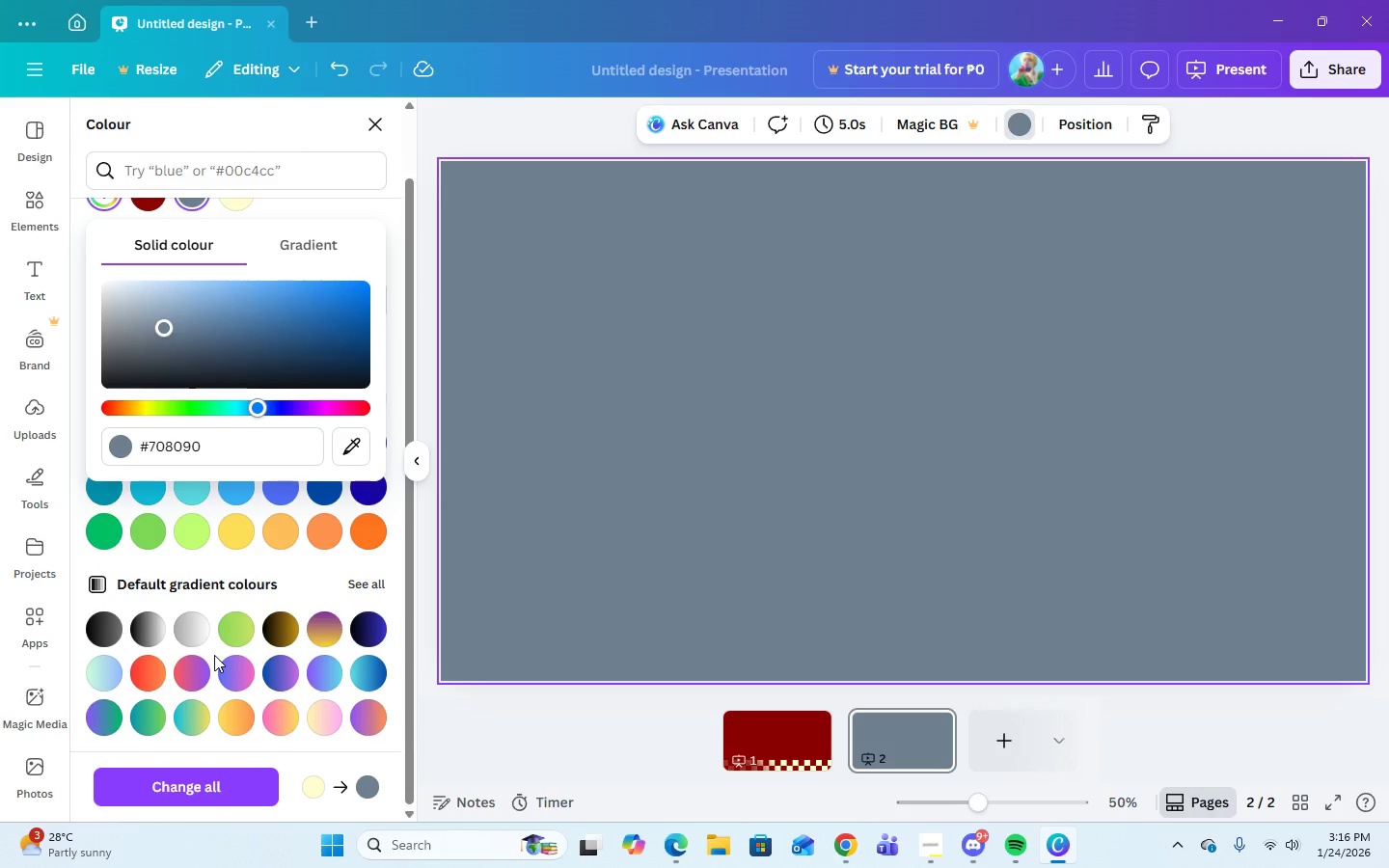 
scroll: coordinate [214, 655], scroll_direction: up, amount: 3.0
 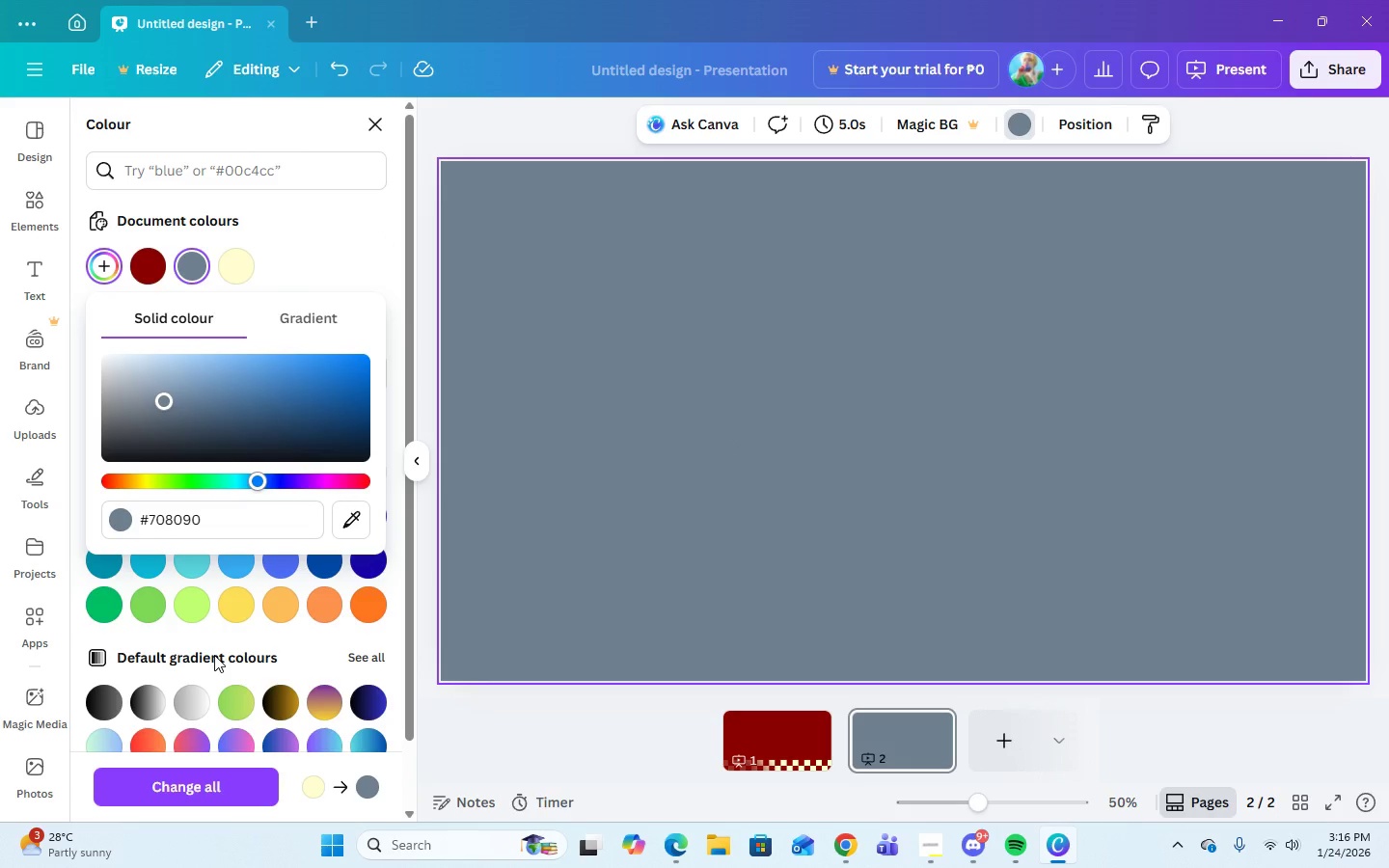 
scroll: coordinate [214, 658], scroll_direction: down, amount: 7.0
 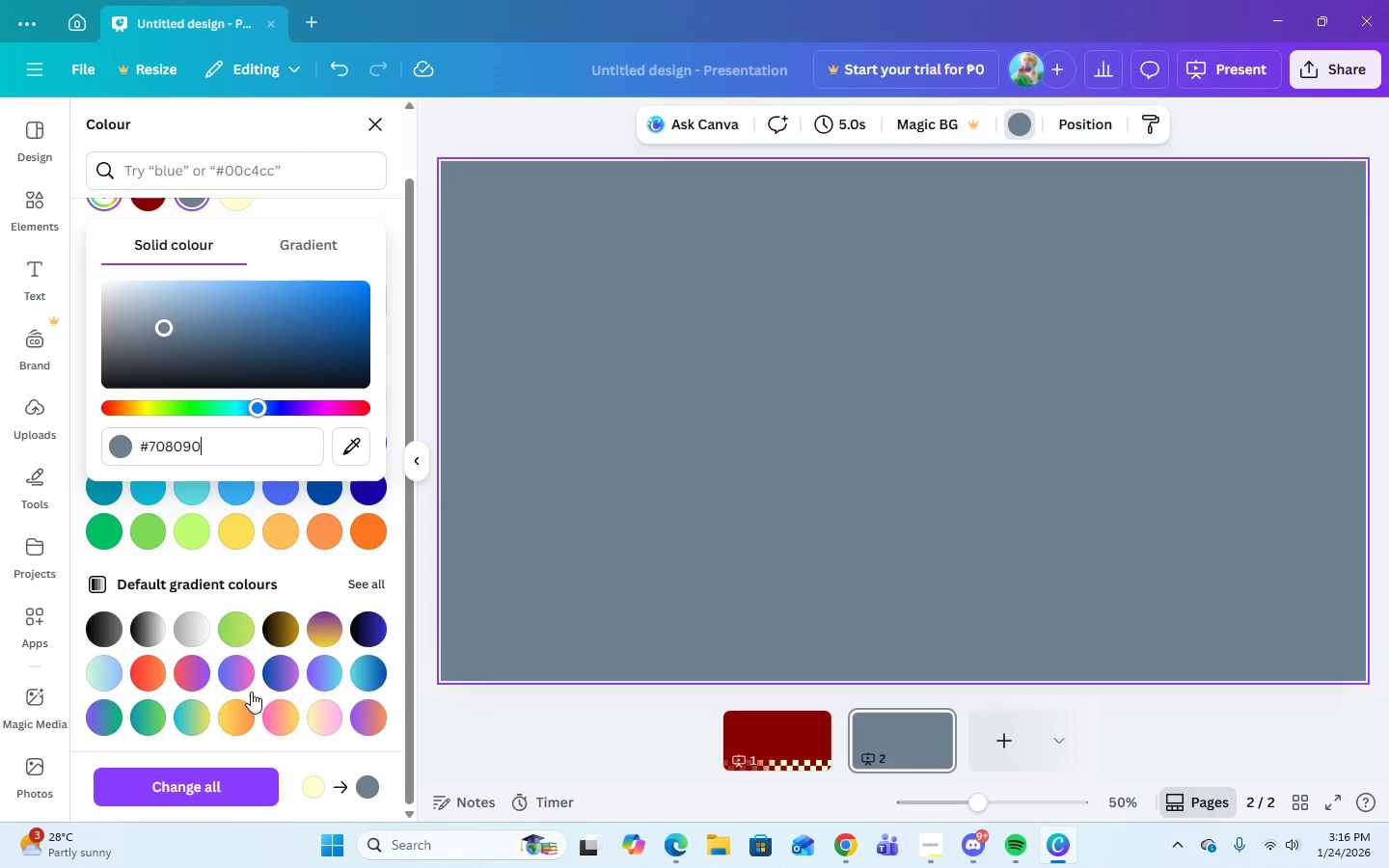 
scroll: coordinate [251, 692], scroll_direction: up, amount: 3.0
 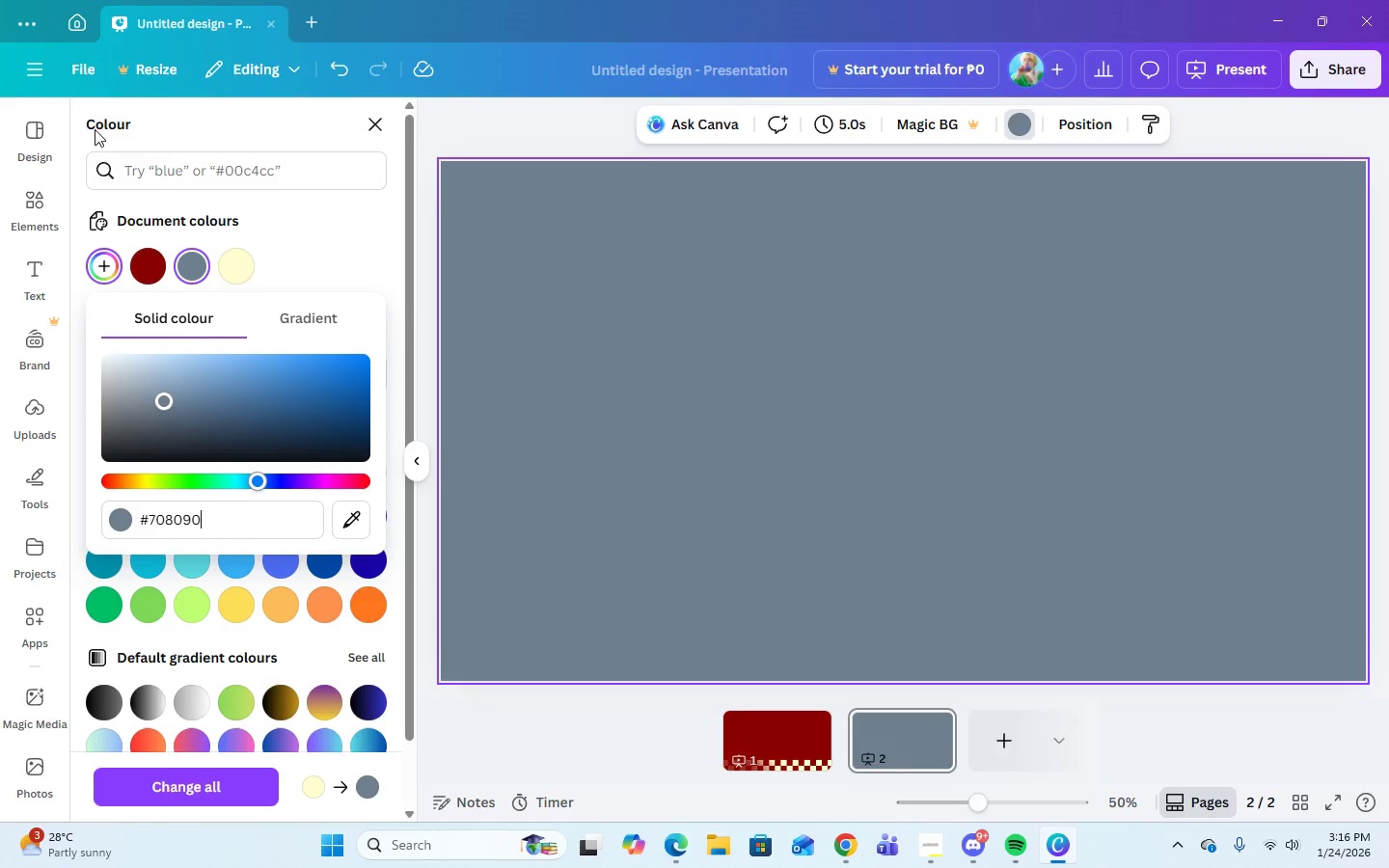 
left_click([42, 220])
 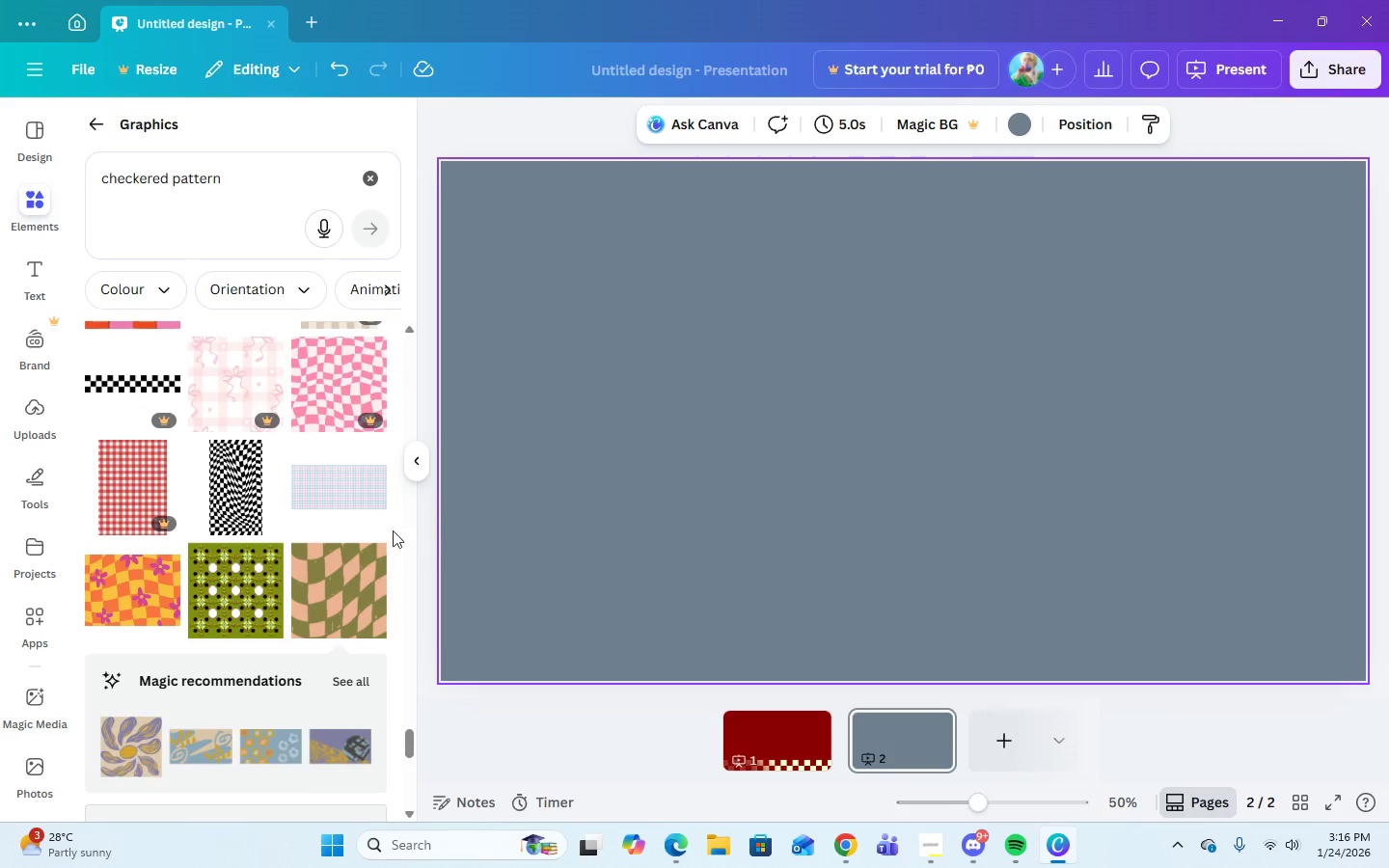 
scroll: coordinate [325, 697], scroll_direction: down, amount: 16.0
 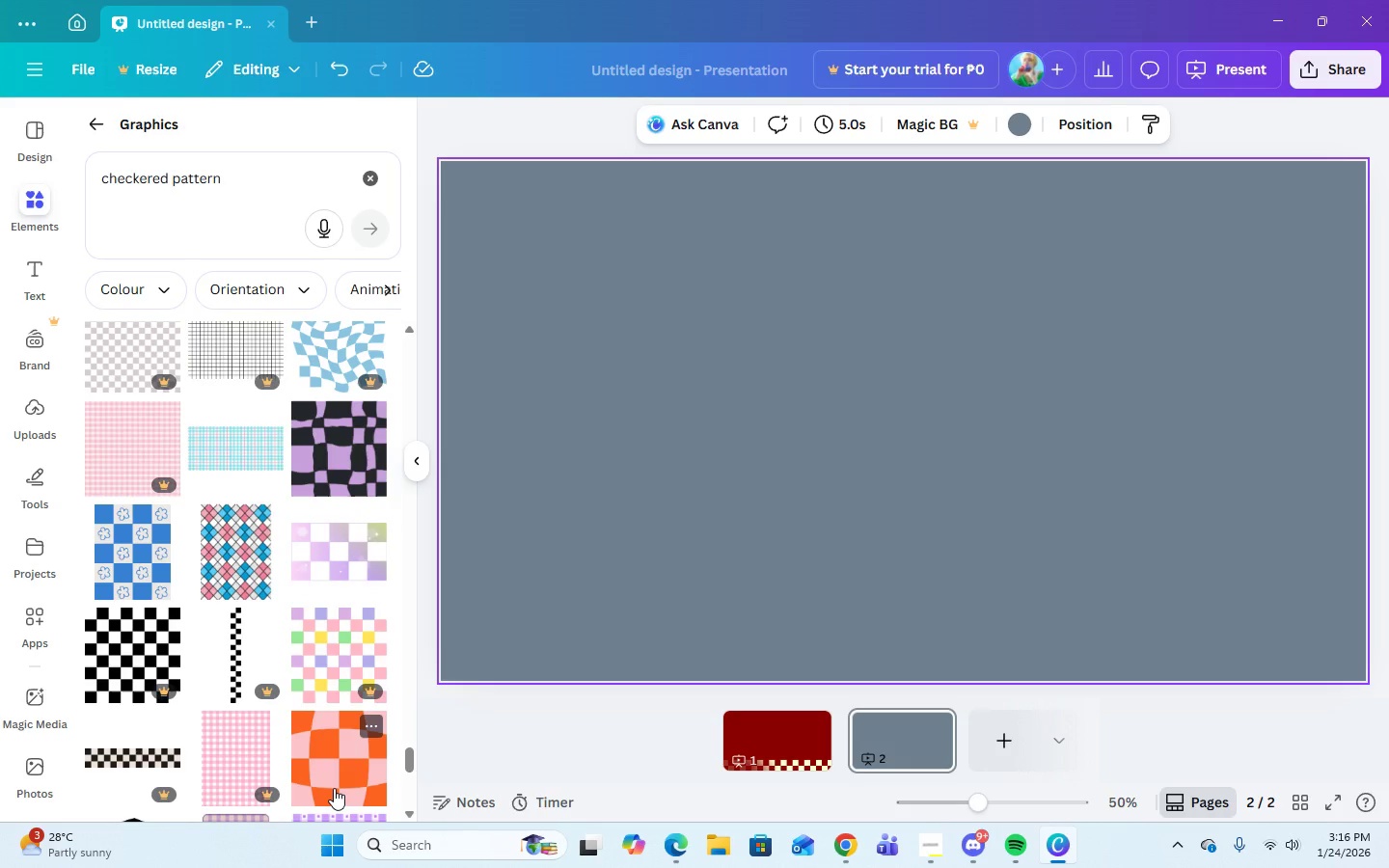 
wait(12.35)
 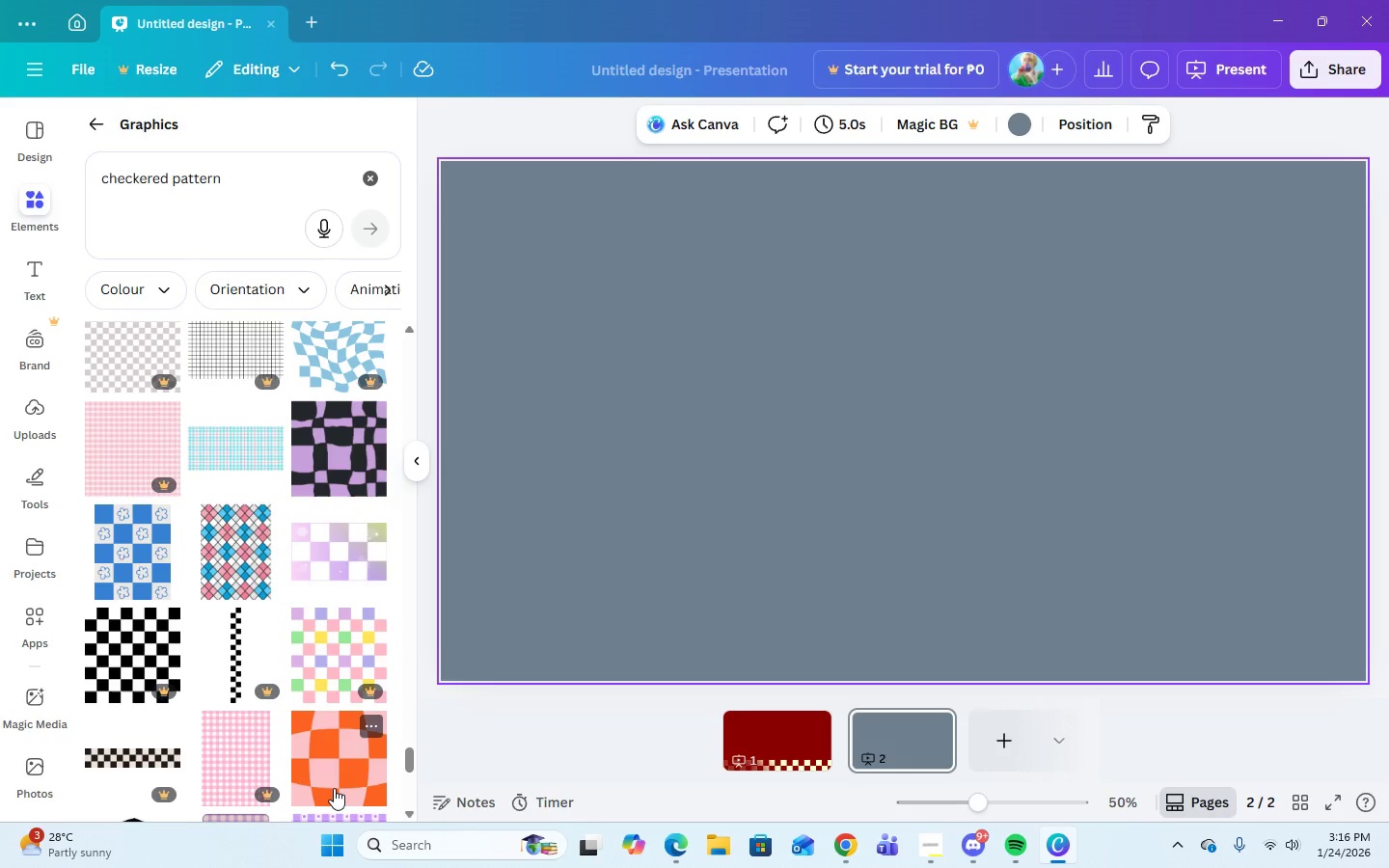 
left_click([340, 778])
 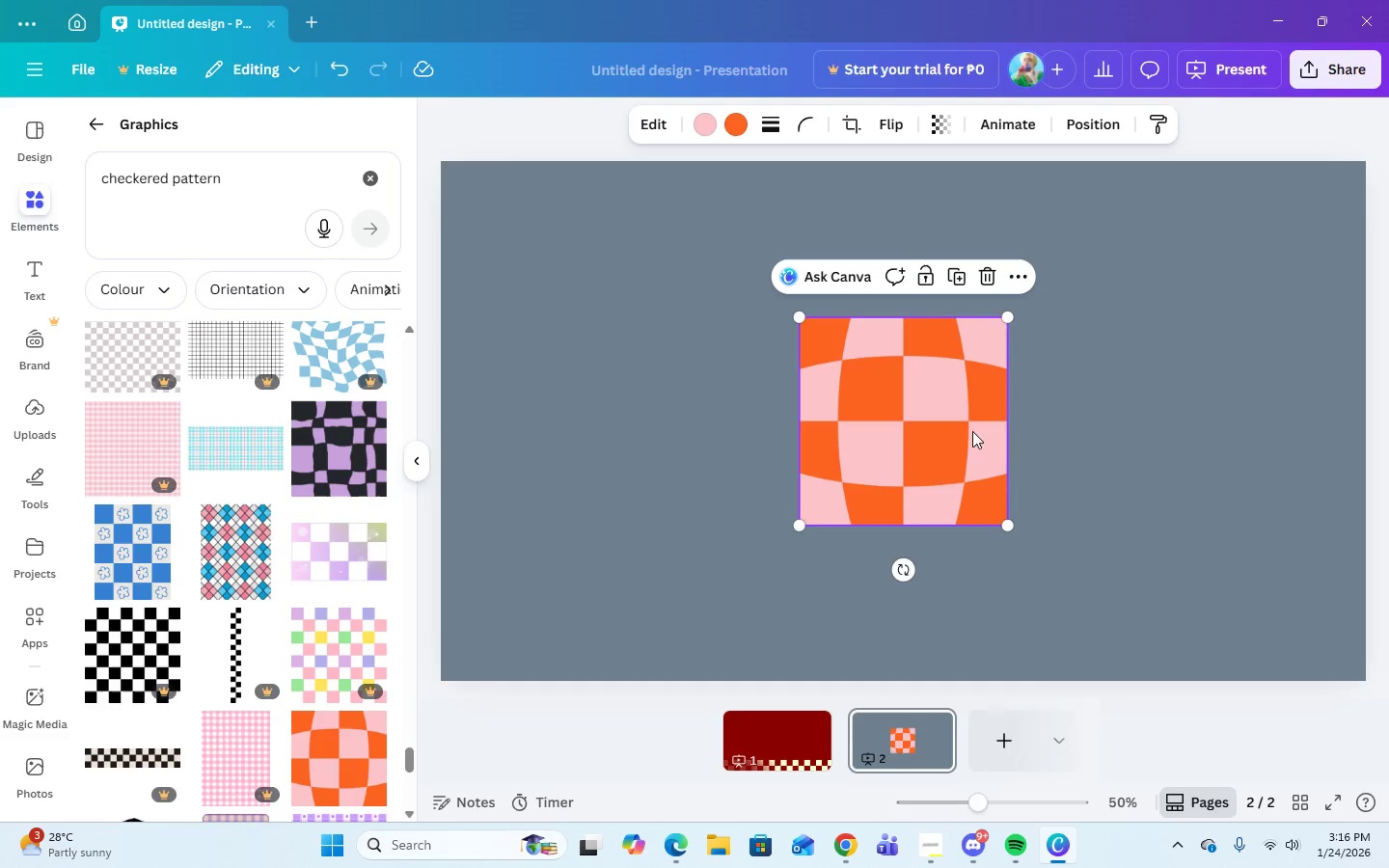 
left_click_drag(start_coordinate=[909, 457], to_coordinate=[502, 250])
 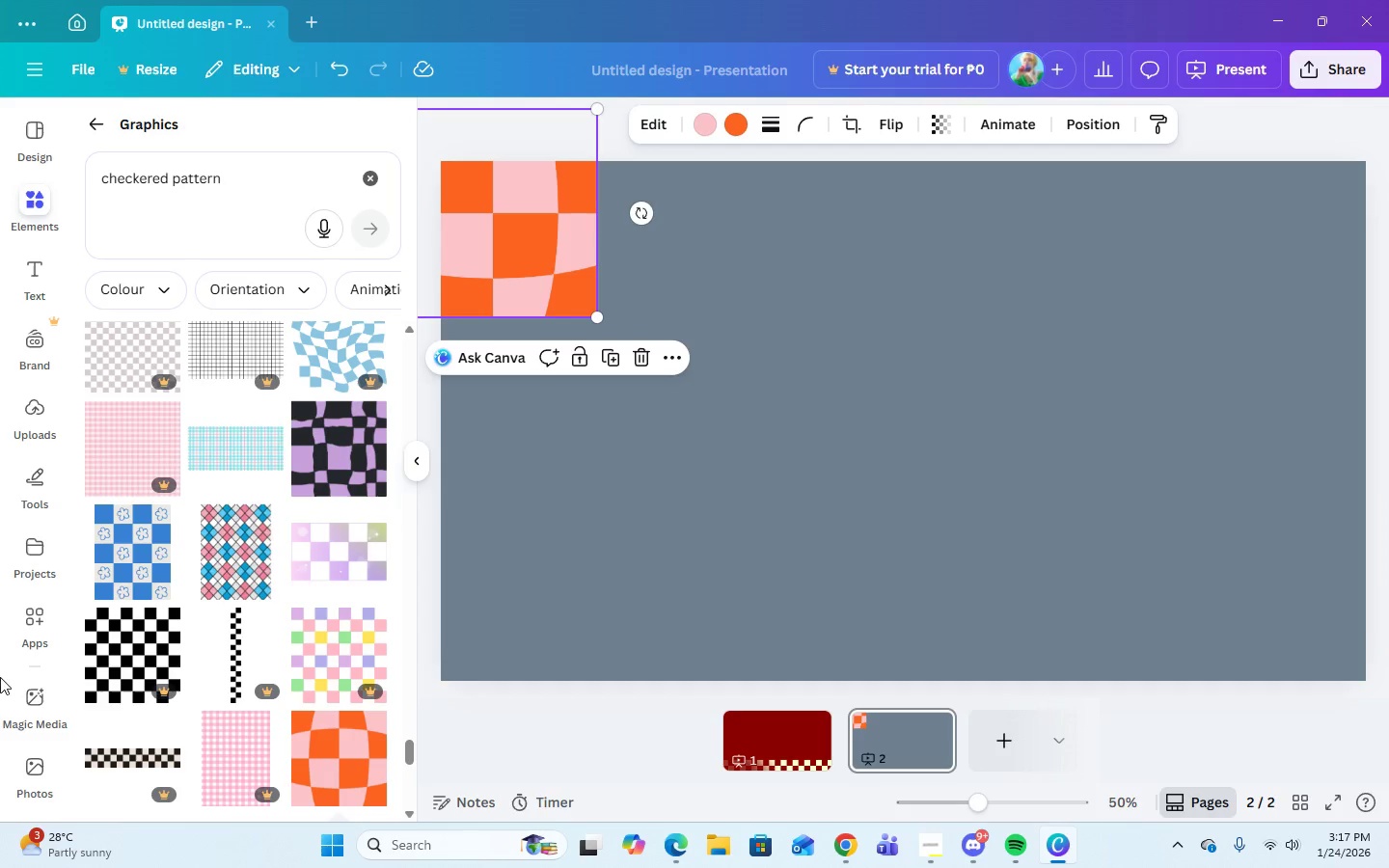 
scroll: coordinate [285, 661], scroll_direction: down, amount: 6.0
 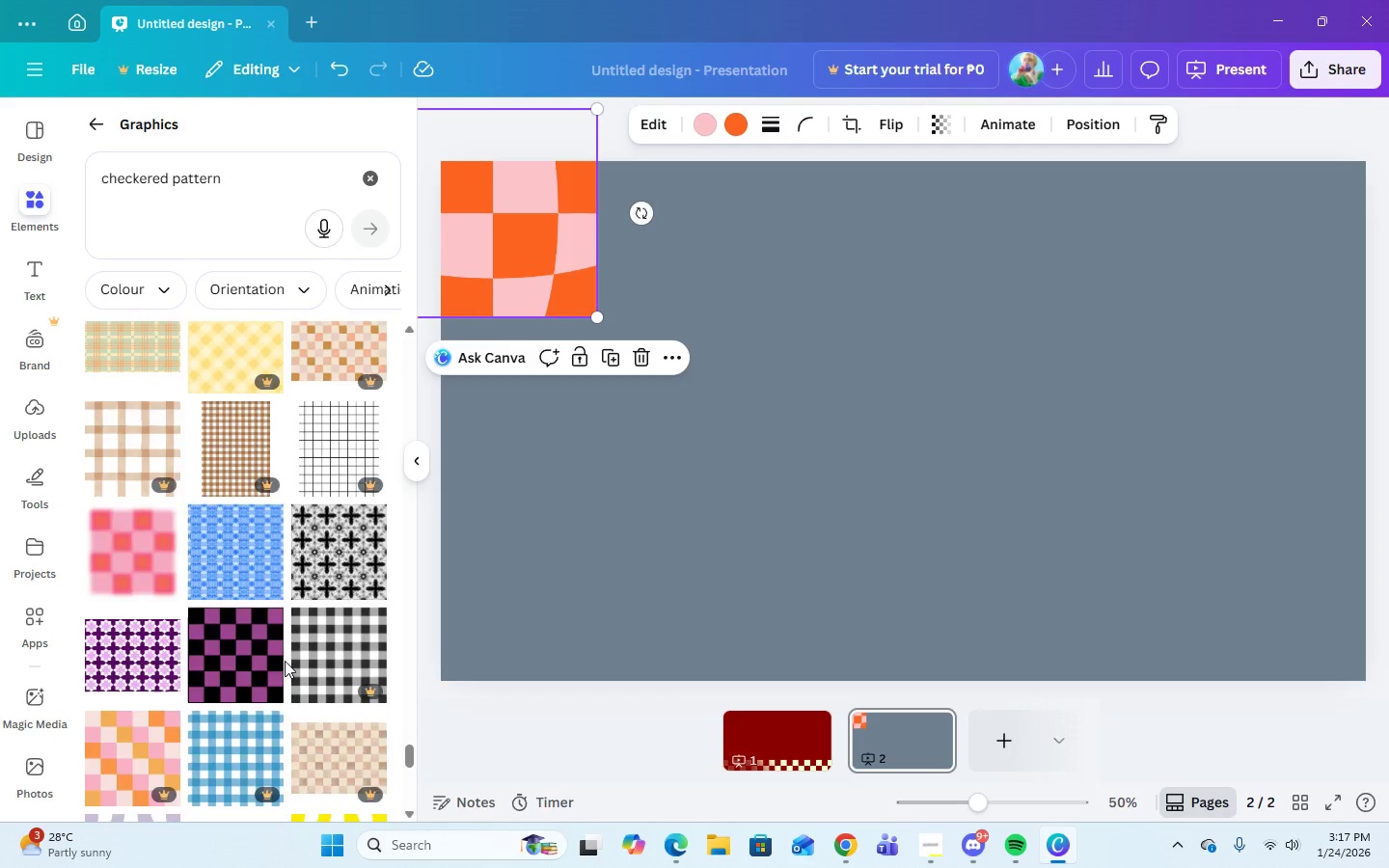 
scroll: coordinate [285, 661], scroll_direction: up, amount: 15.0
 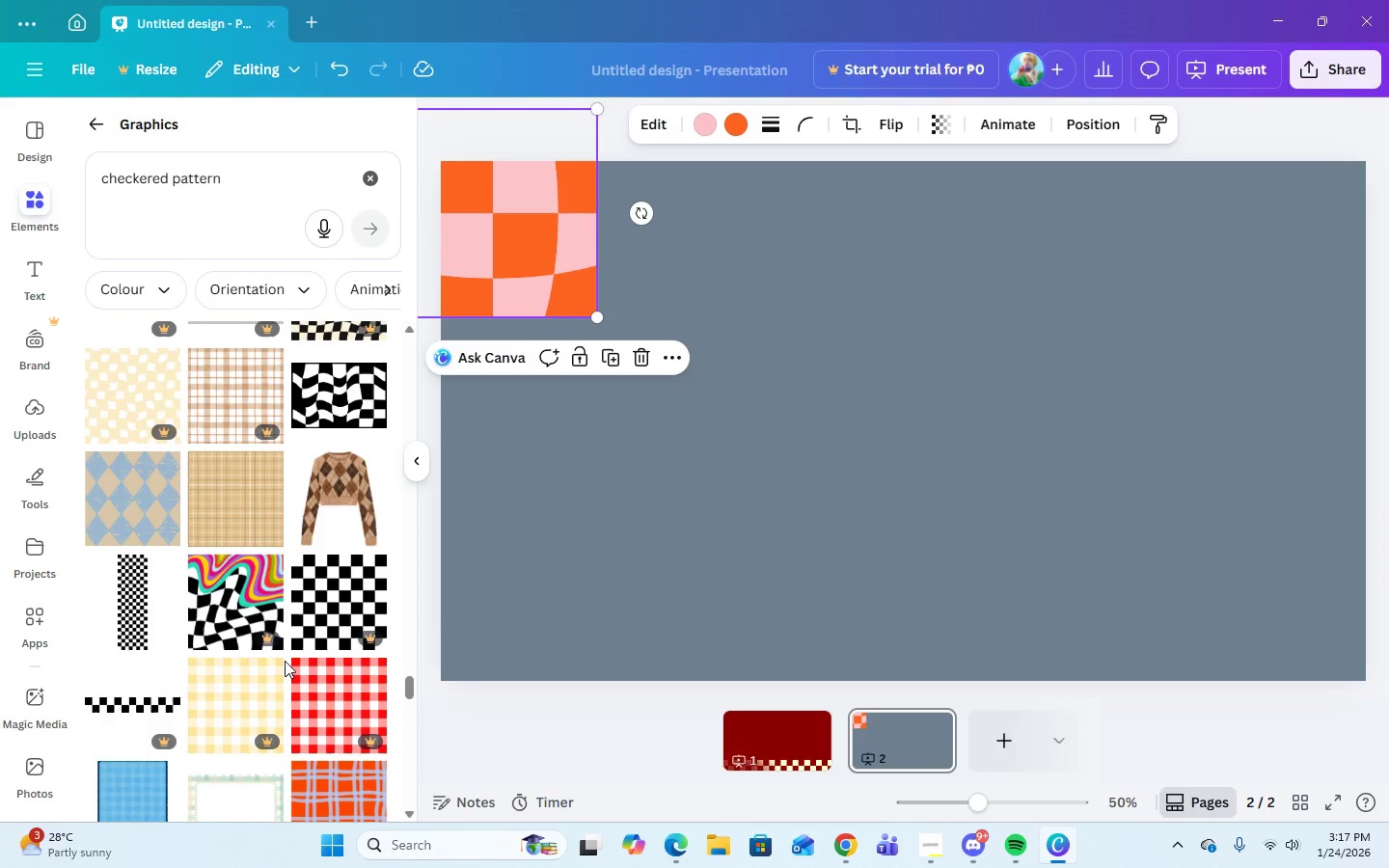 
wait(10.02)
 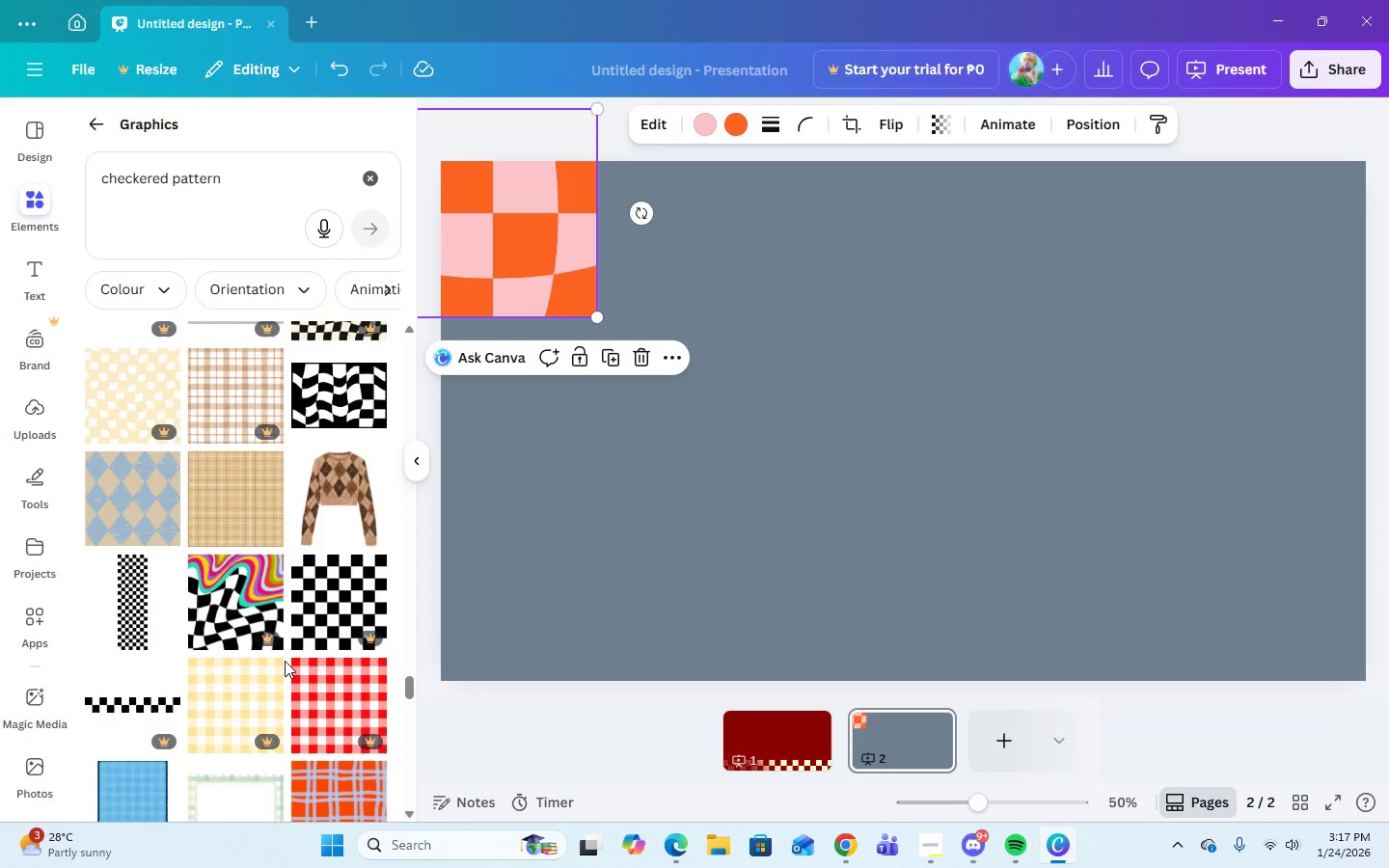 
left_click_drag(start_coordinate=[599, 322], to_coordinate=[600, 583])
 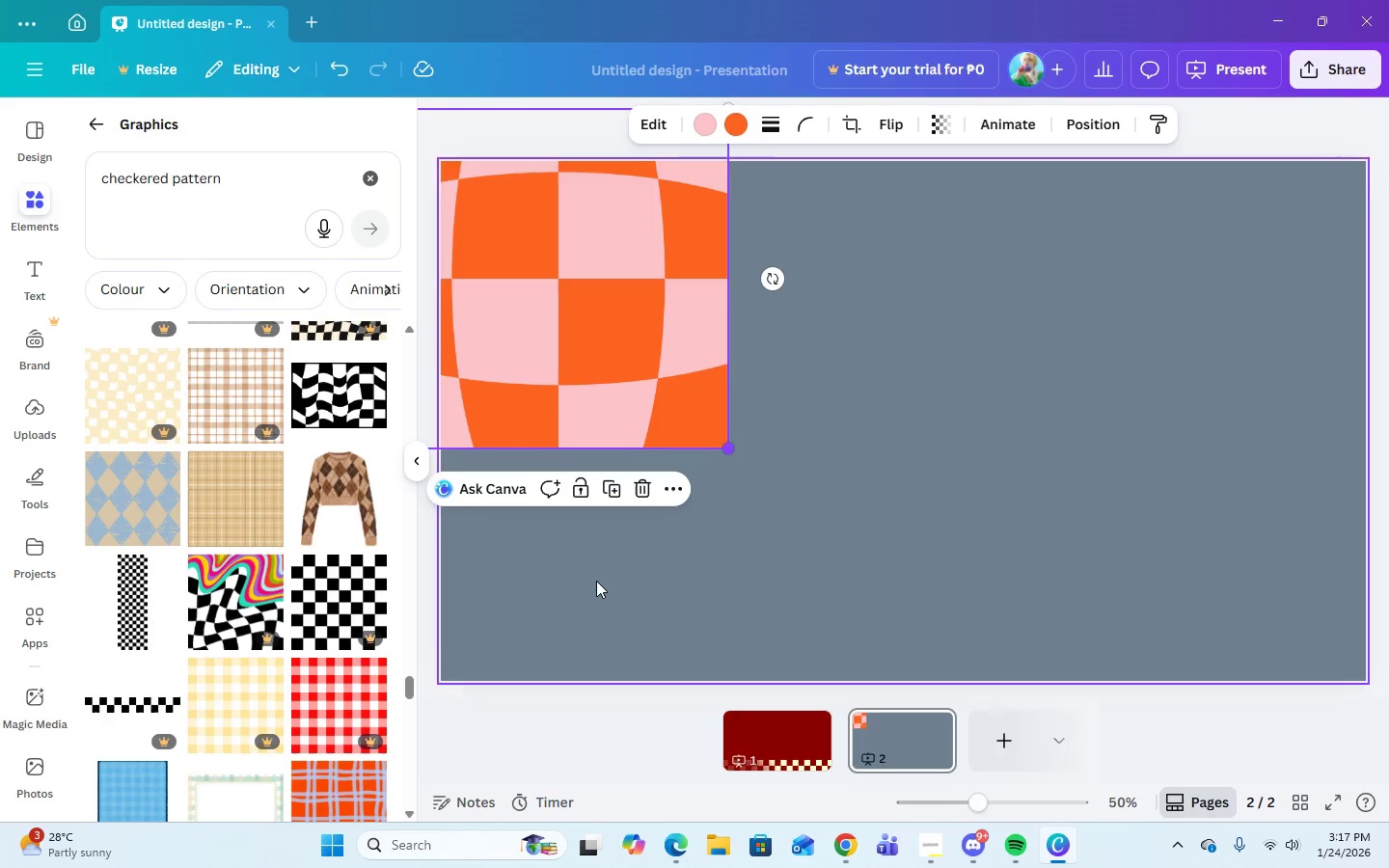 
left_click_drag(start_coordinate=[598, 583], to_coordinate=[581, 562])
 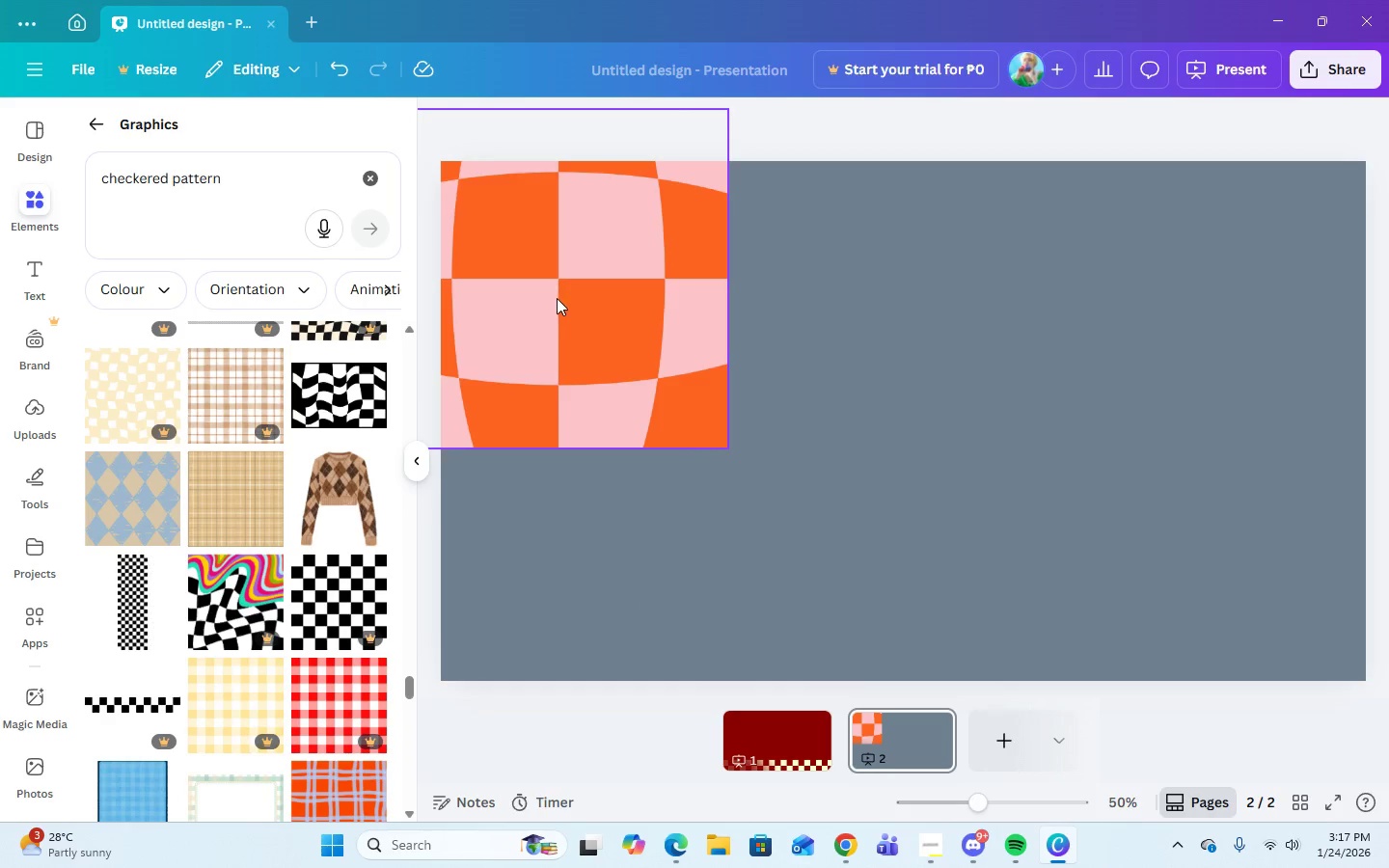 
left_click_drag(start_coordinate=[557, 310], to_coordinate=[544, 510])
 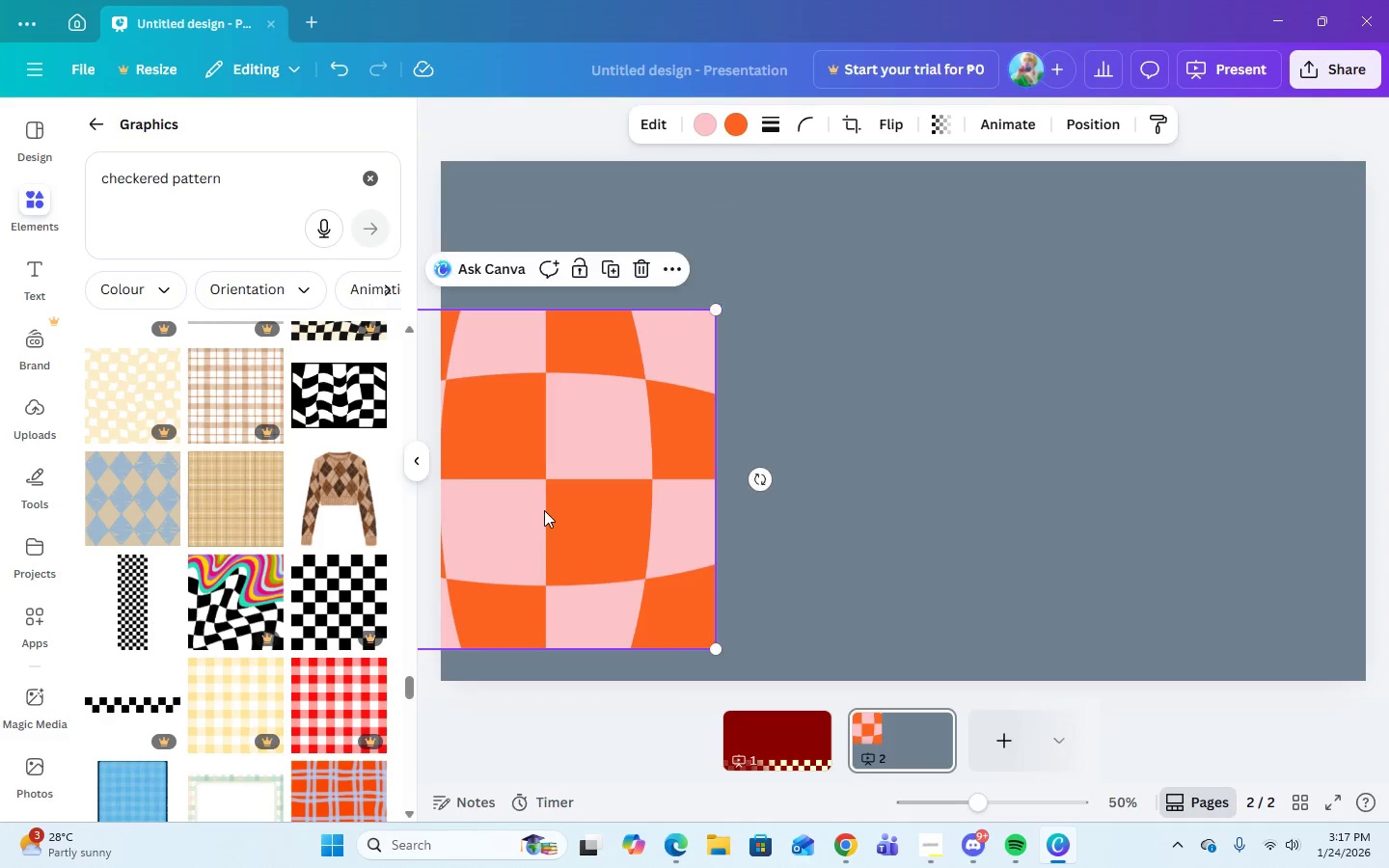 
left_click_drag(start_coordinate=[544, 510], to_coordinate=[537, 554])
 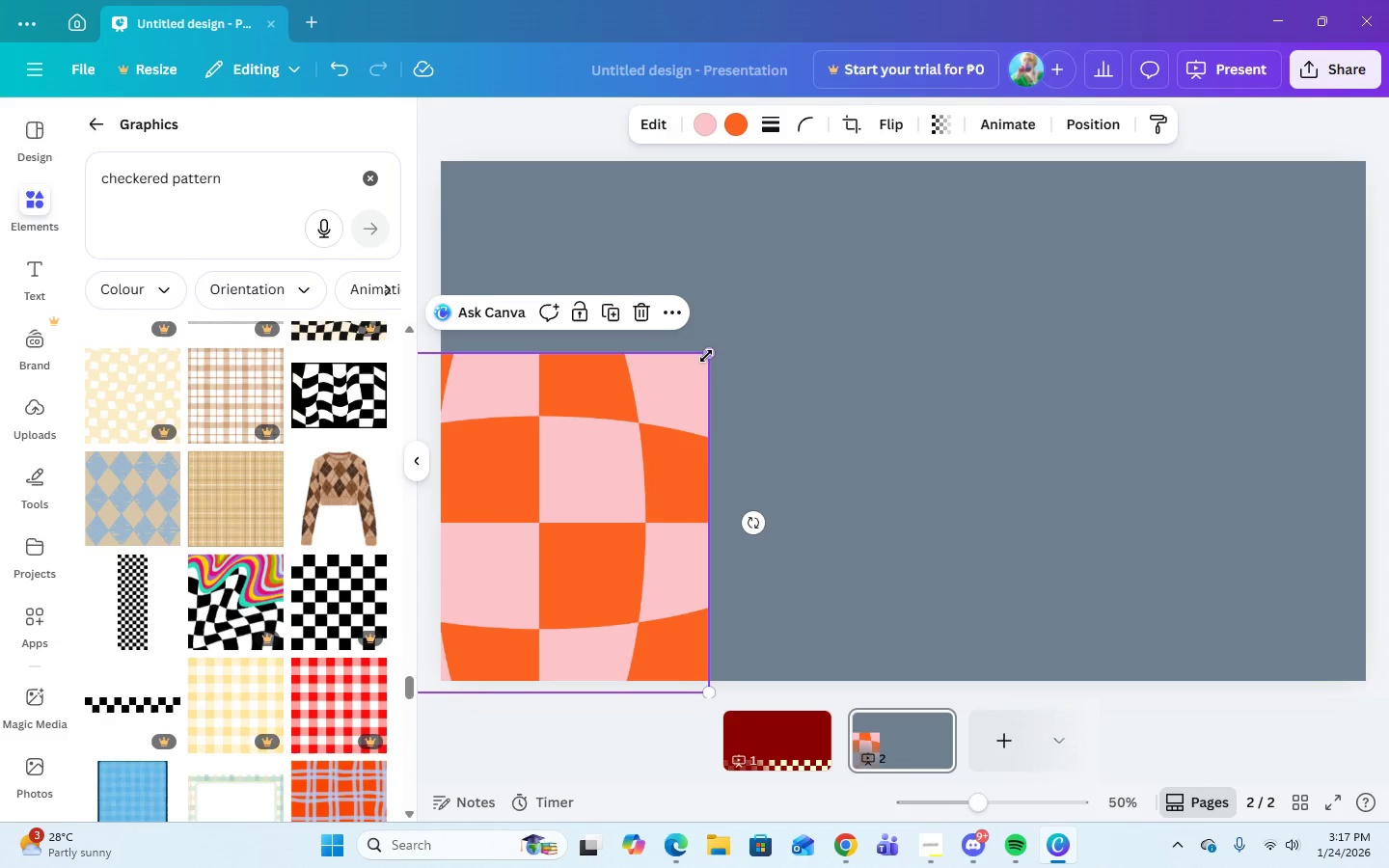 
left_click_drag(start_coordinate=[705, 356], to_coordinate=[719, 320])
 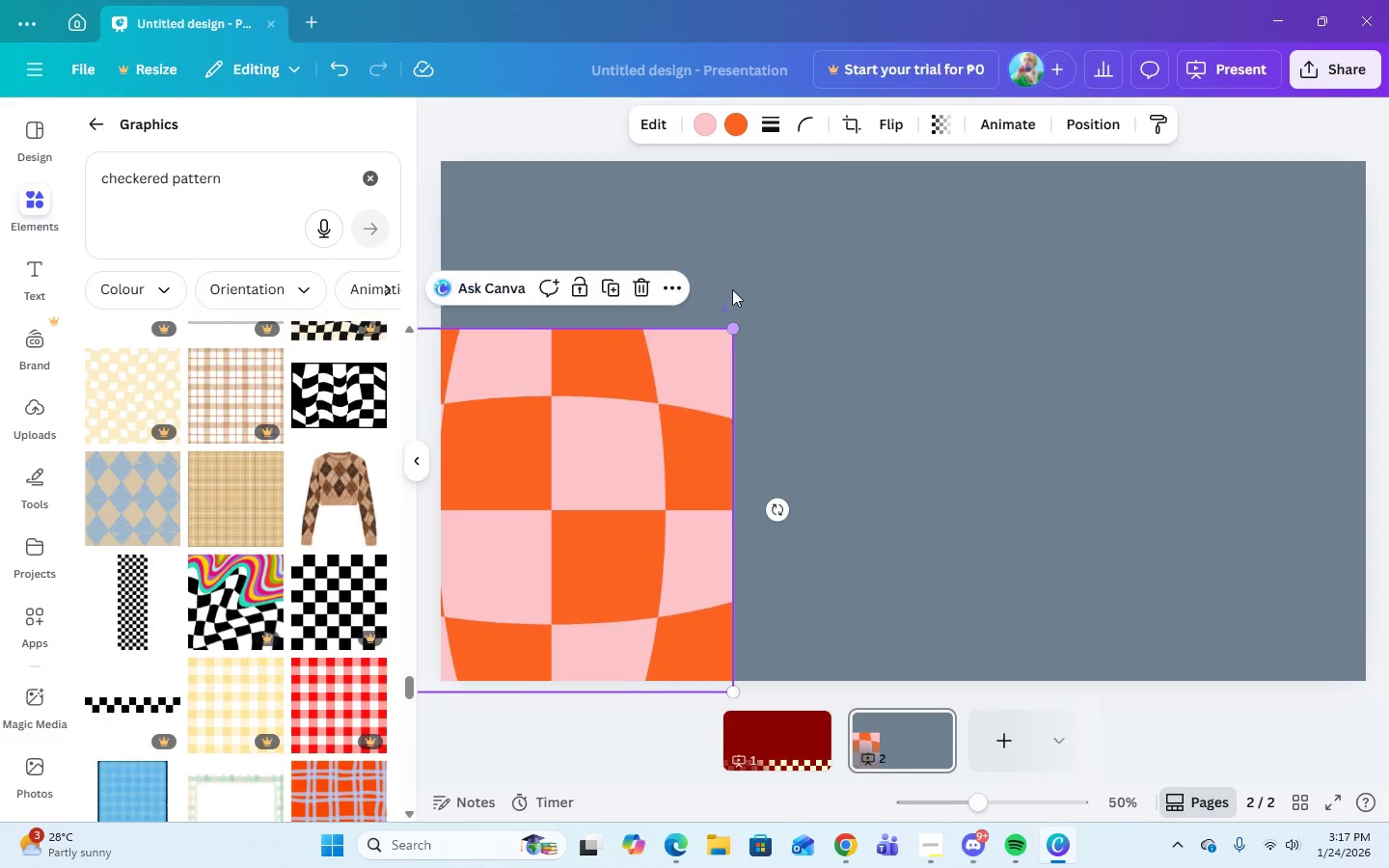 
left_click_drag(start_coordinate=[723, 312], to_coordinate=[749, 218])
 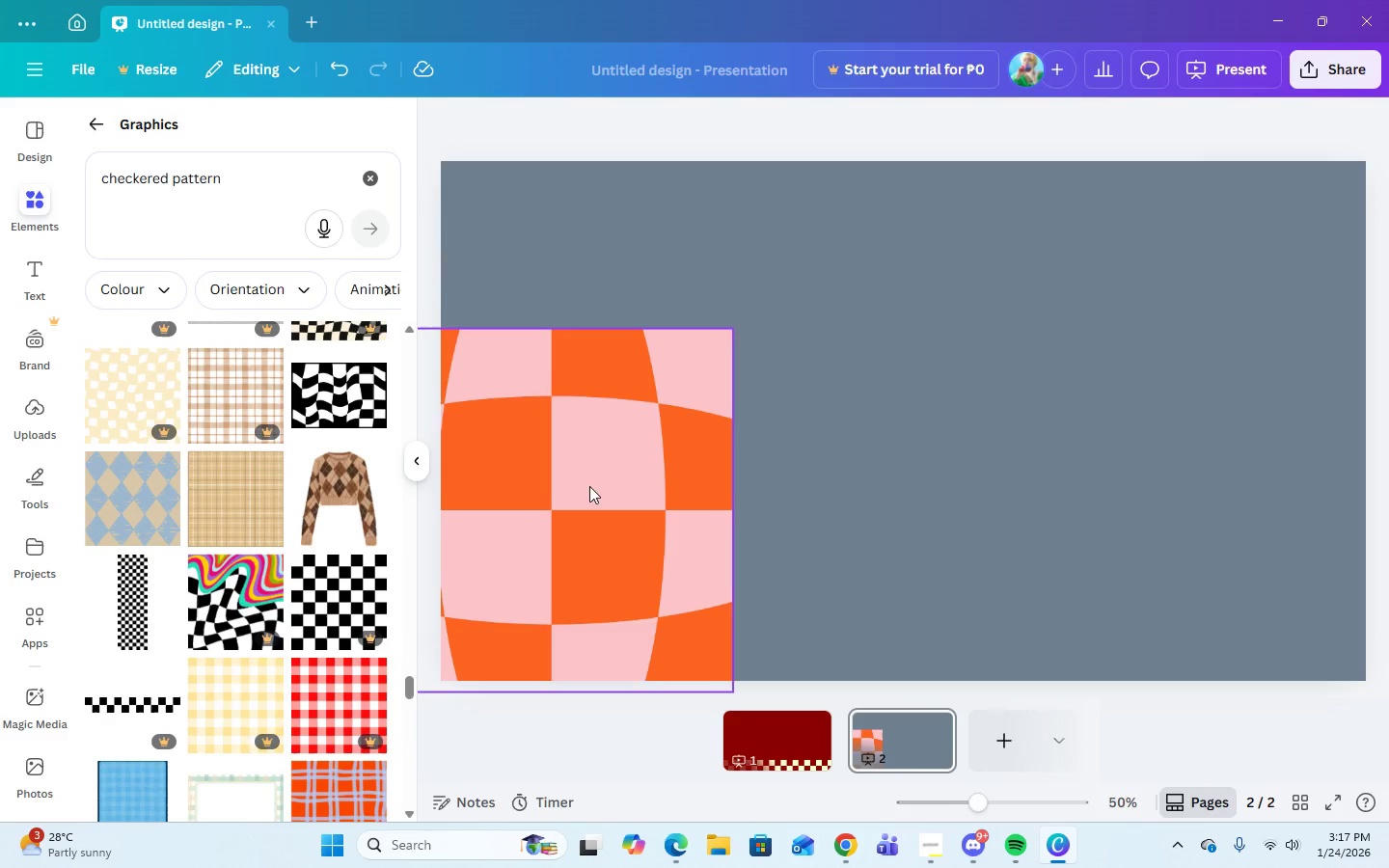 
left_click_drag(start_coordinate=[588, 463], to_coordinate=[586, 361])
 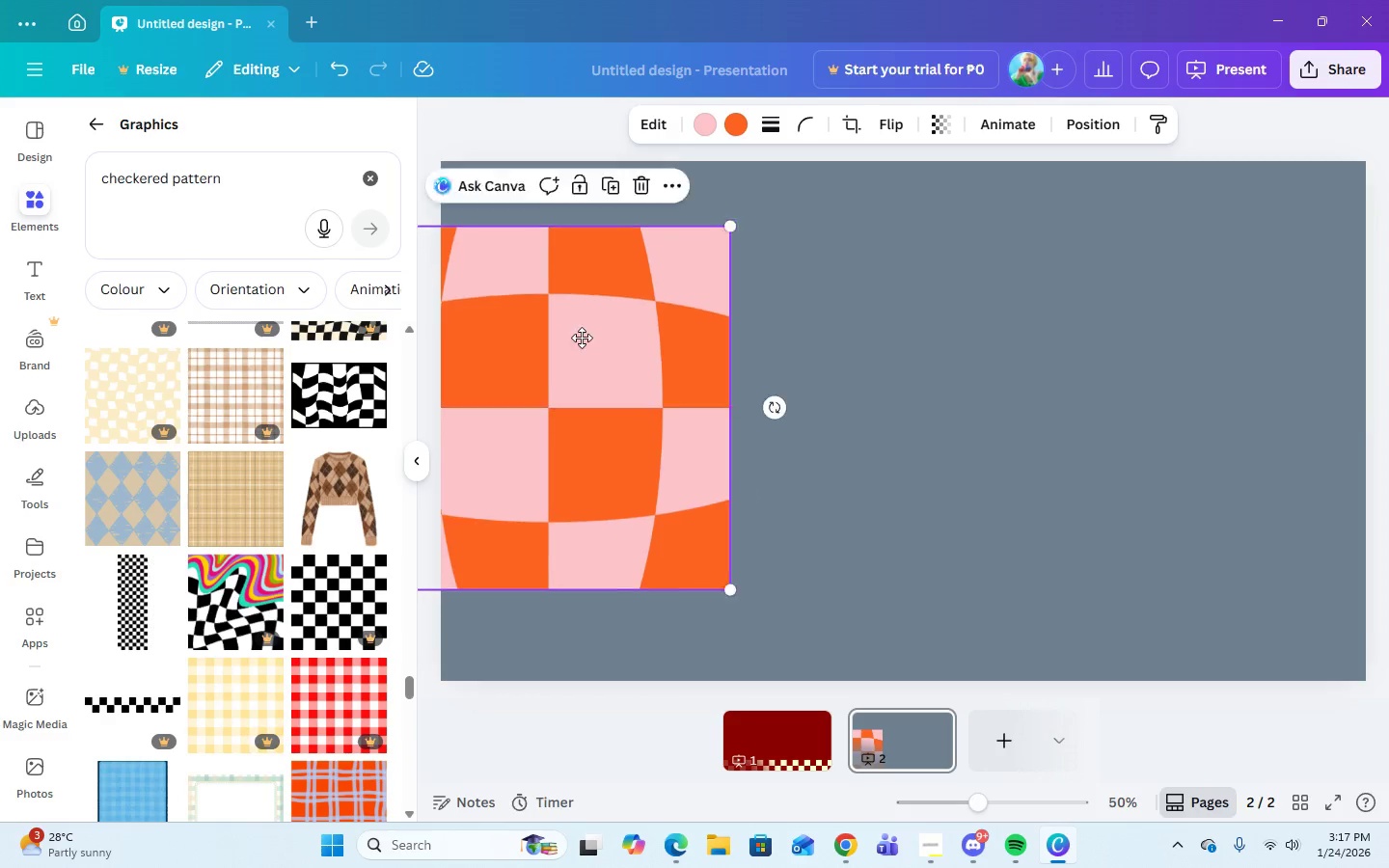 
left_click_drag(start_coordinate=[586, 355], to_coordinate=[571, 284])
 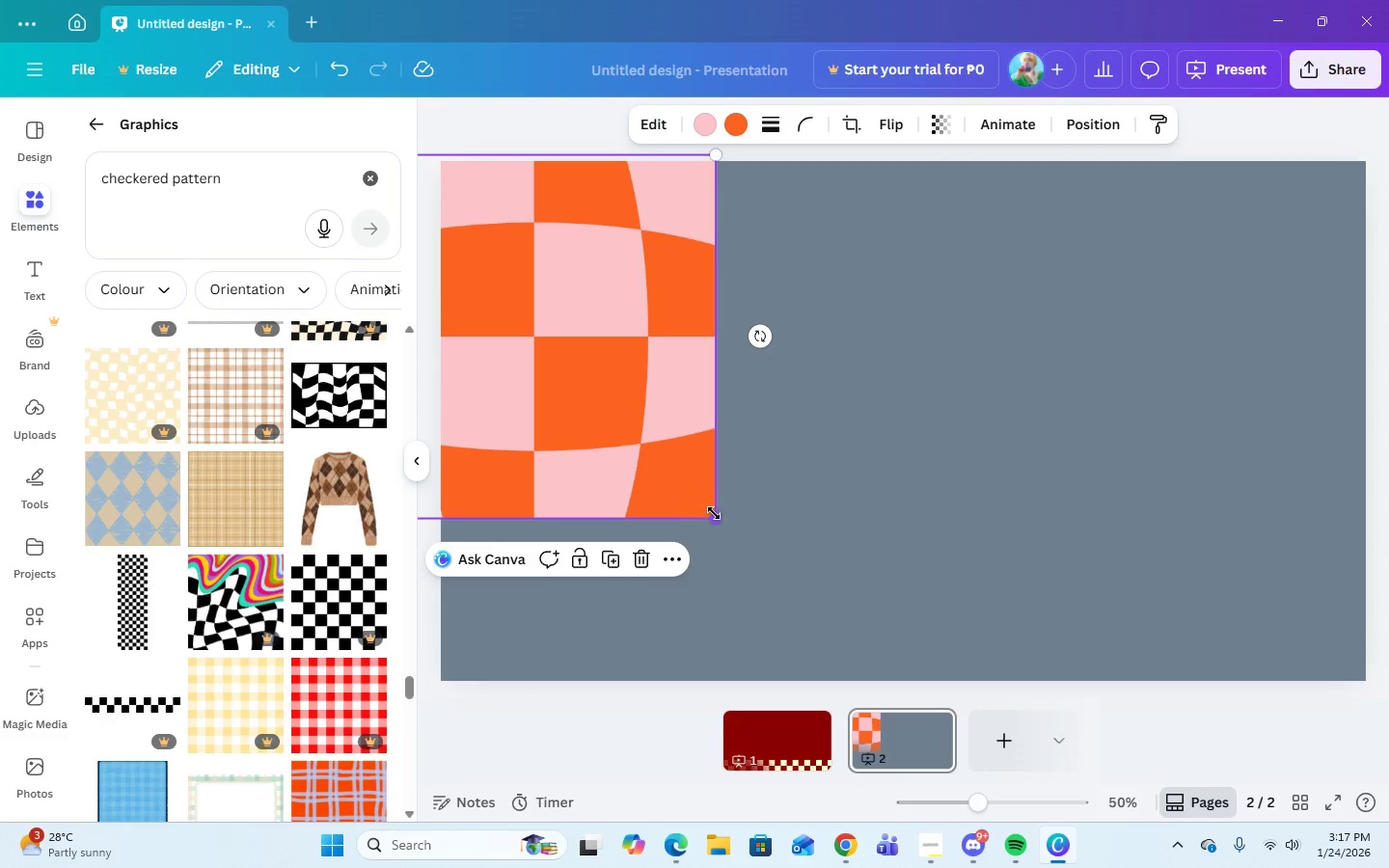 
left_click_drag(start_coordinate=[715, 512], to_coordinate=[748, 646])
 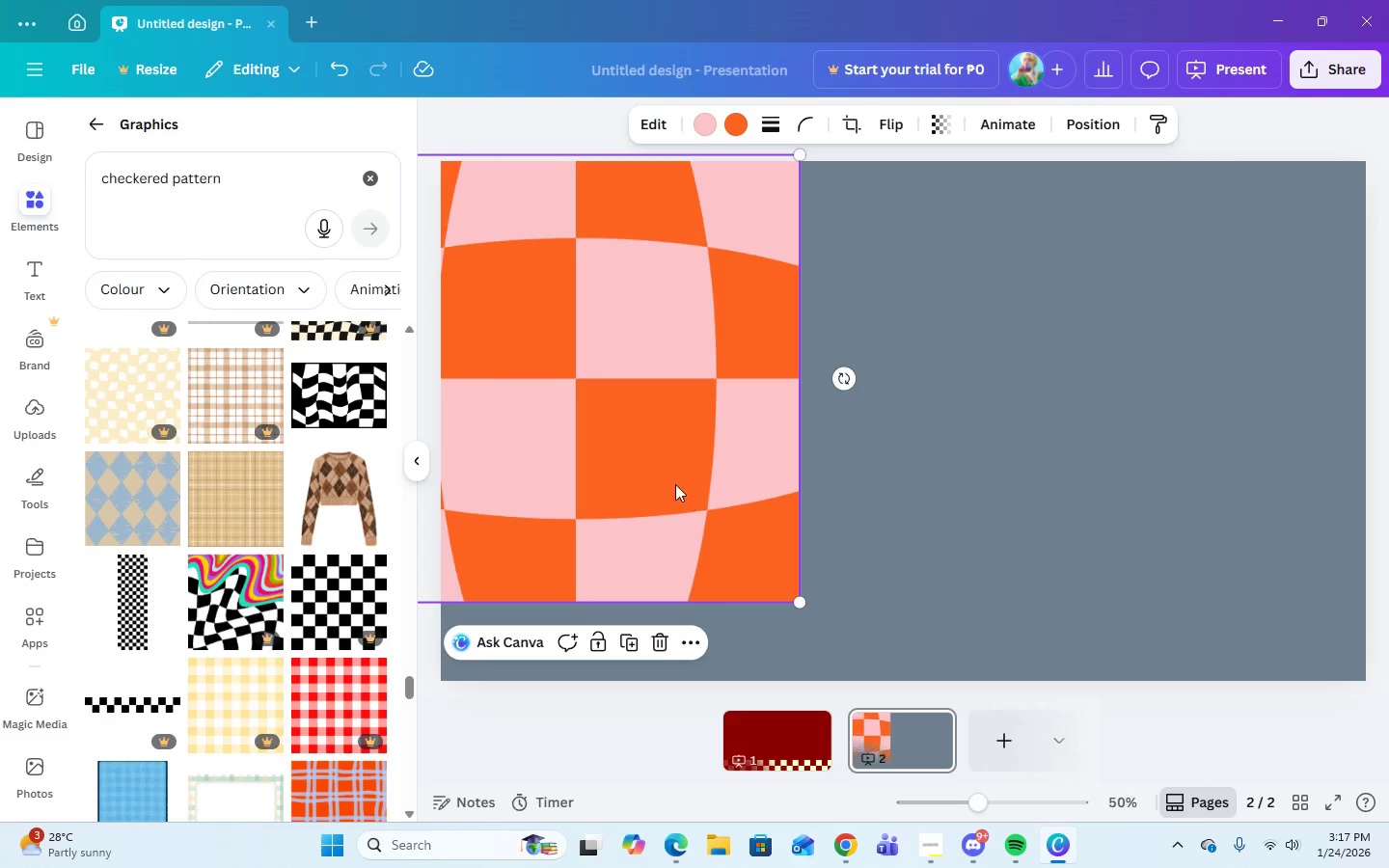 
left_click_drag(start_coordinate=[675, 484], to_coordinate=[645, 535])
 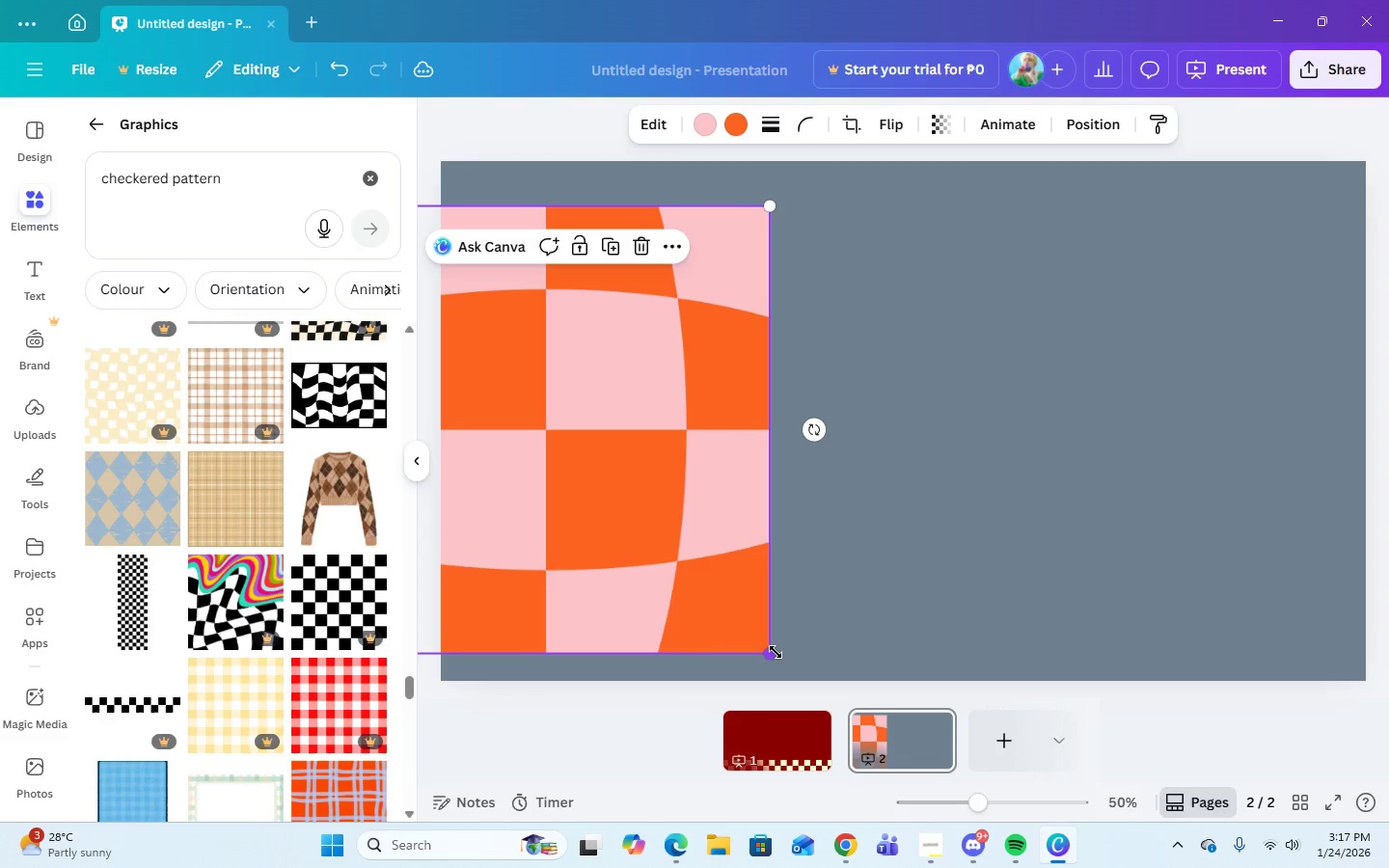 
left_click_drag(start_coordinate=[775, 655], to_coordinate=[815, 677])
 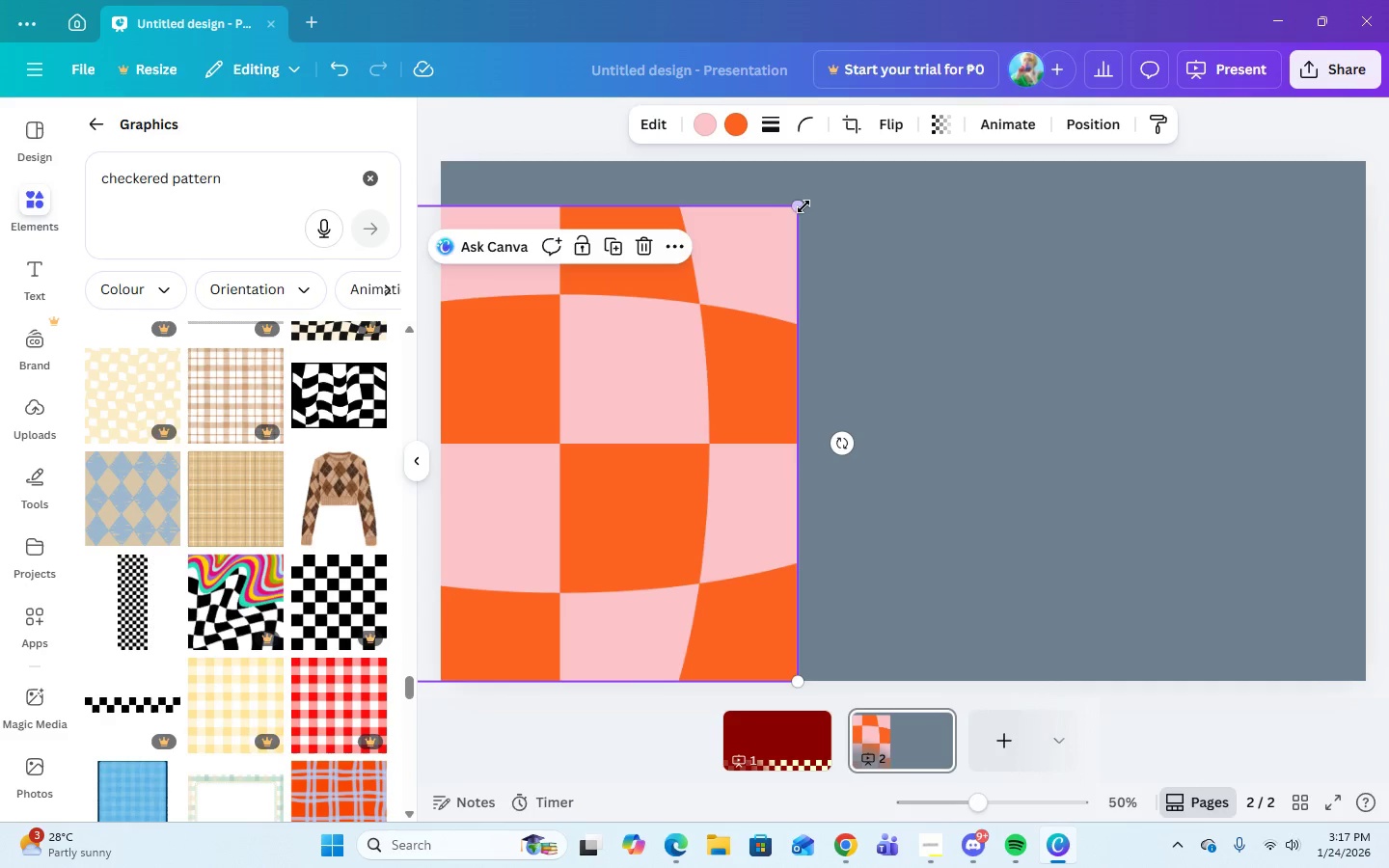 
left_click_drag(start_coordinate=[804, 206], to_coordinate=[800, 152])
 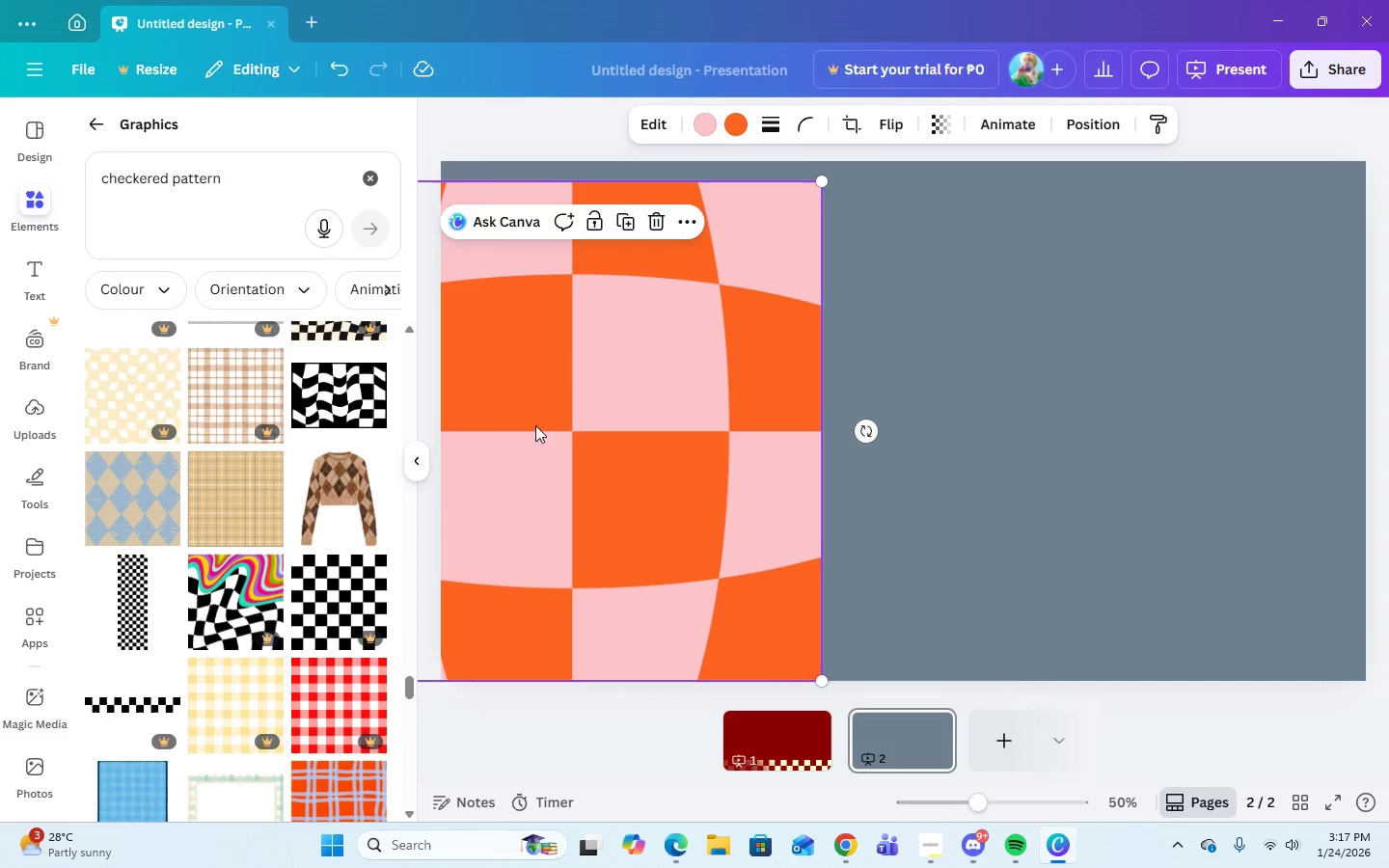 
left_click_drag(start_coordinate=[533, 420], to_coordinate=[506, 400])
 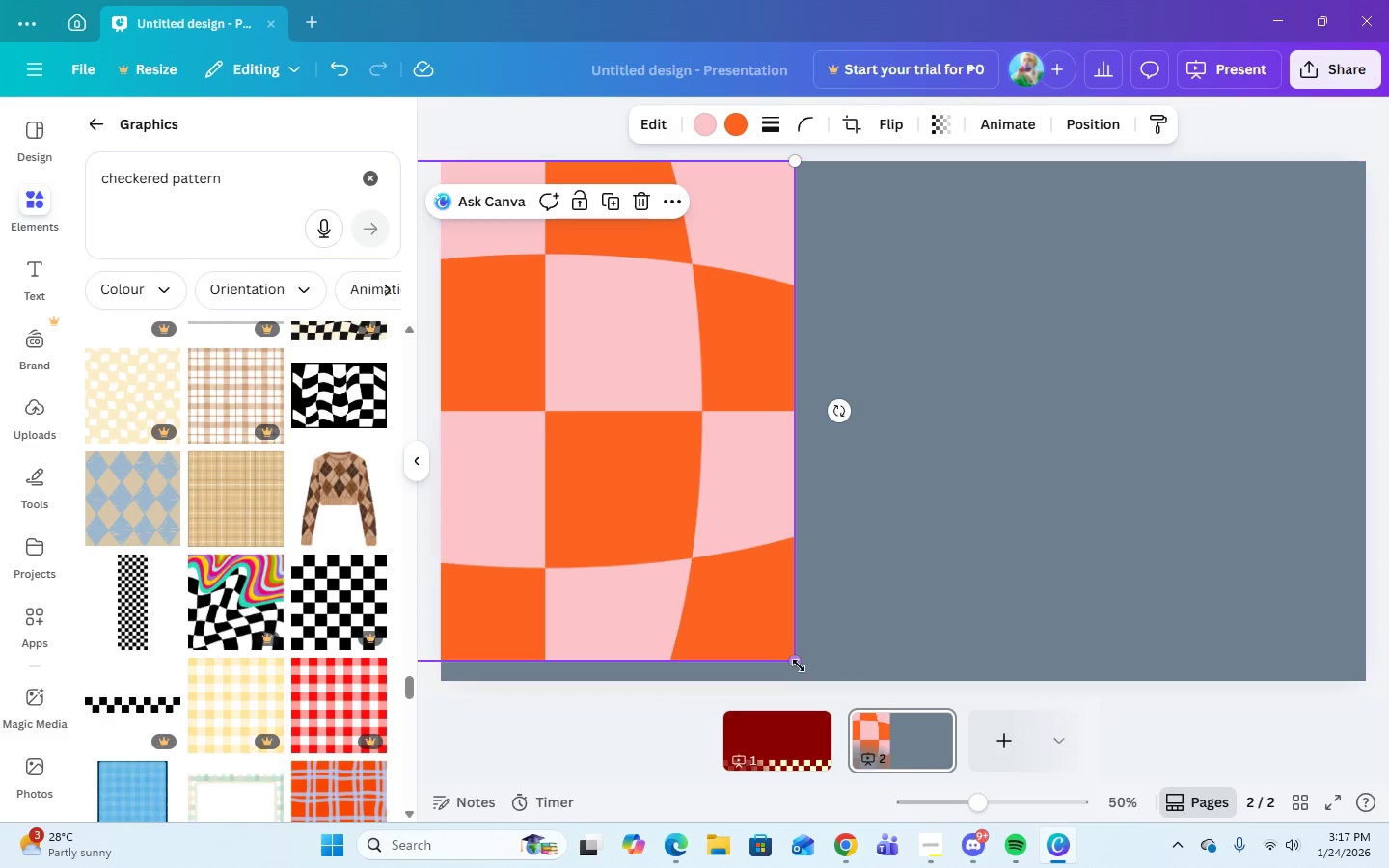 
left_click_drag(start_coordinate=[795, 664], to_coordinate=[803, 691])
 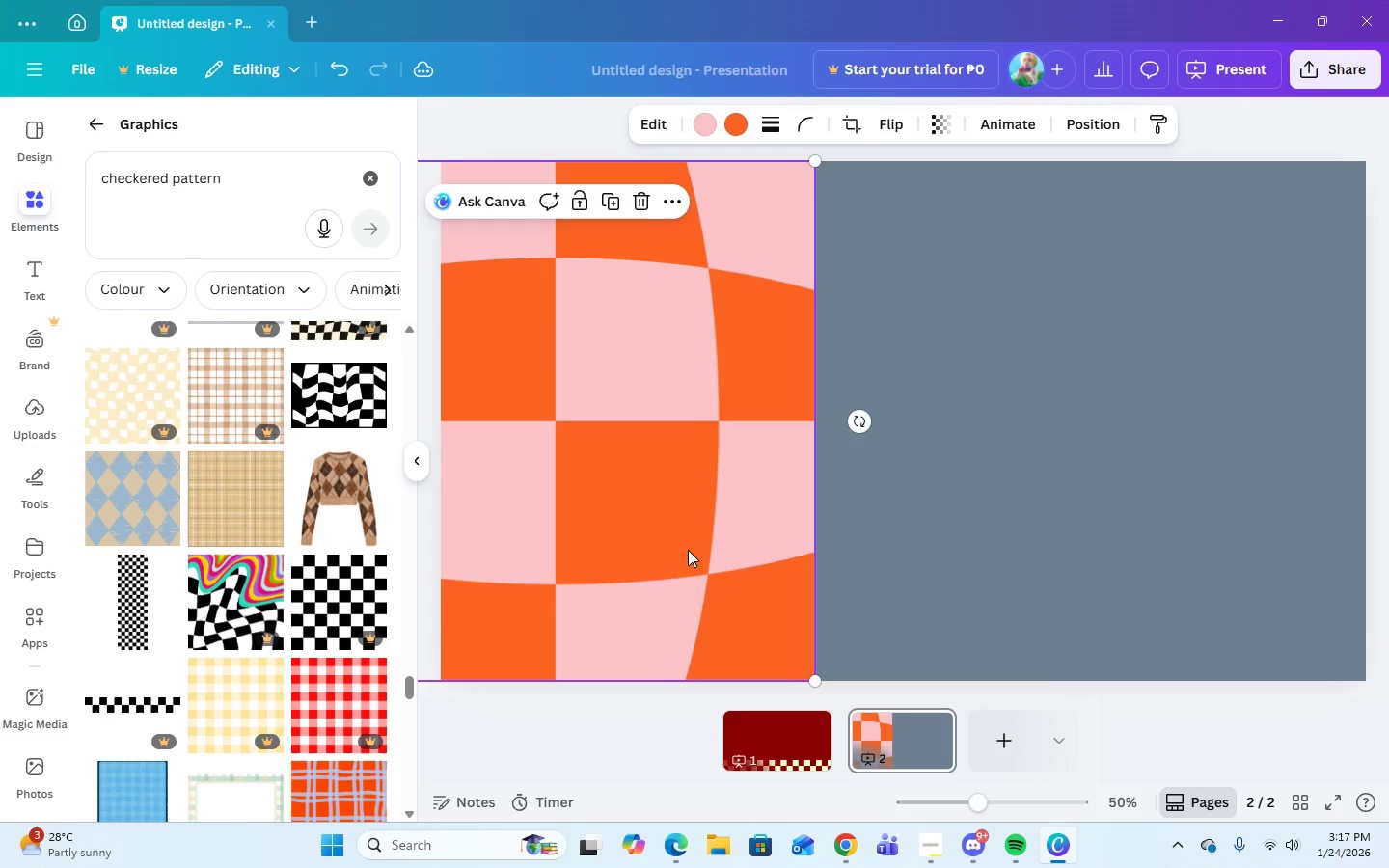 
left_click_drag(start_coordinate=[684, 550], to_coordinate=[567, 553])
 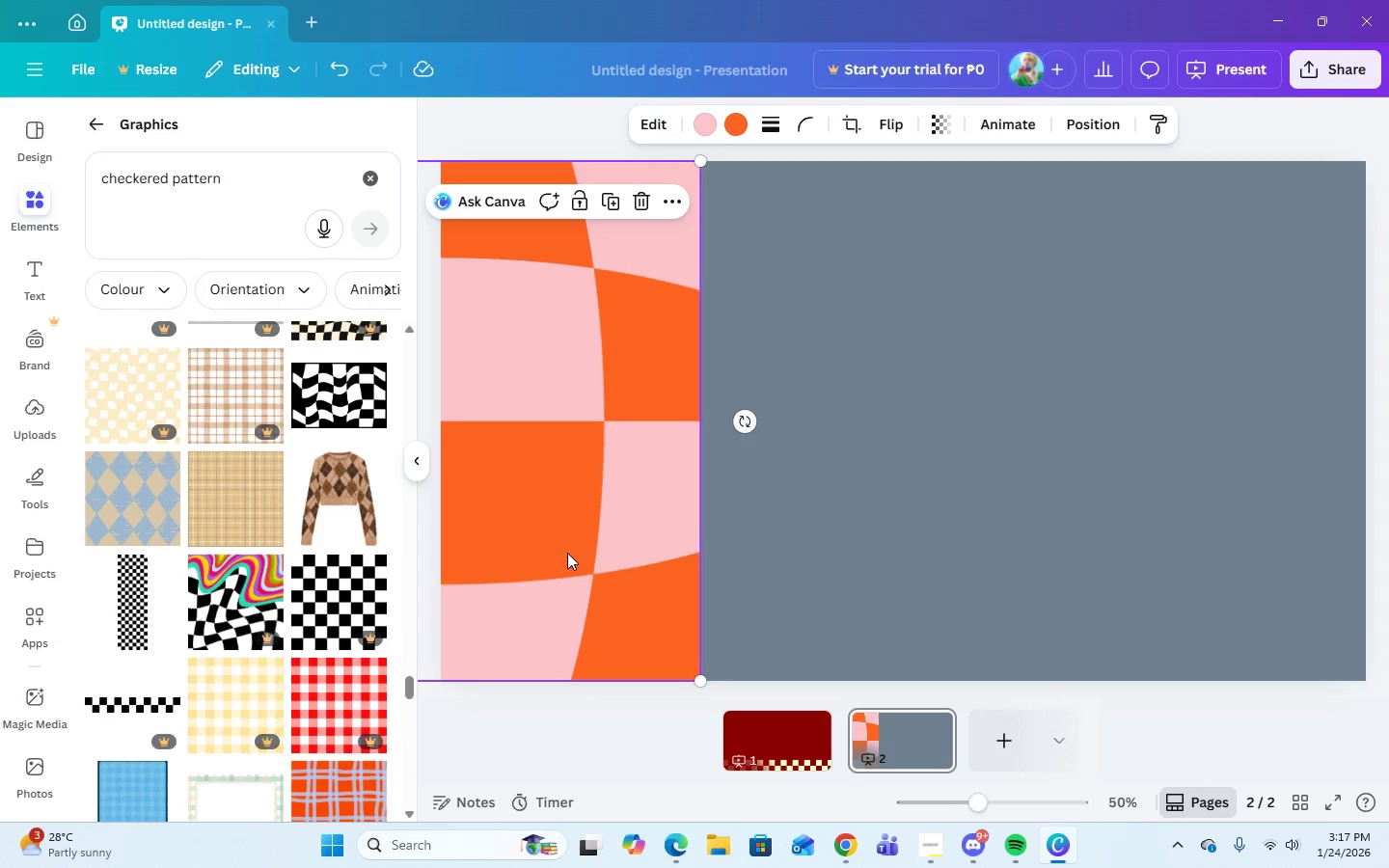 
left_click([567, 553])
 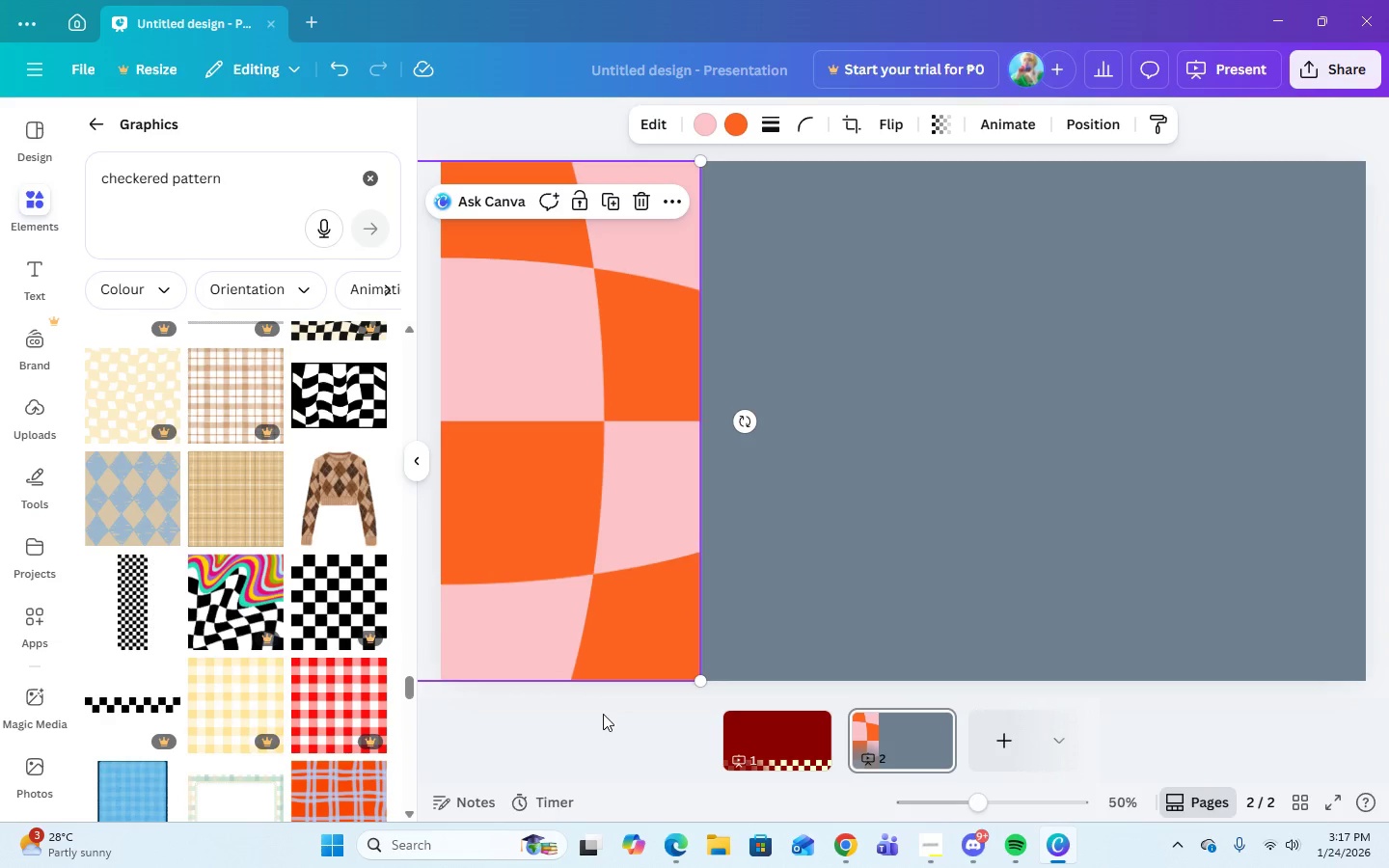 
left_click([603, 714])
 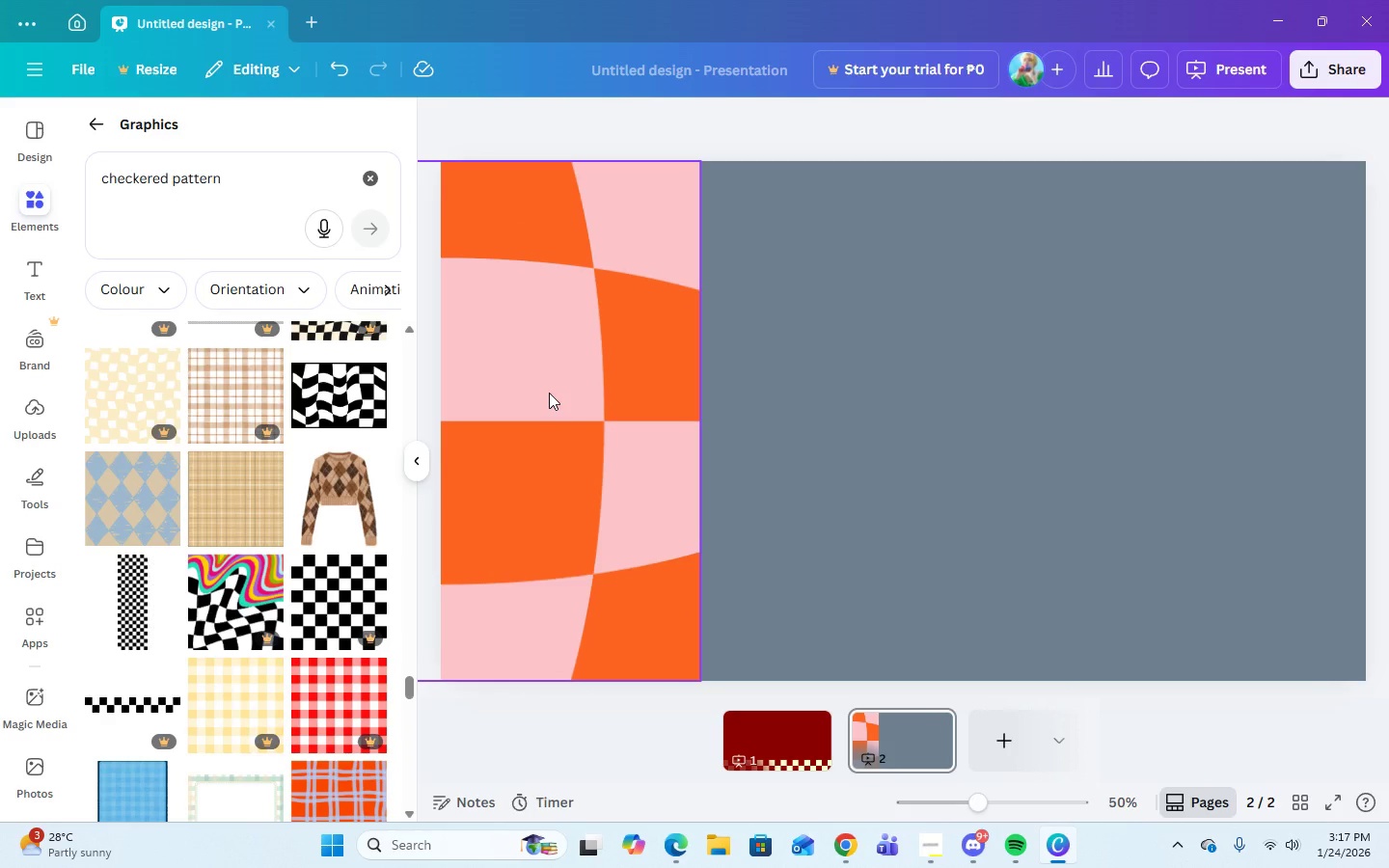 
left_click([969, 429])
 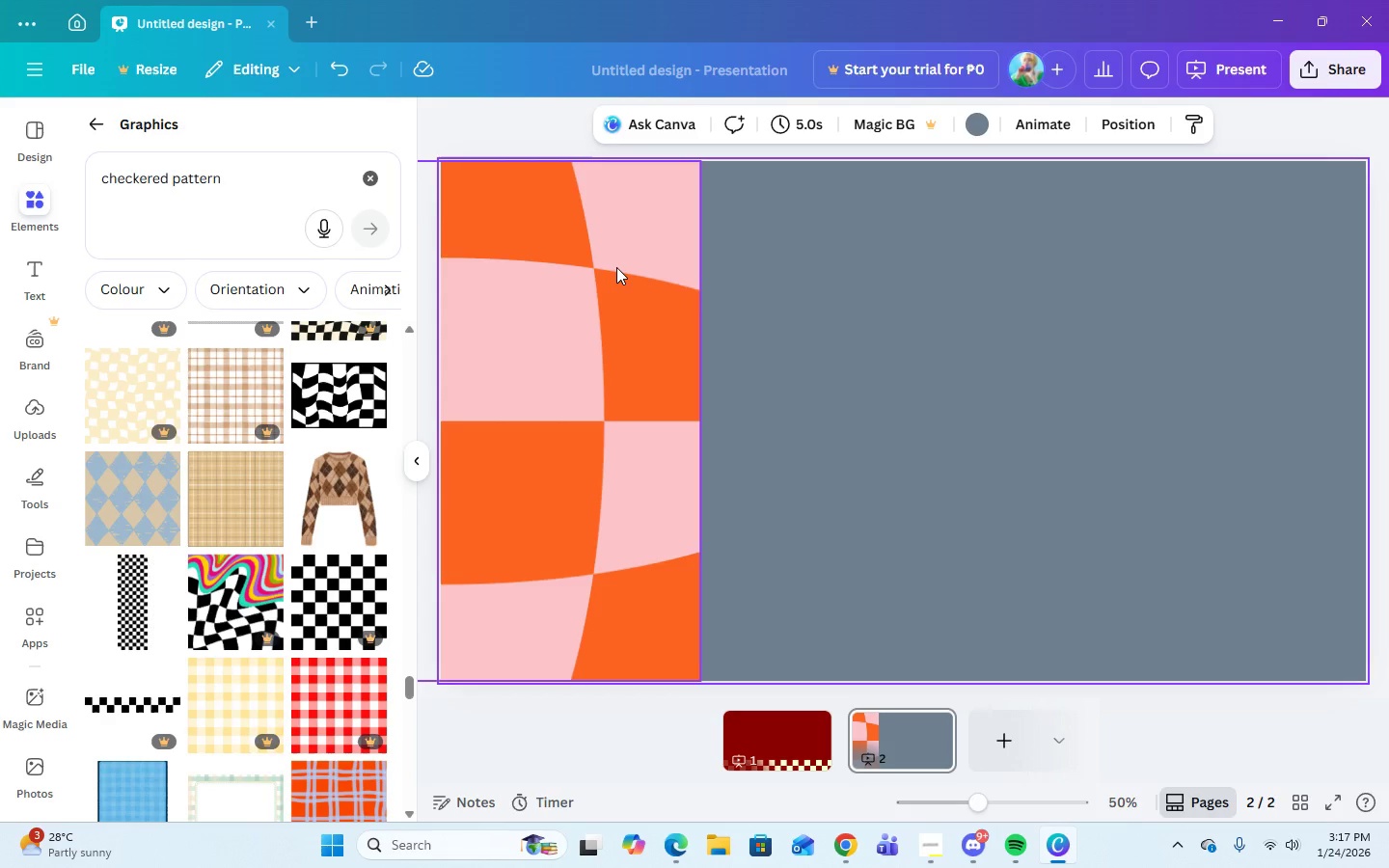 
left_click([616, 267])
 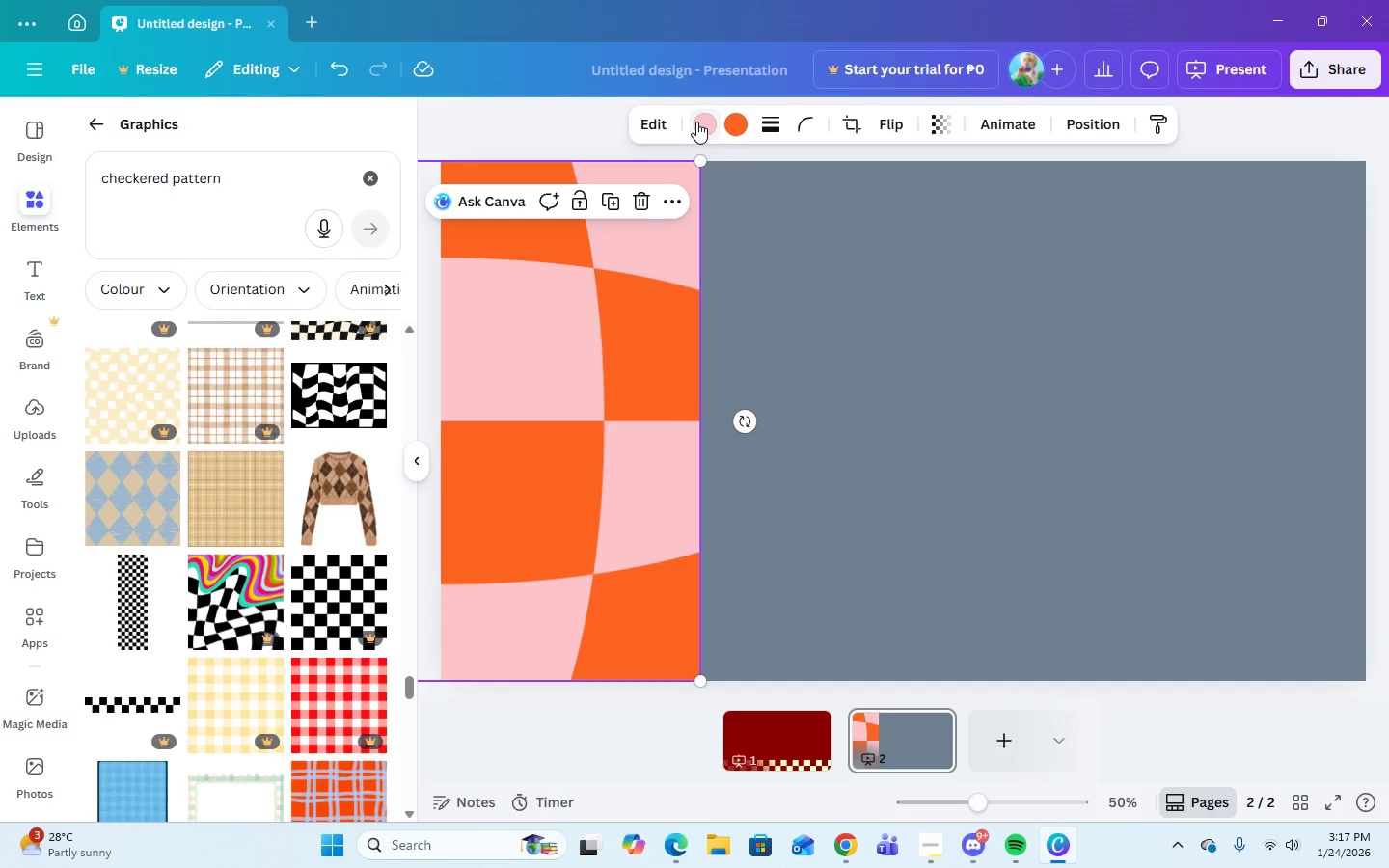 
left_click([696, 122])
 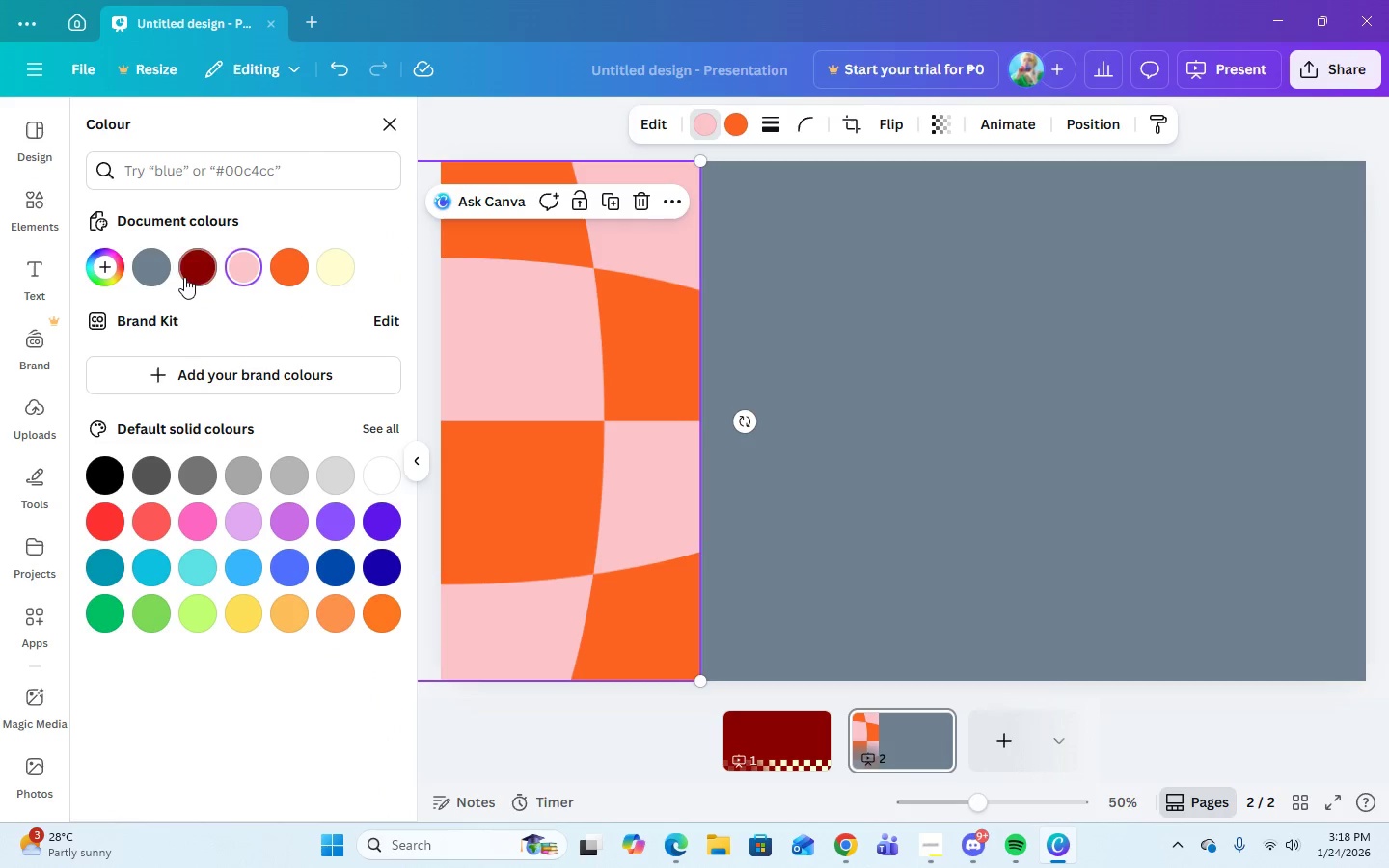 
left_click([184, 277])
 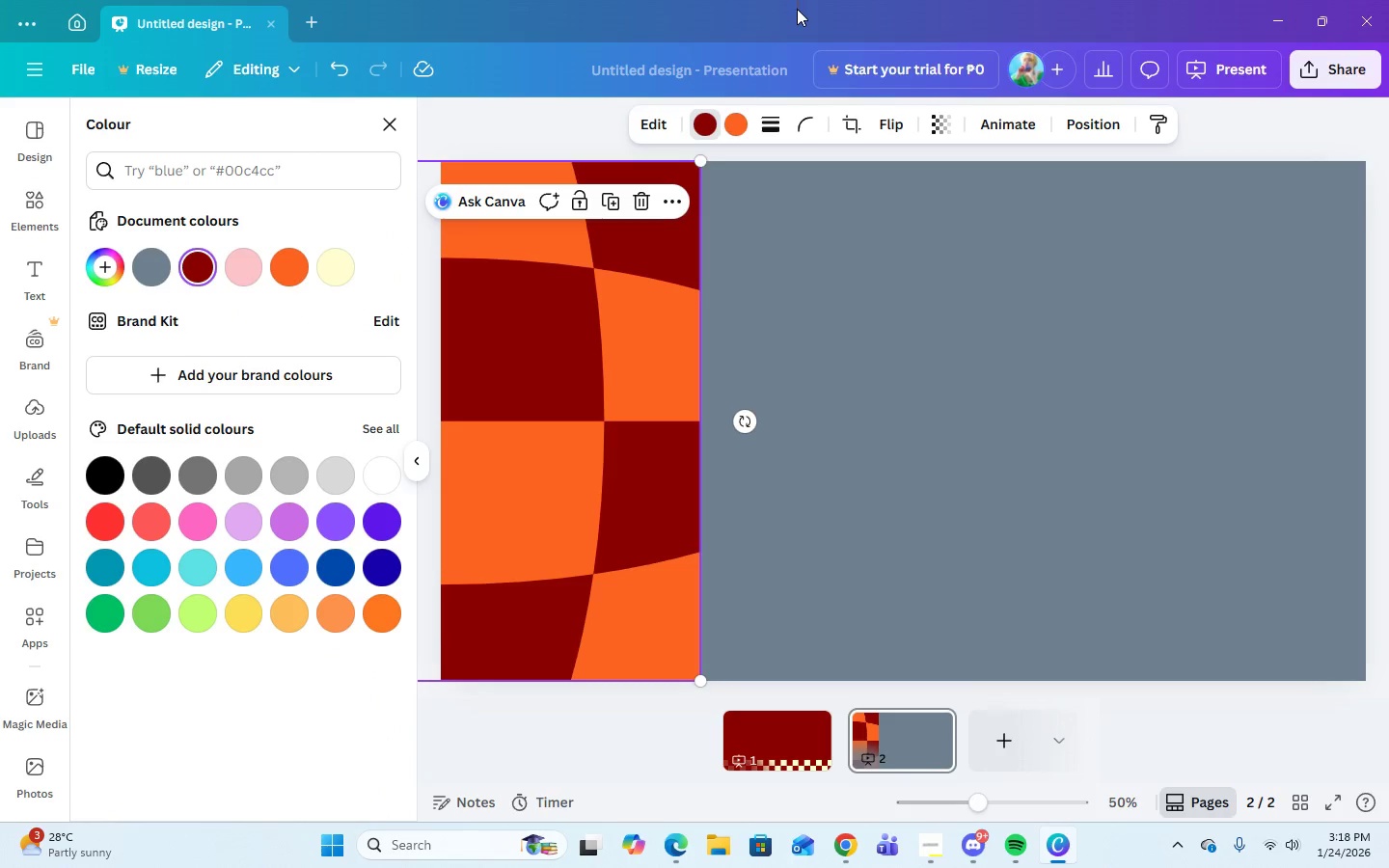 
left_click([735, 126])
 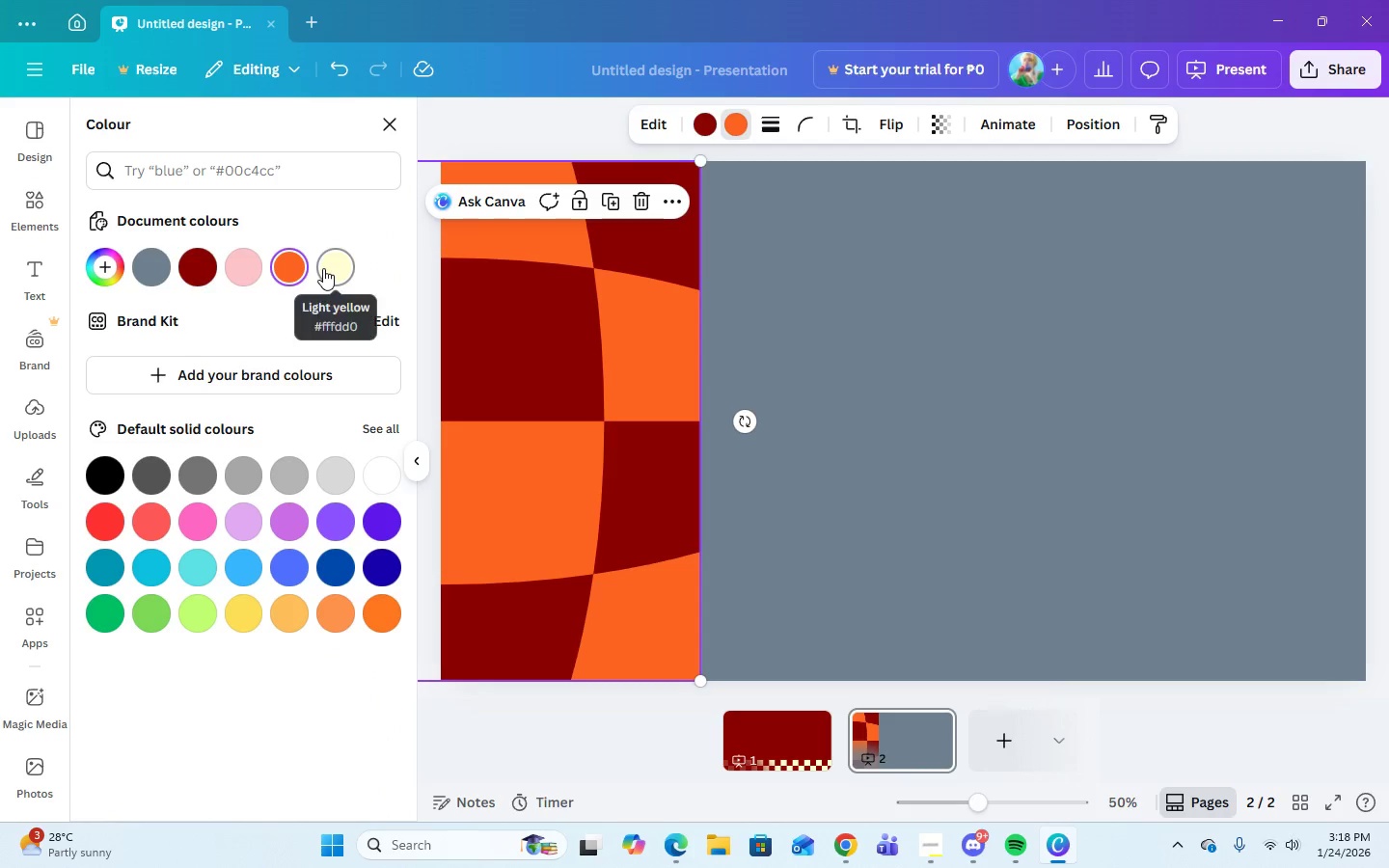 
left_click([323, 268])
 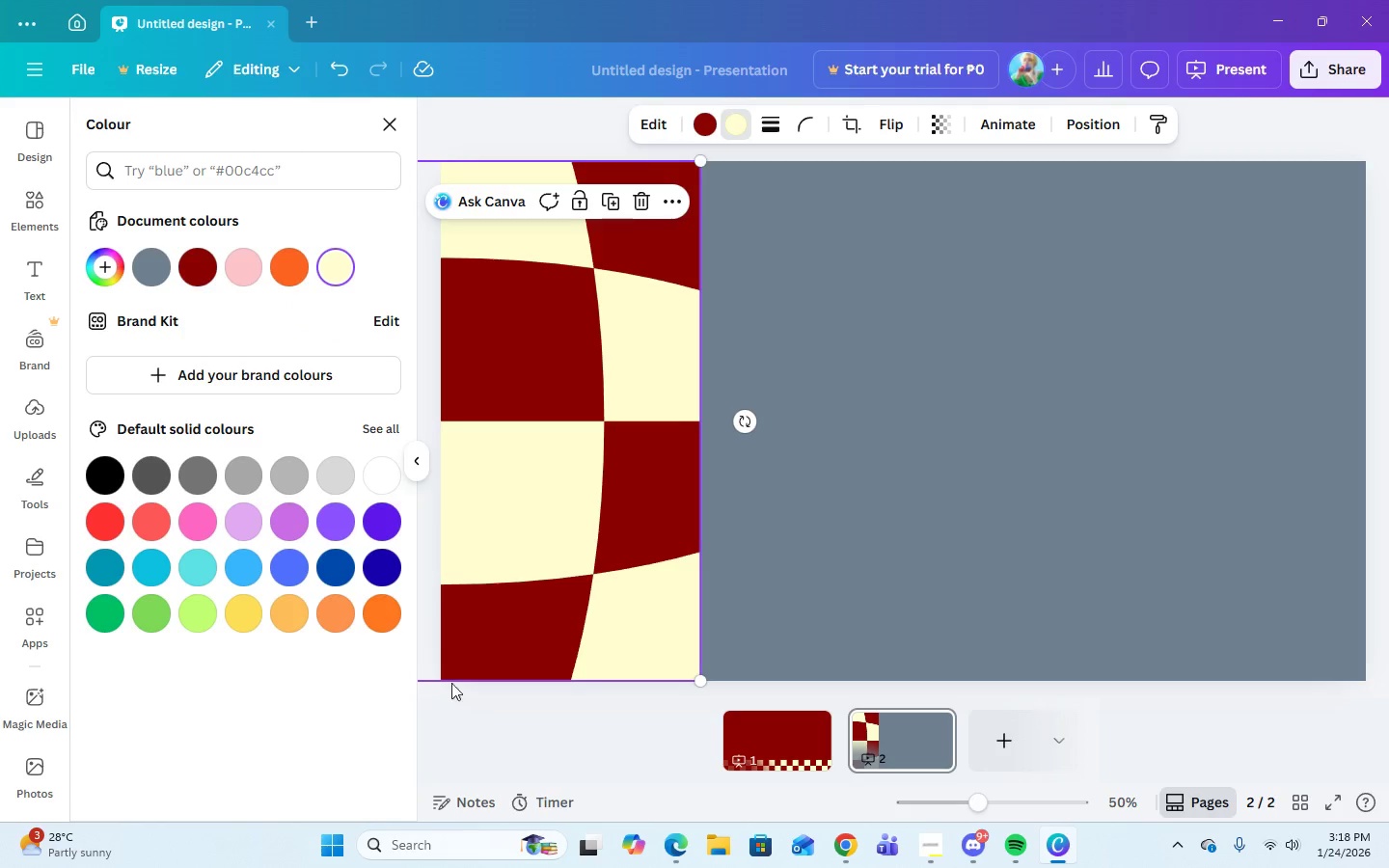 
left_click([142, 274])
 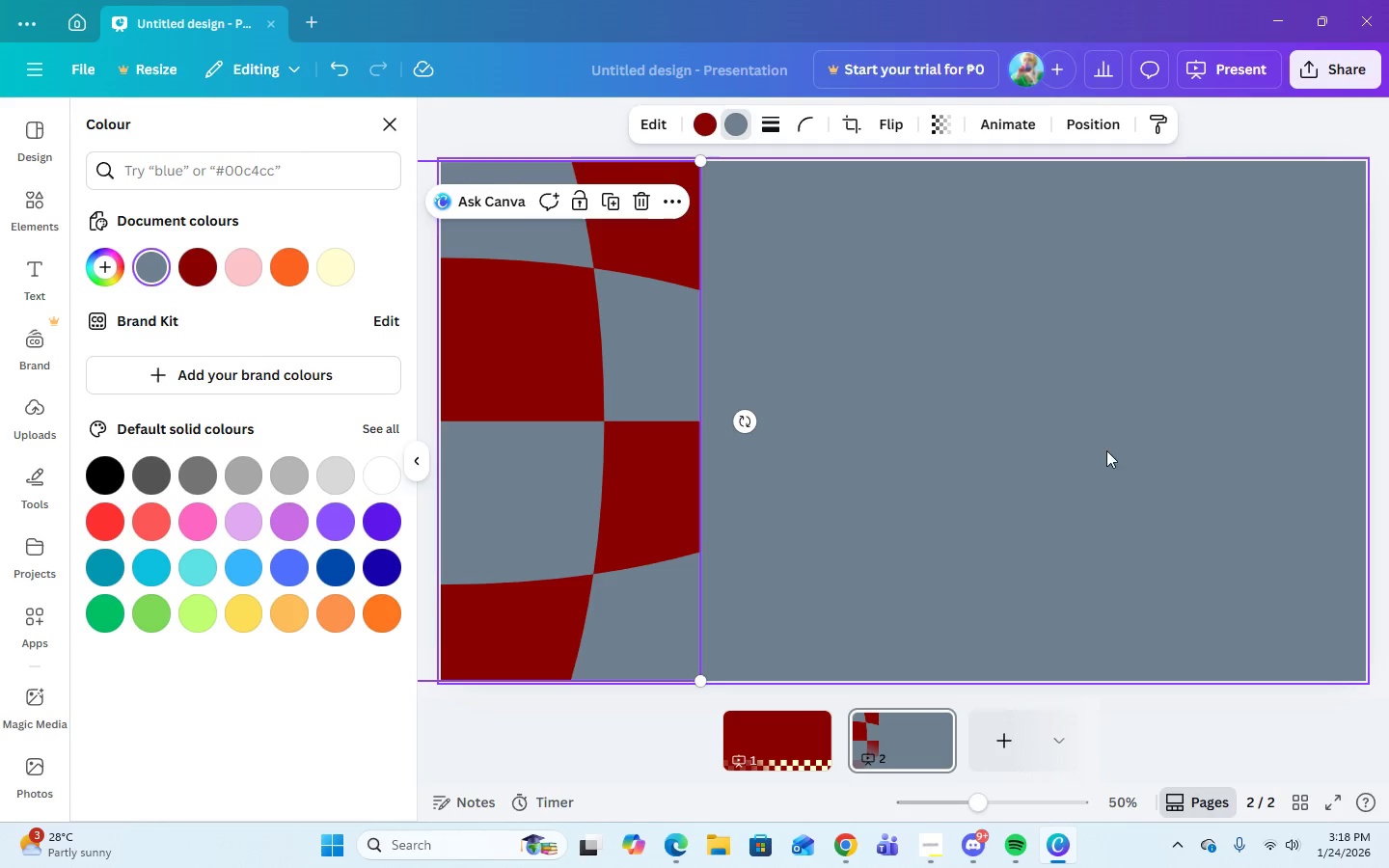 
left_click([1149, 502])
 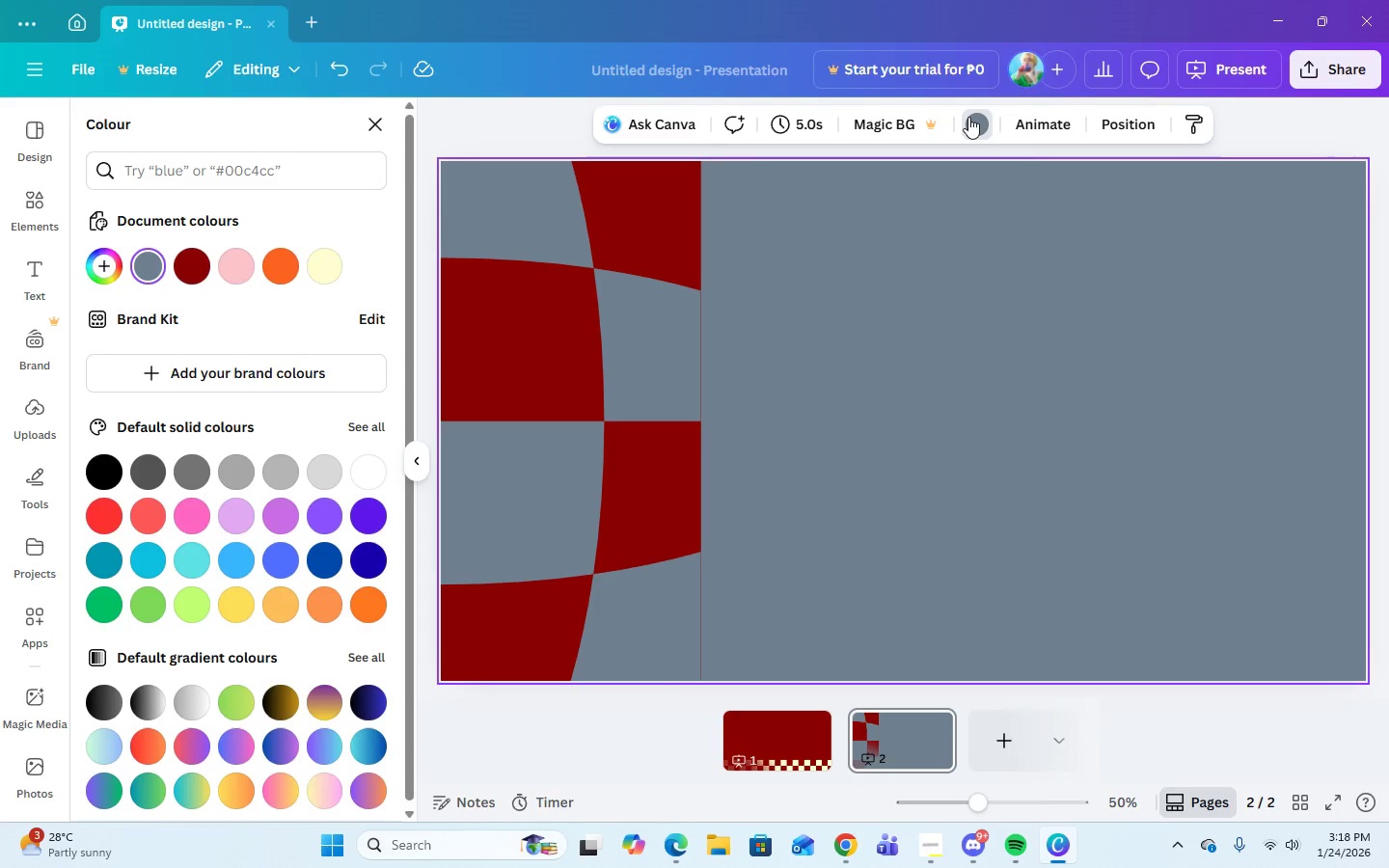 
left_click([968, 116])
 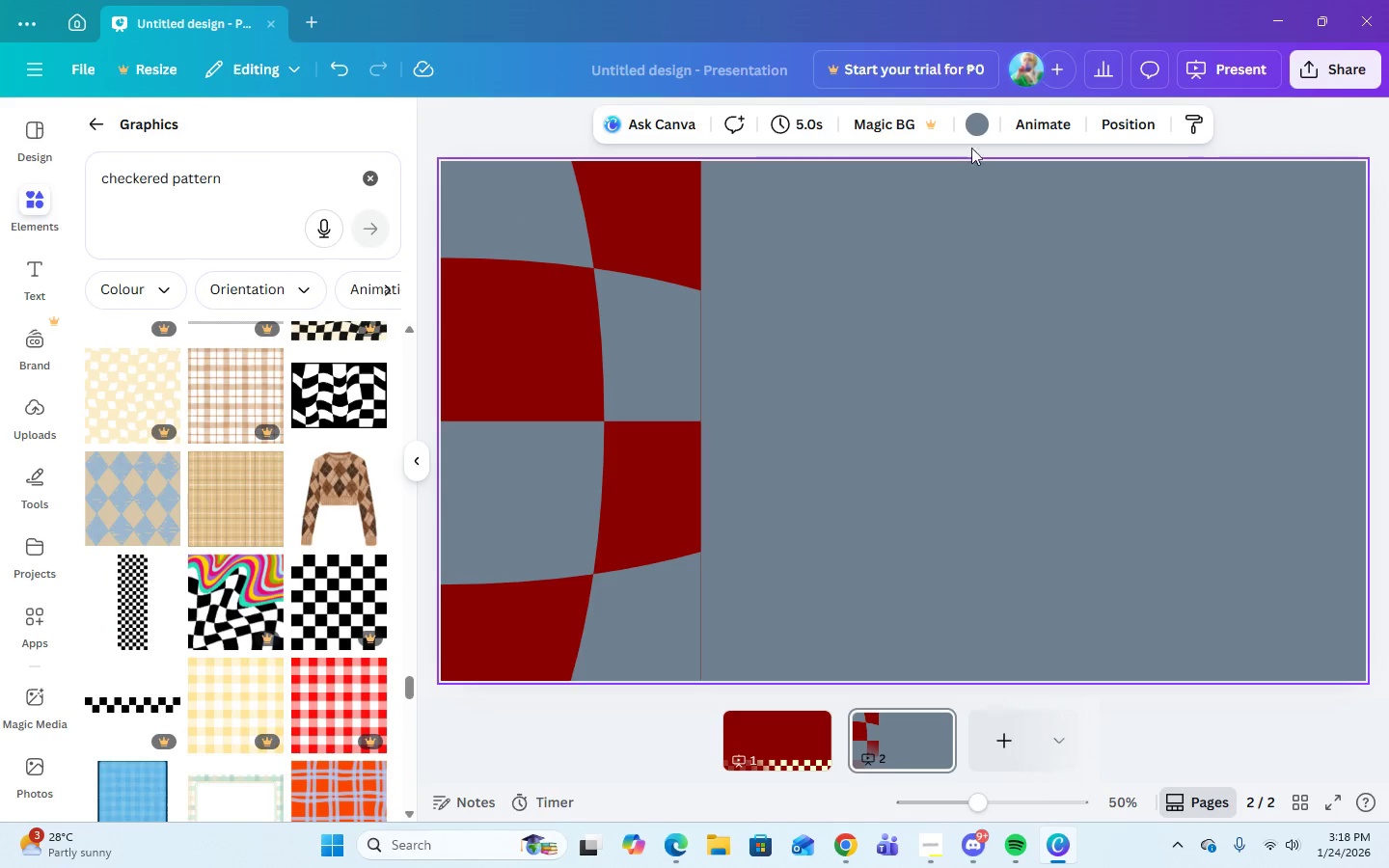 
left_click([986, 128])
 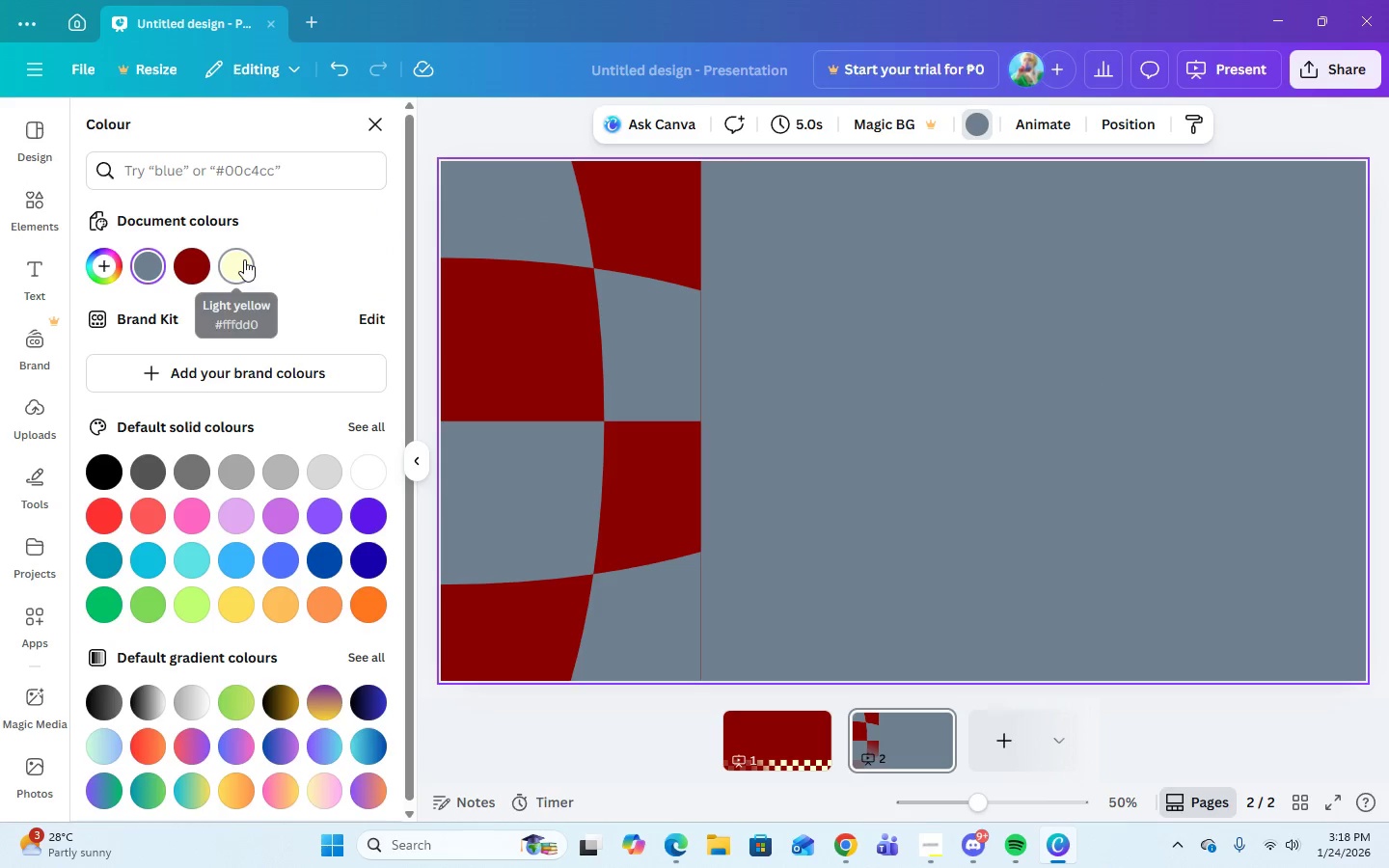 
left_click([240, 257])
 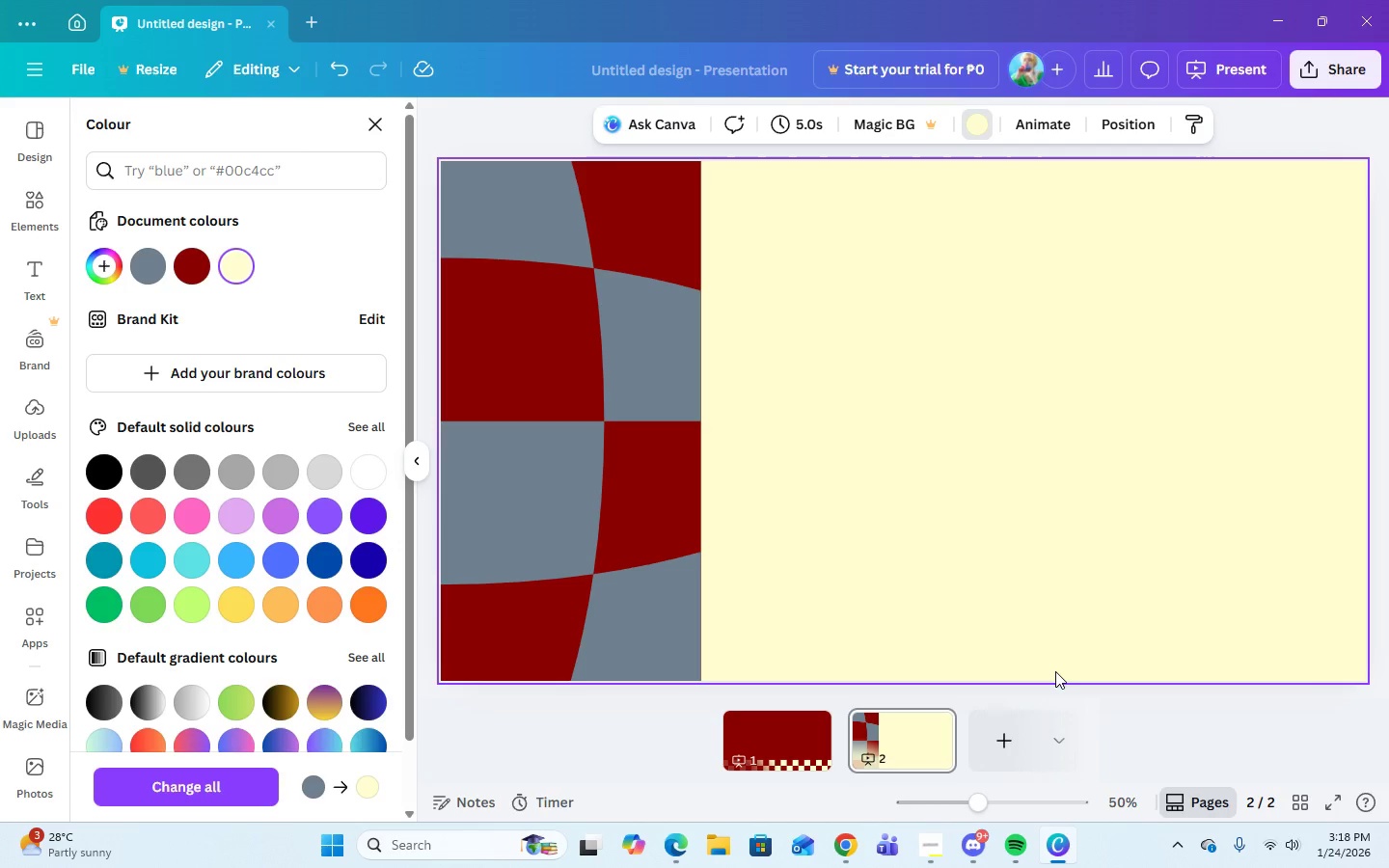 
wait(20.92)
 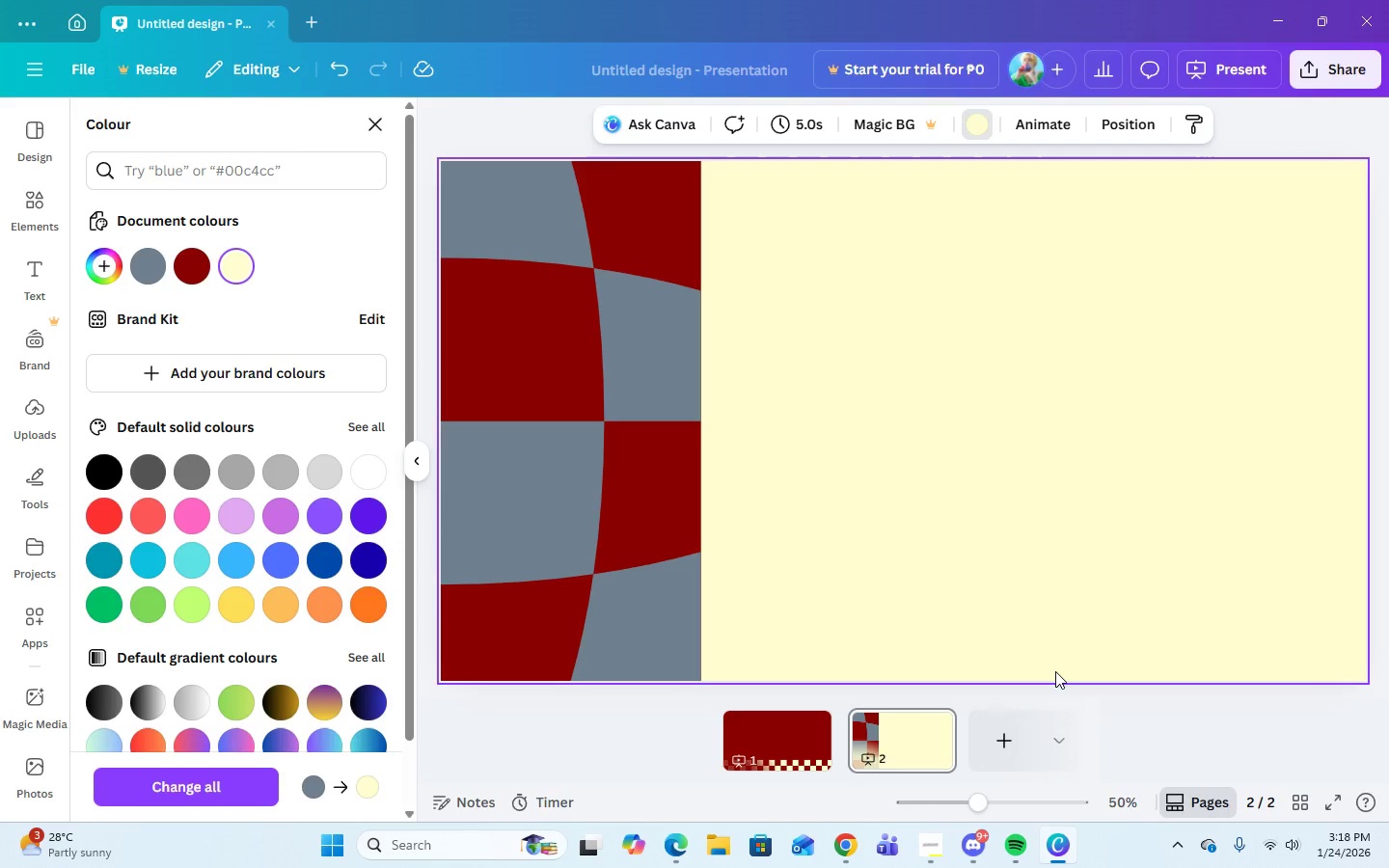 
left_click([19, 287])
 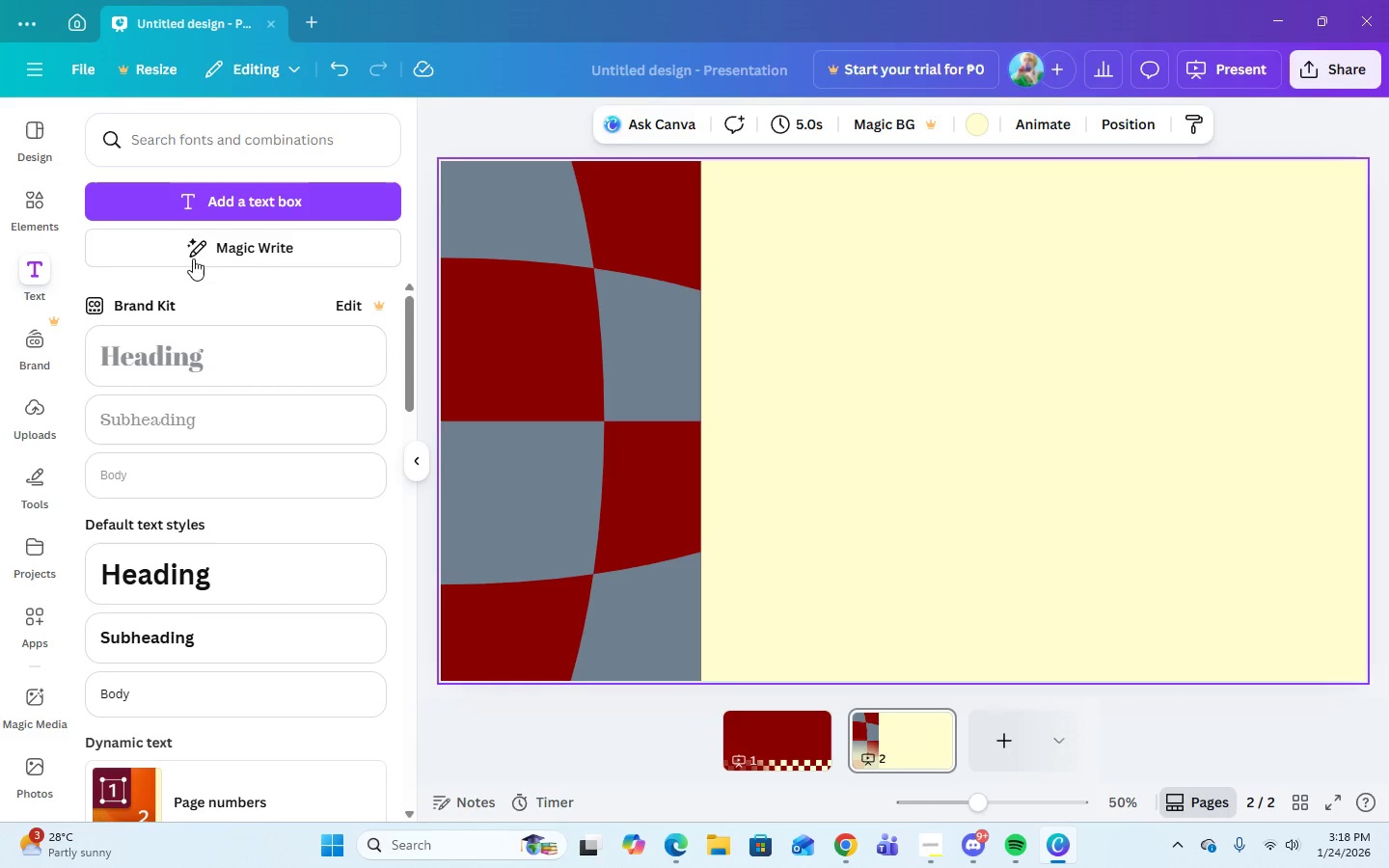 
left_click([208, 191])
 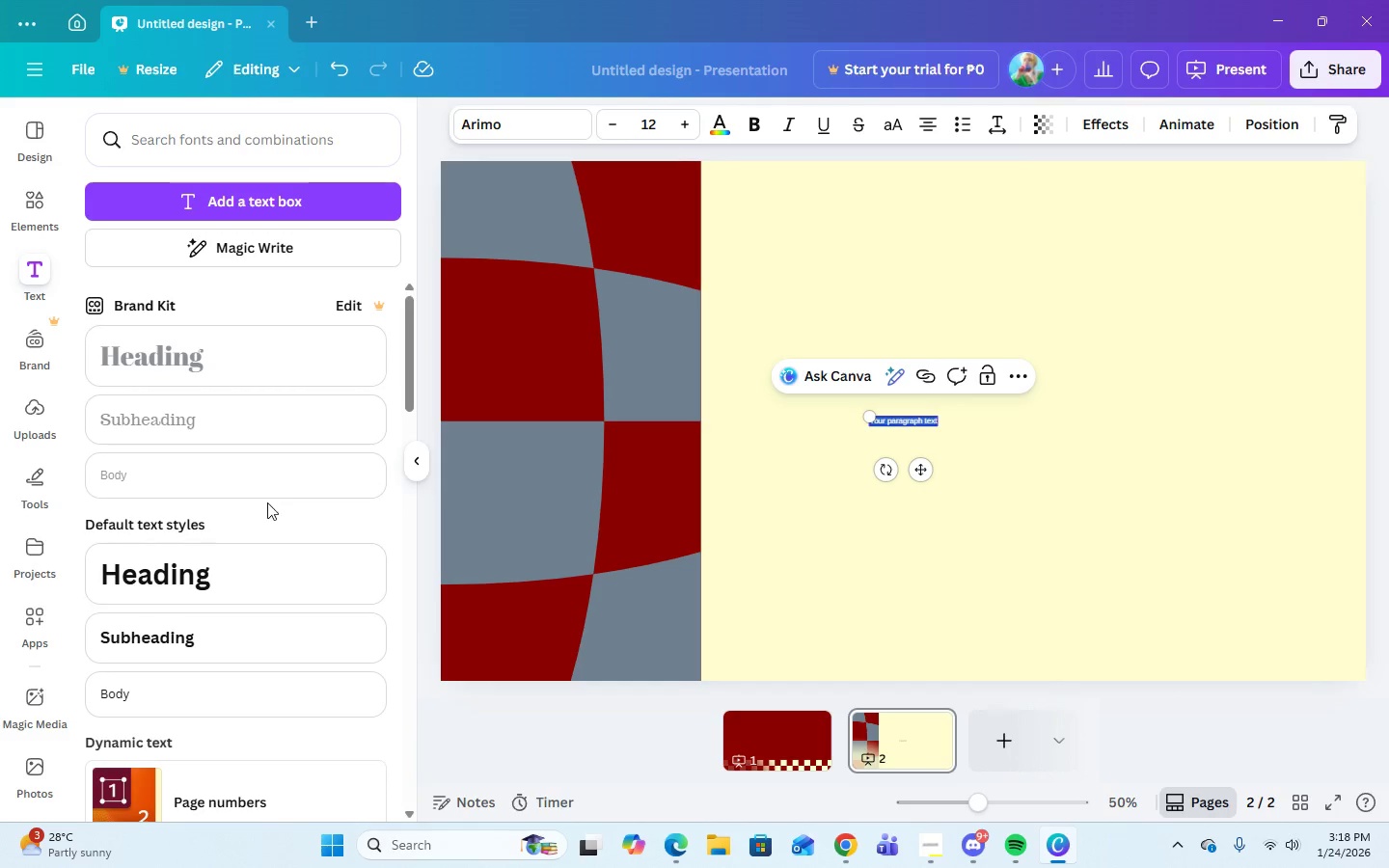 
wait(7.95)
 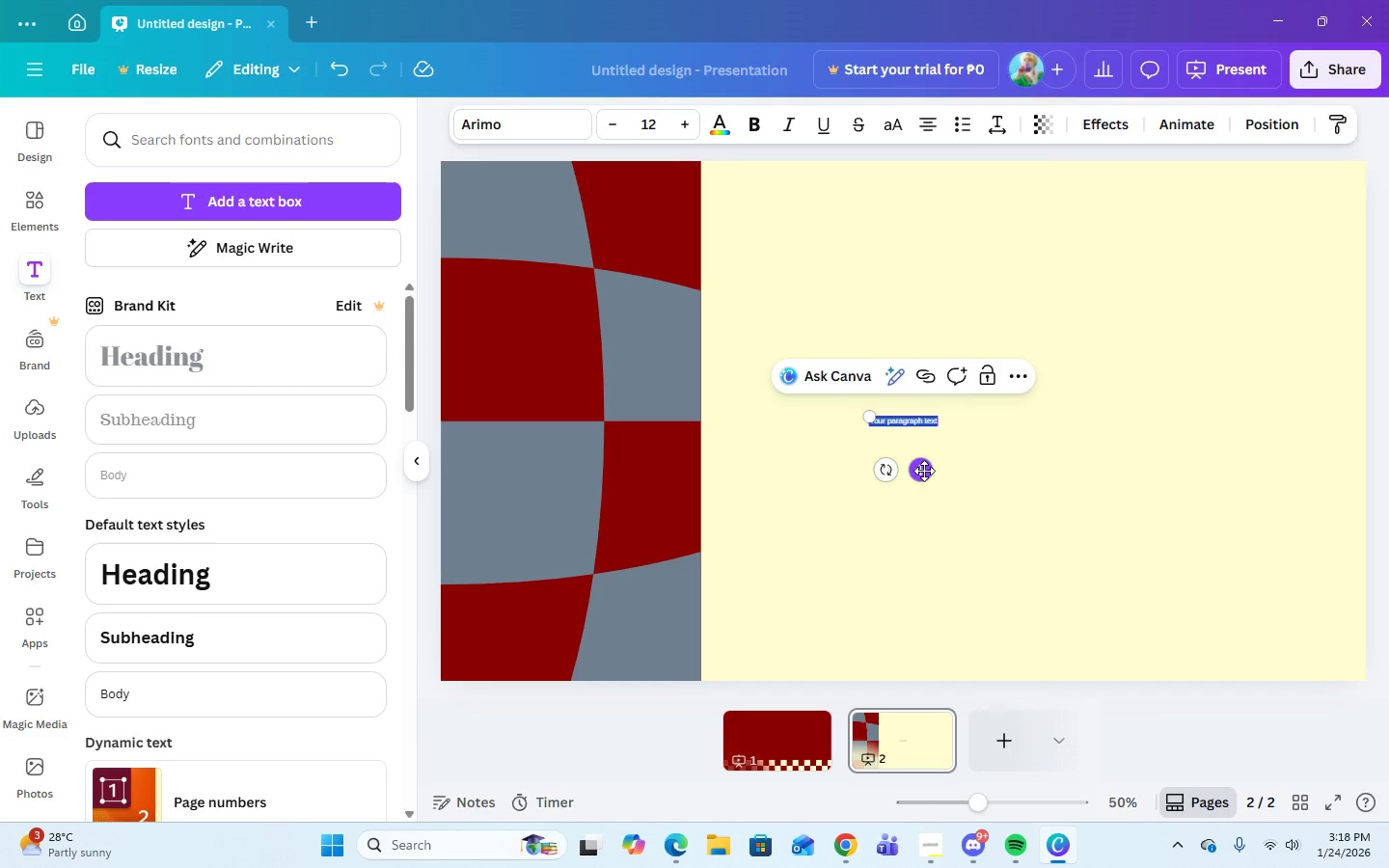 
left_click([1027, 379])
 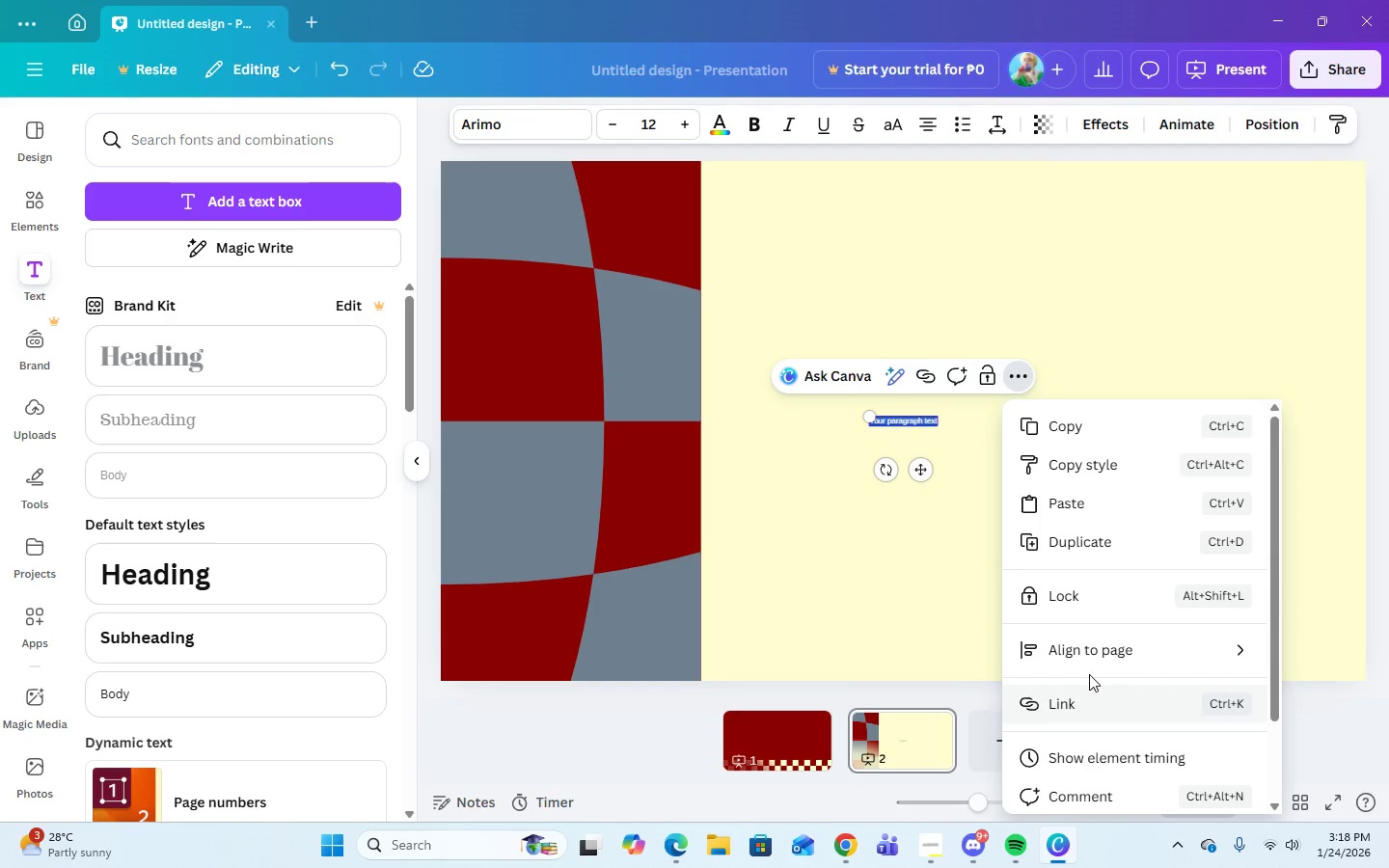 
scroll: coordinate [1088, 653], scroll_direction: up, amount: 4.0
 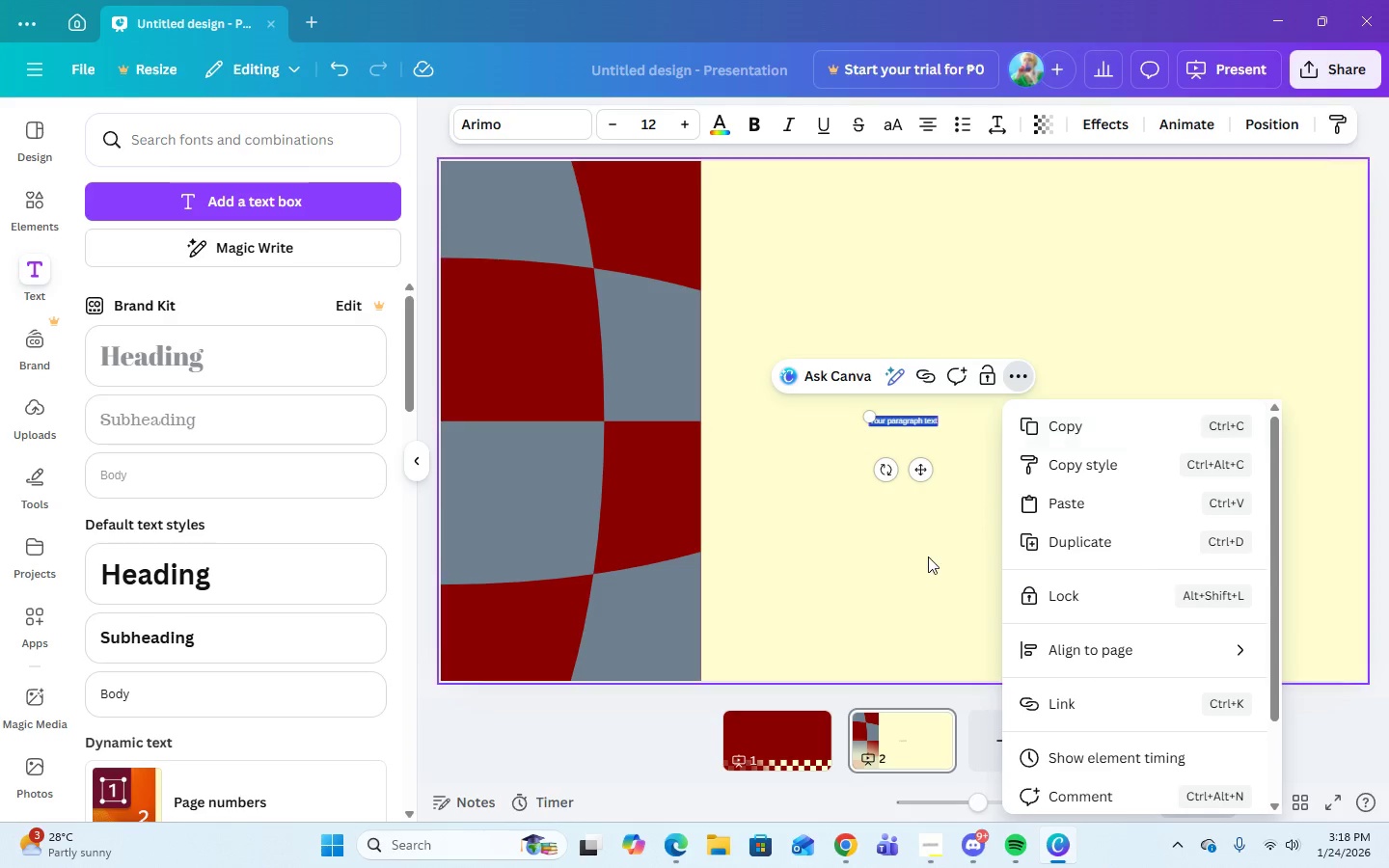 
left_click([927, 552])
 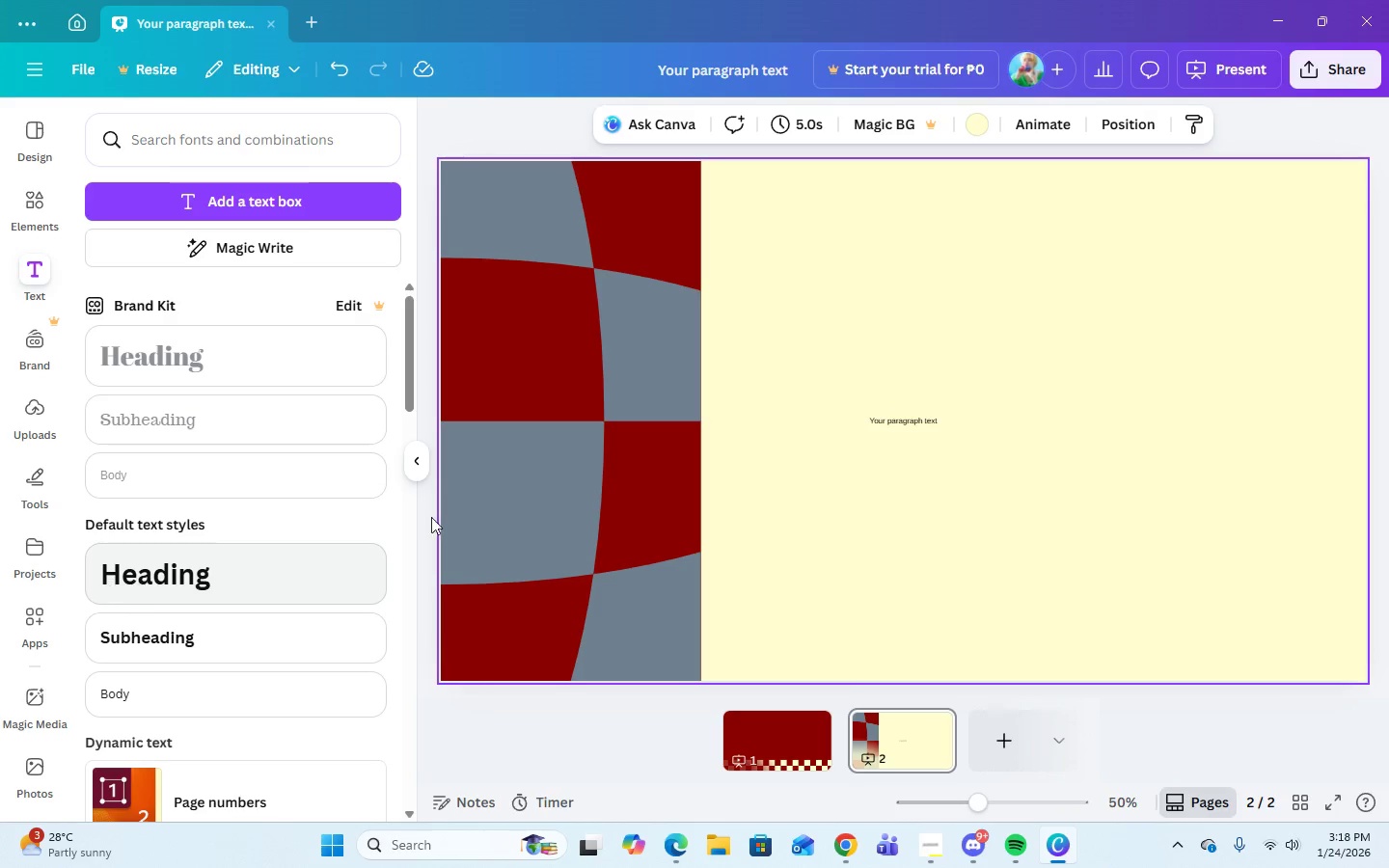 
left_click([871, 421])
 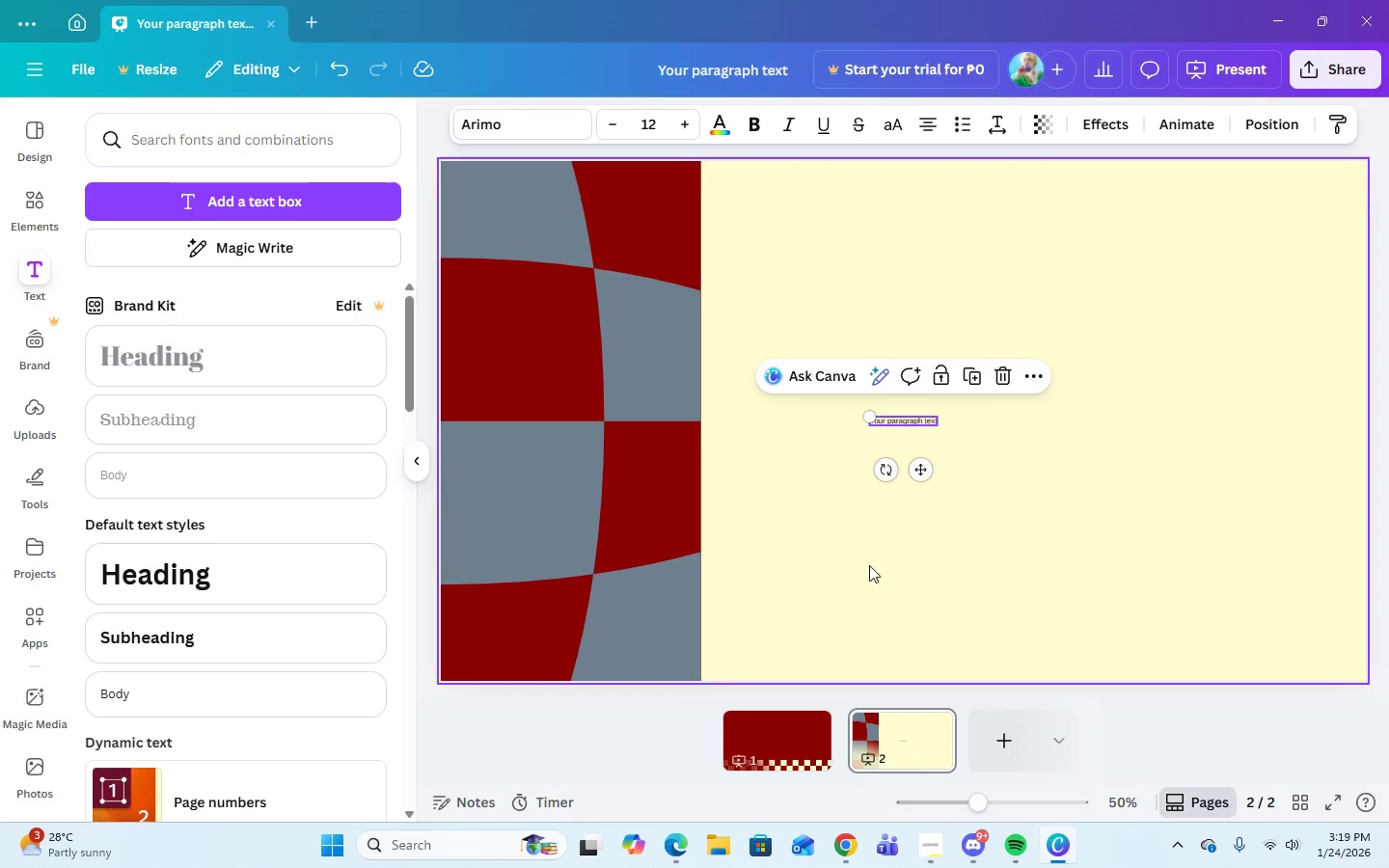 
left_click([1002, 382])
 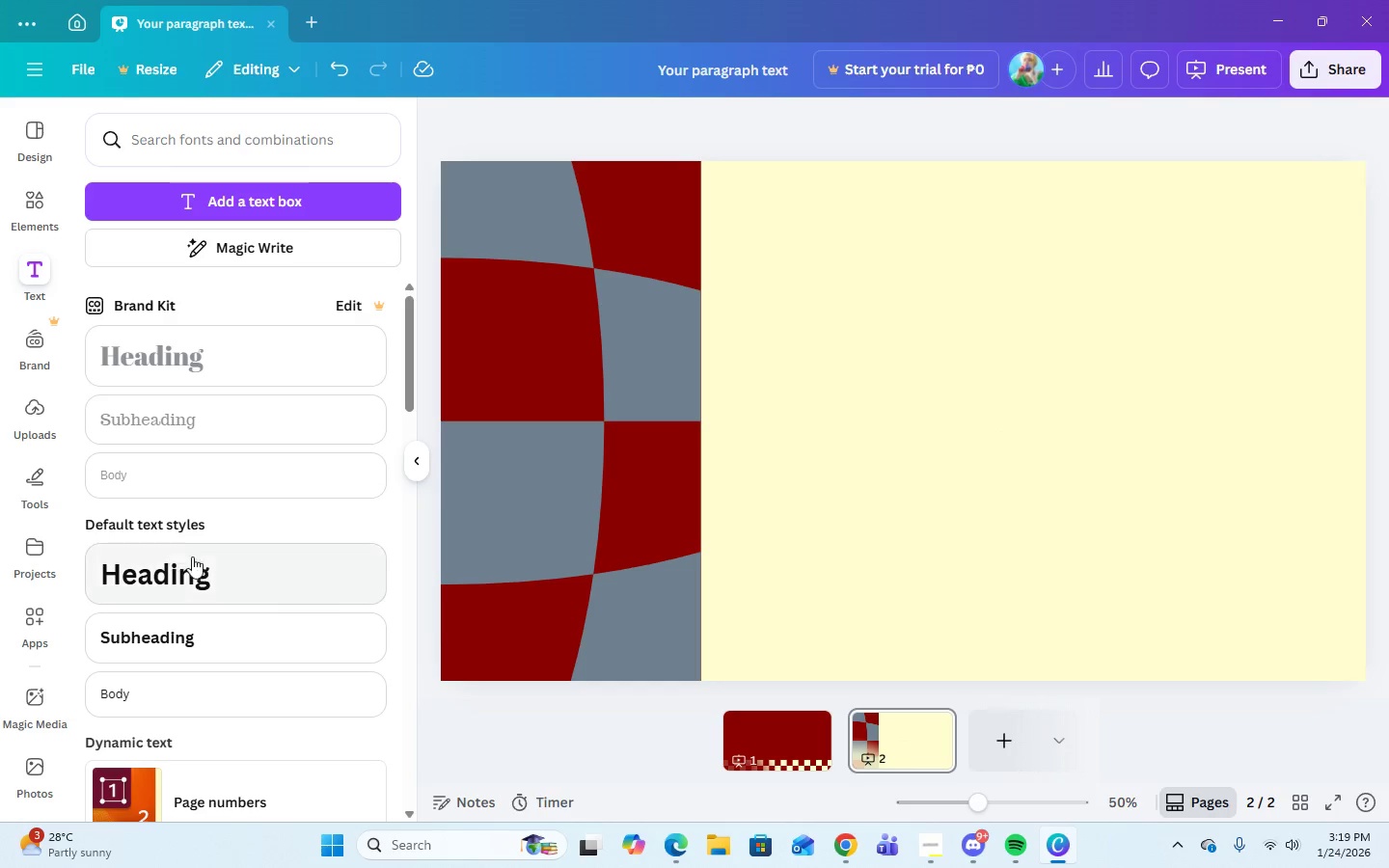 
left_click([192, 561])
 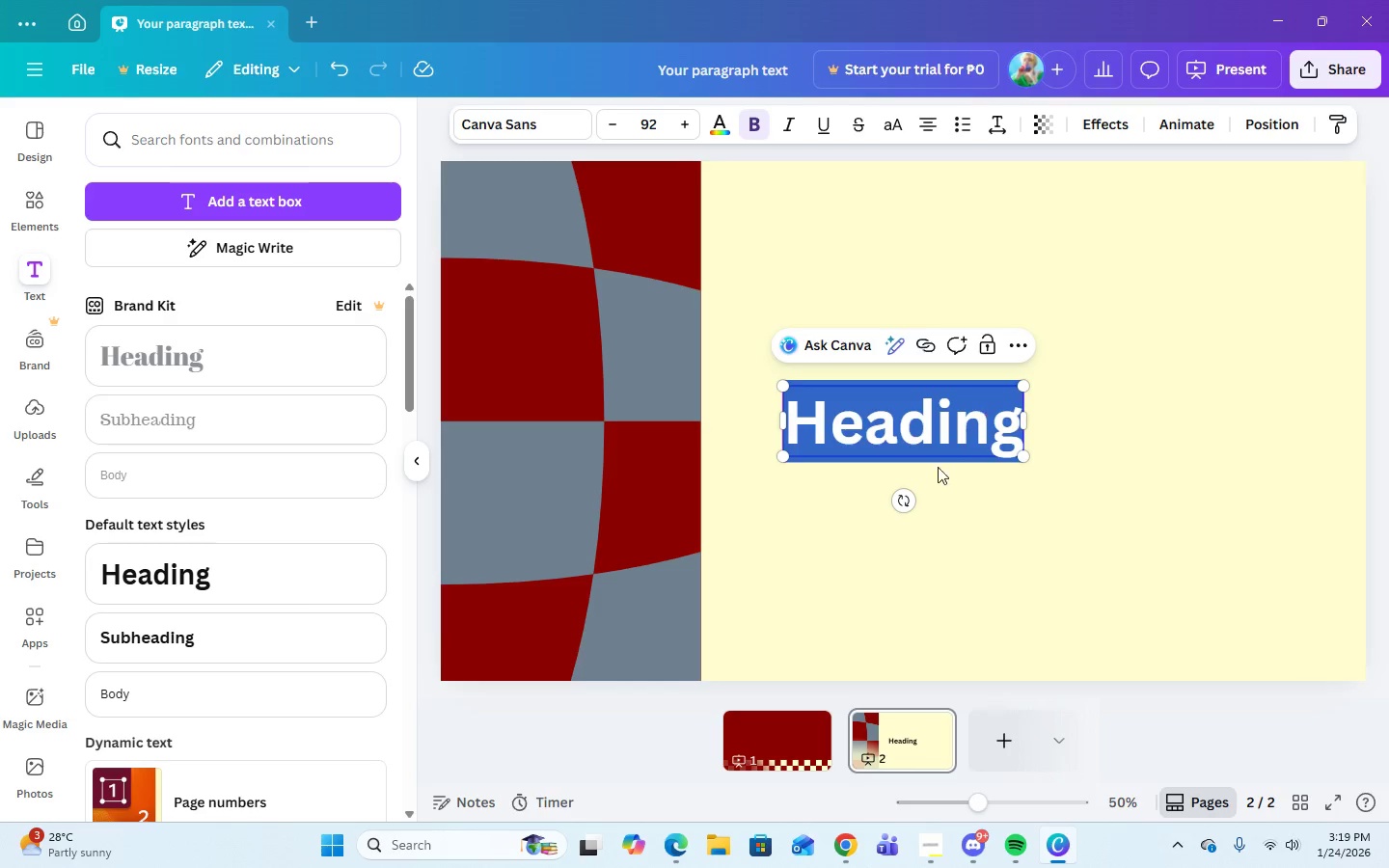 
left_click([991, 510])
 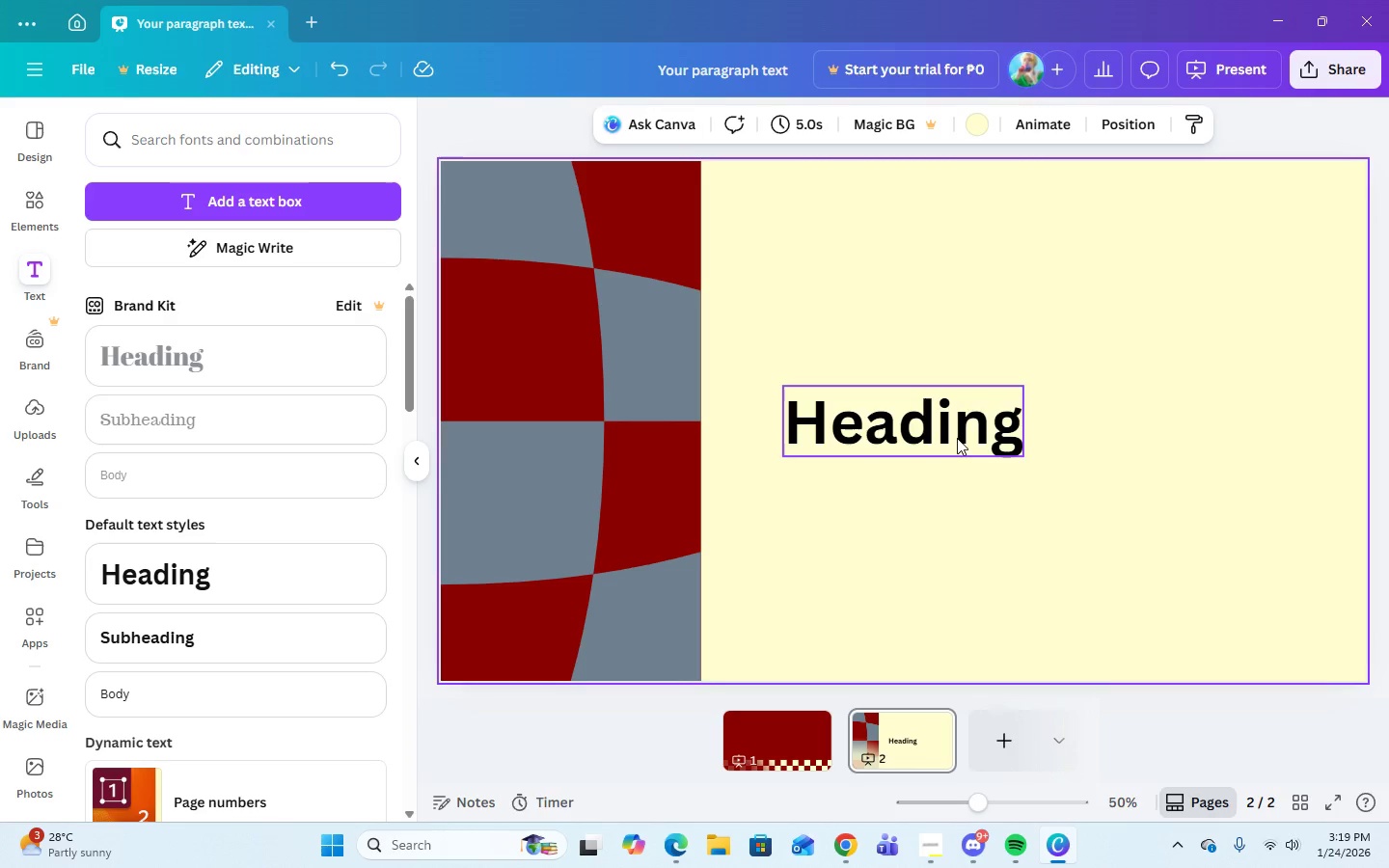 
left_click([955, 430])
 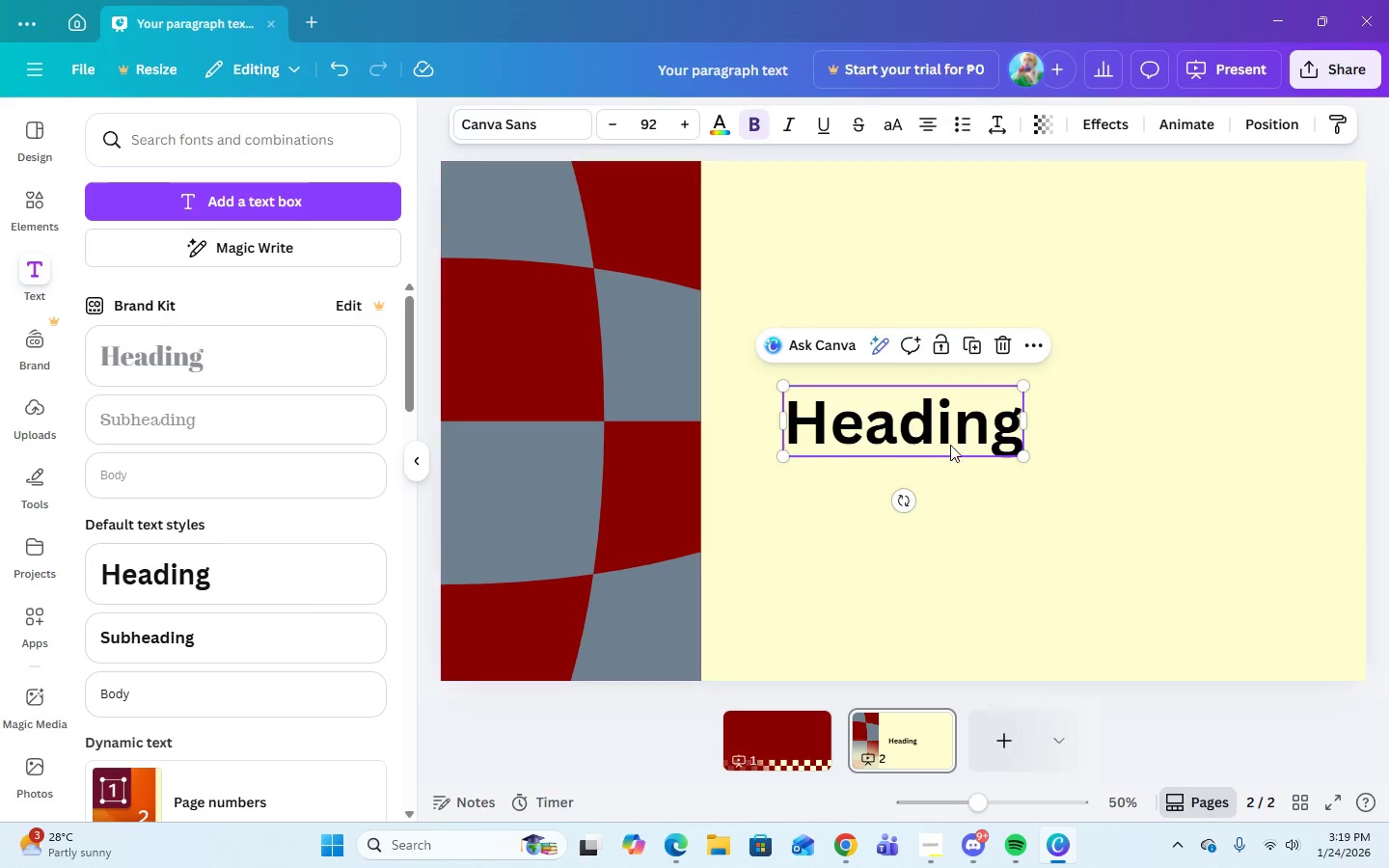 
left_click_drag(start_coordinate=[949, 441], to_coordinate=[944, 400])
 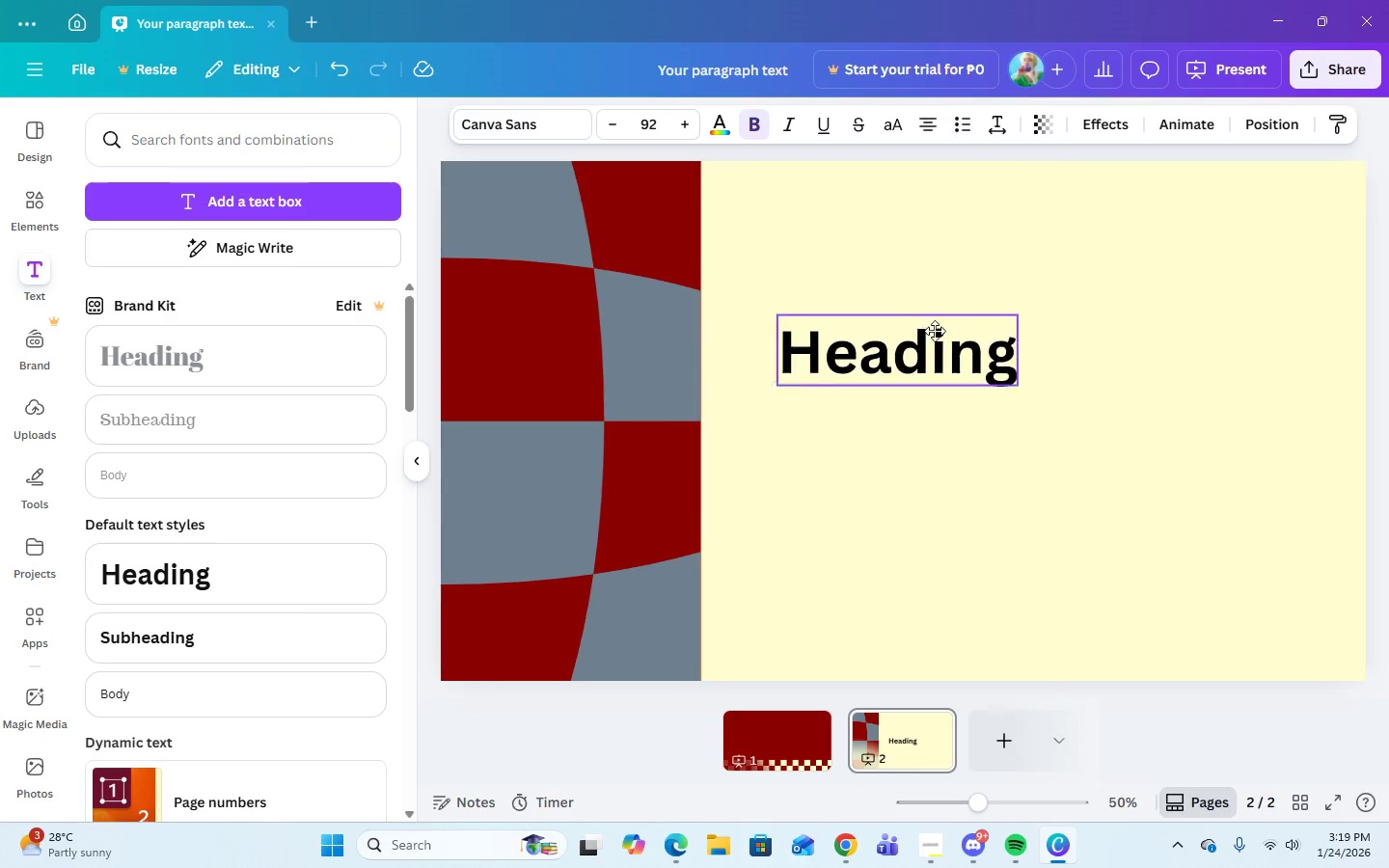 
left_click_drag(start_coordinate=[942, 380], to_coordinate=[923, 242])
 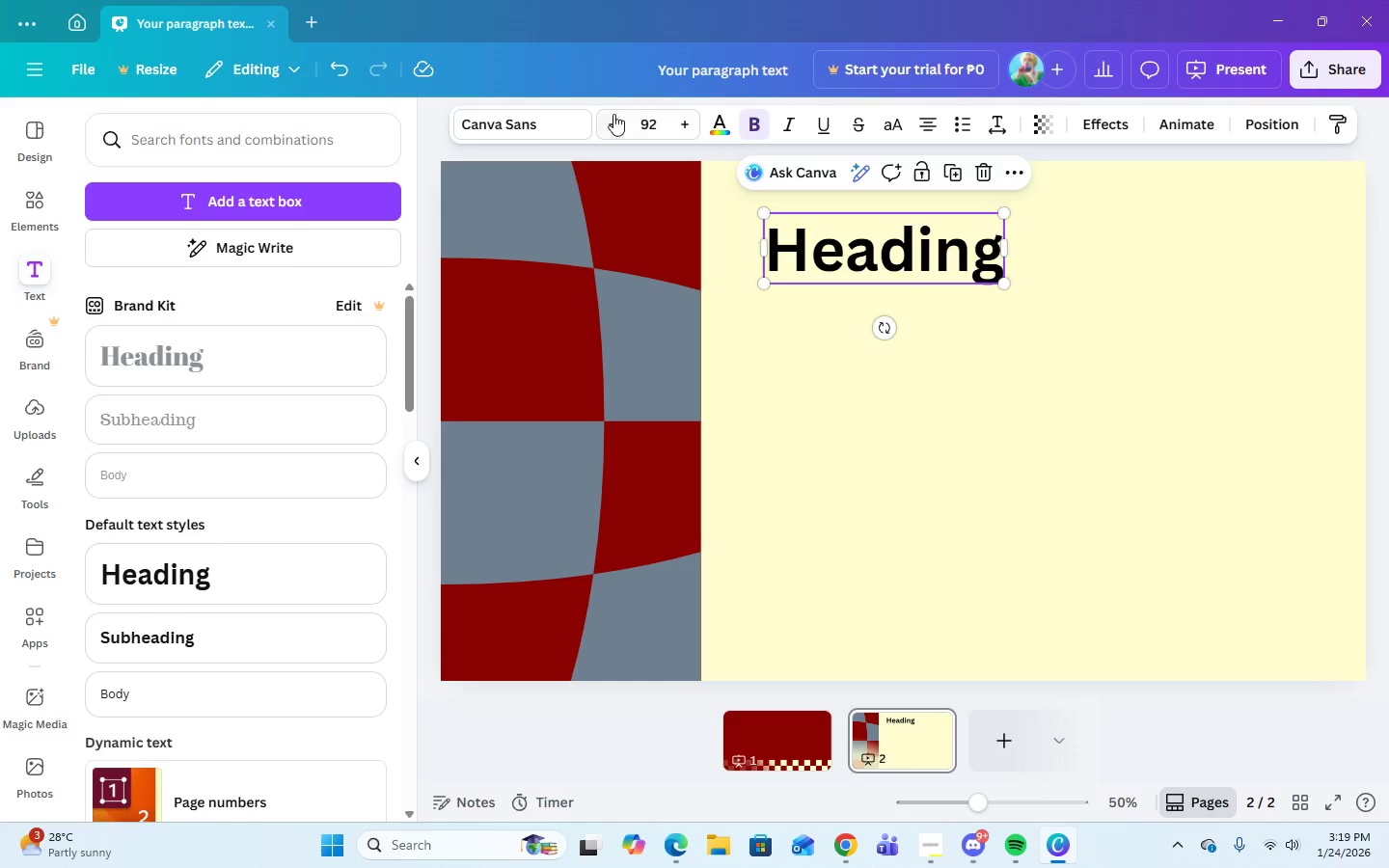 
left_click([541, 127])
 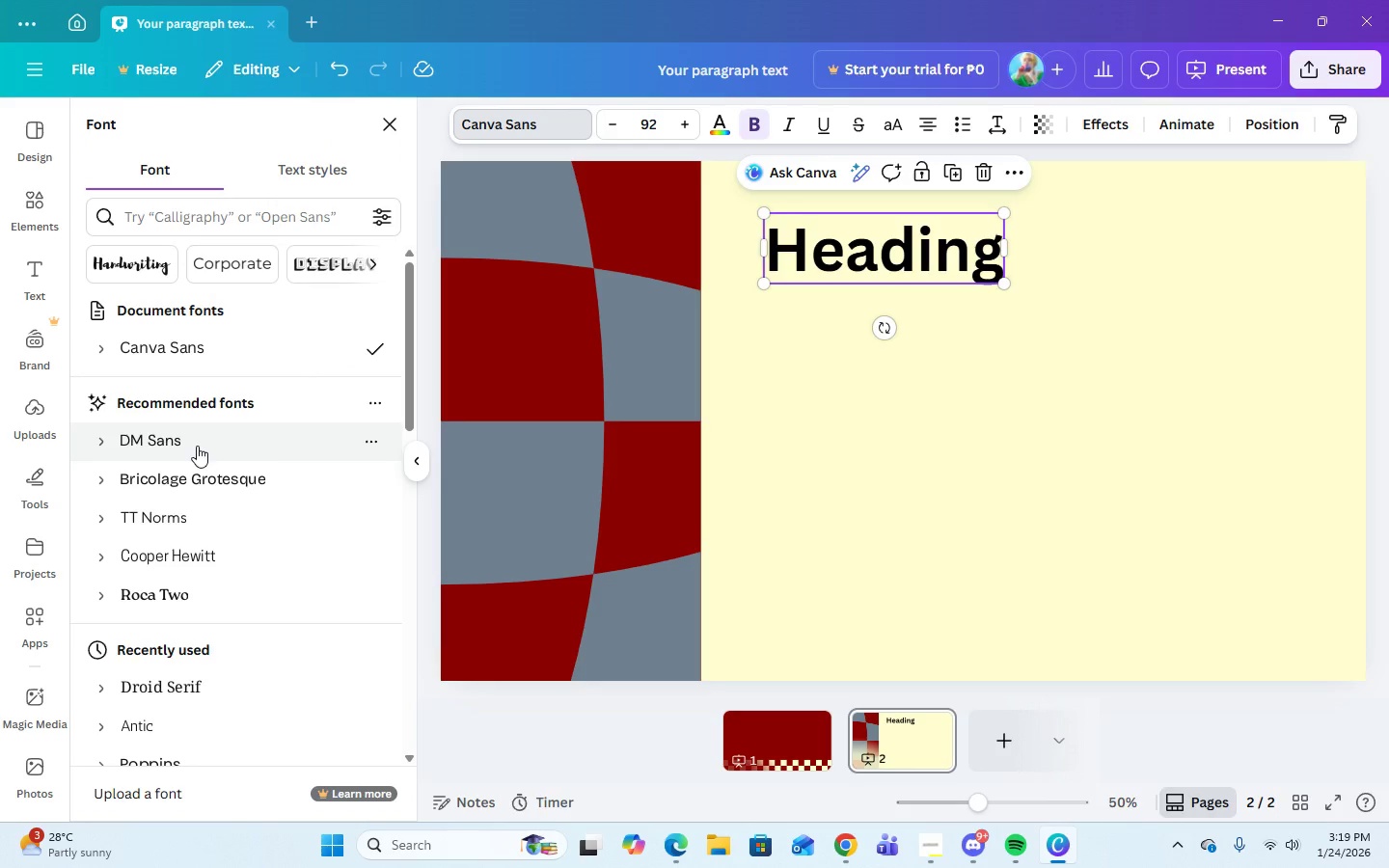 
left_click([100, 440])
 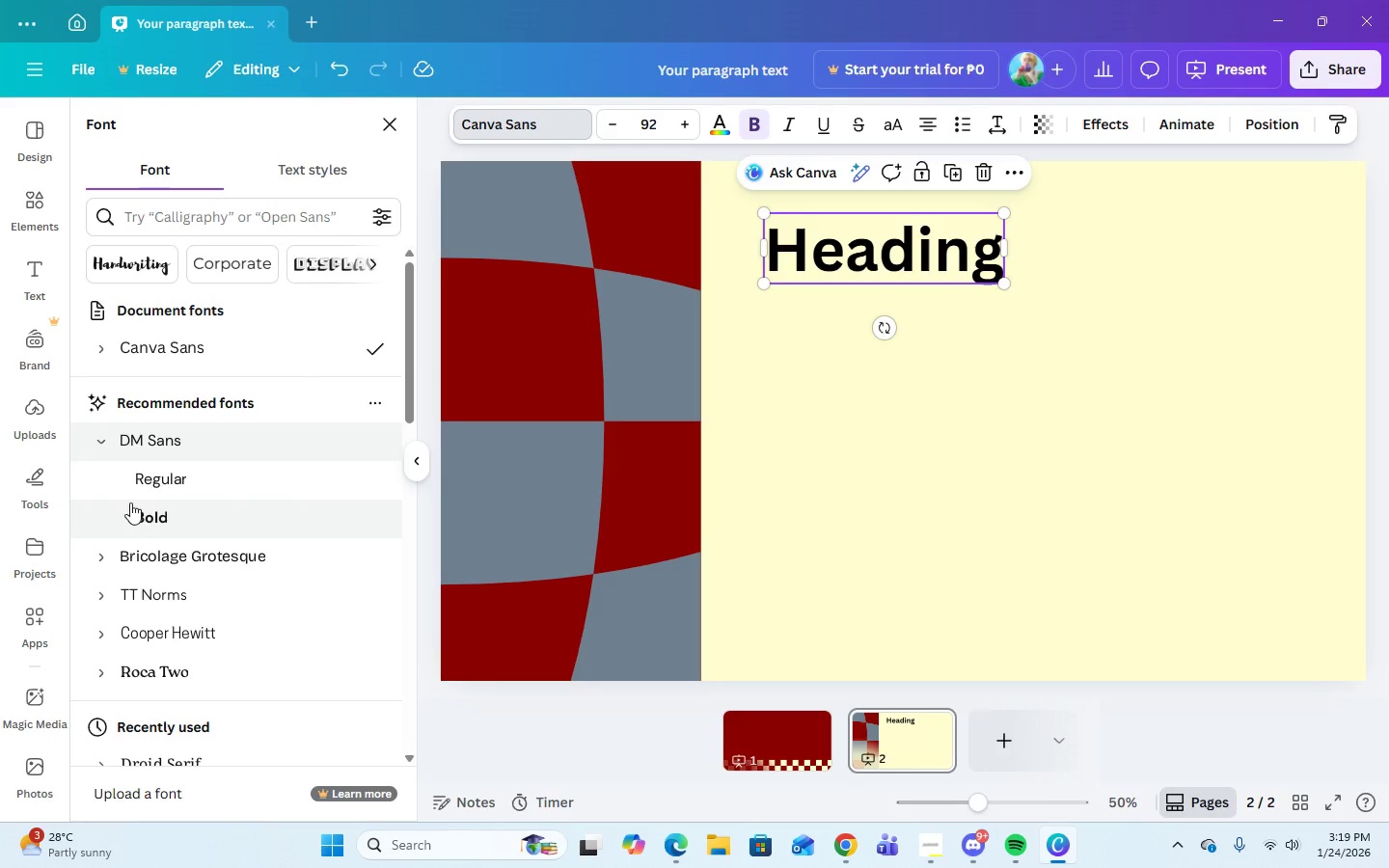 
left_click([134, 515])
 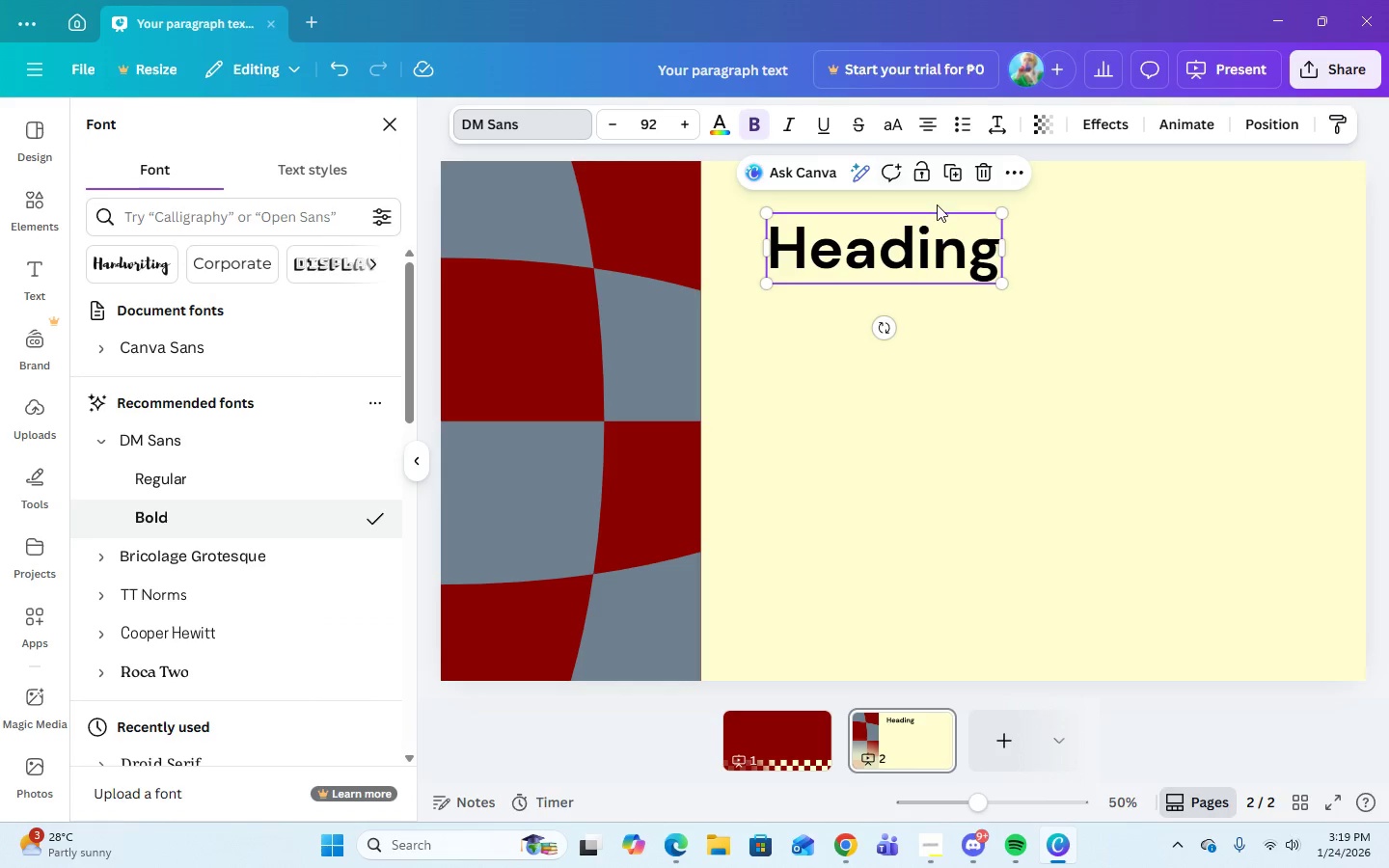 
left_click([983, 253])
 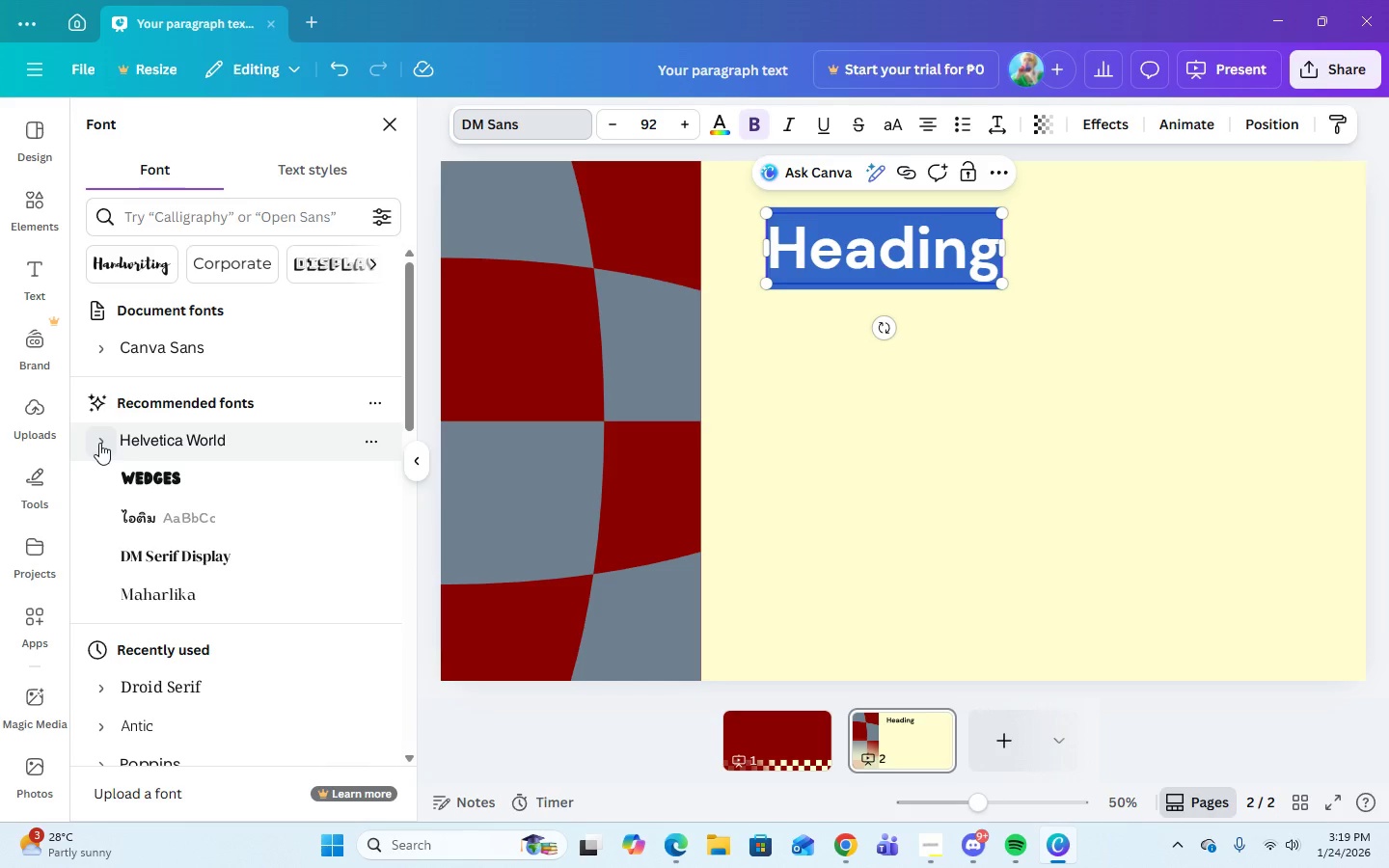 
wait(9.34)
 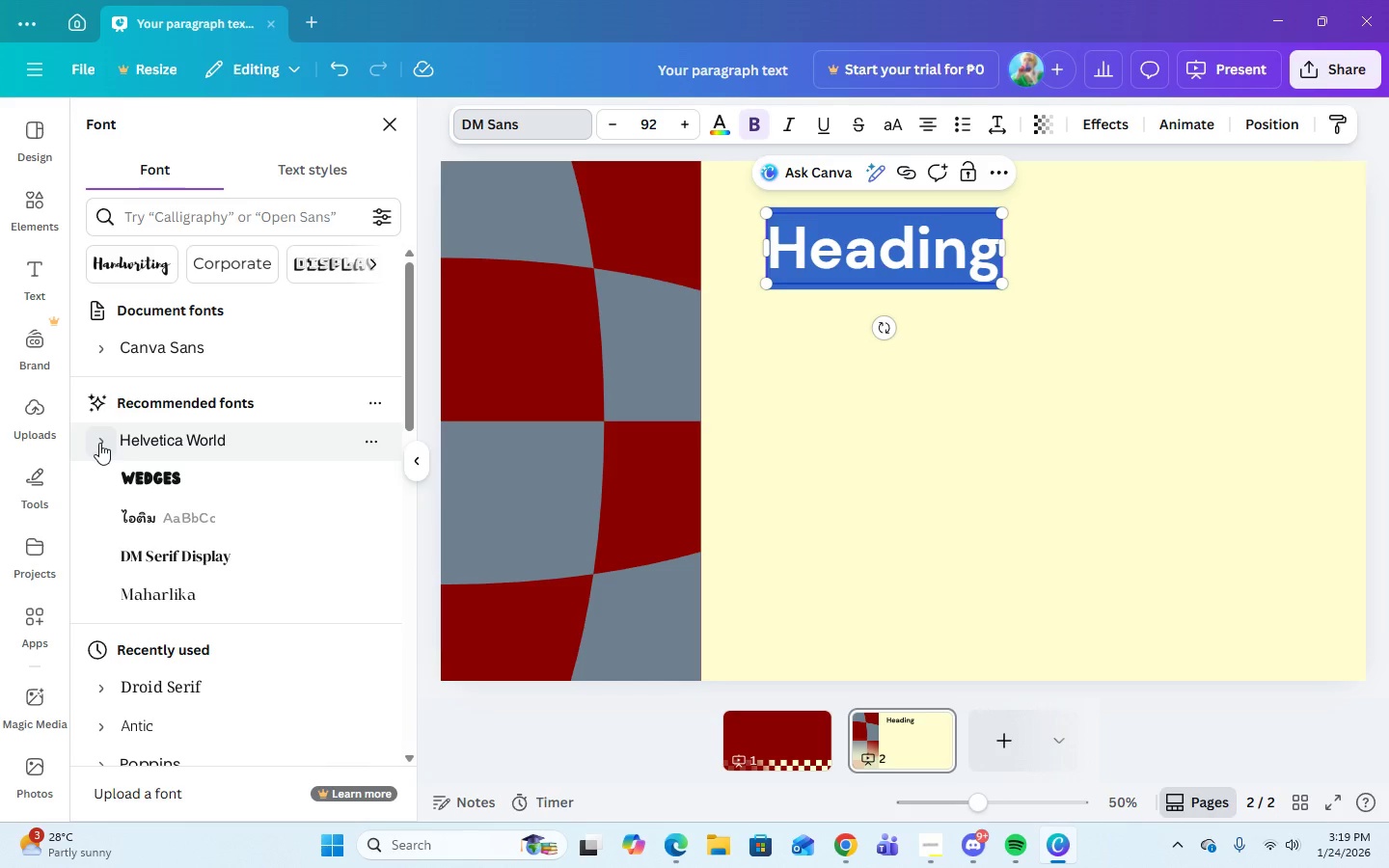 
left_click([870, 738])
 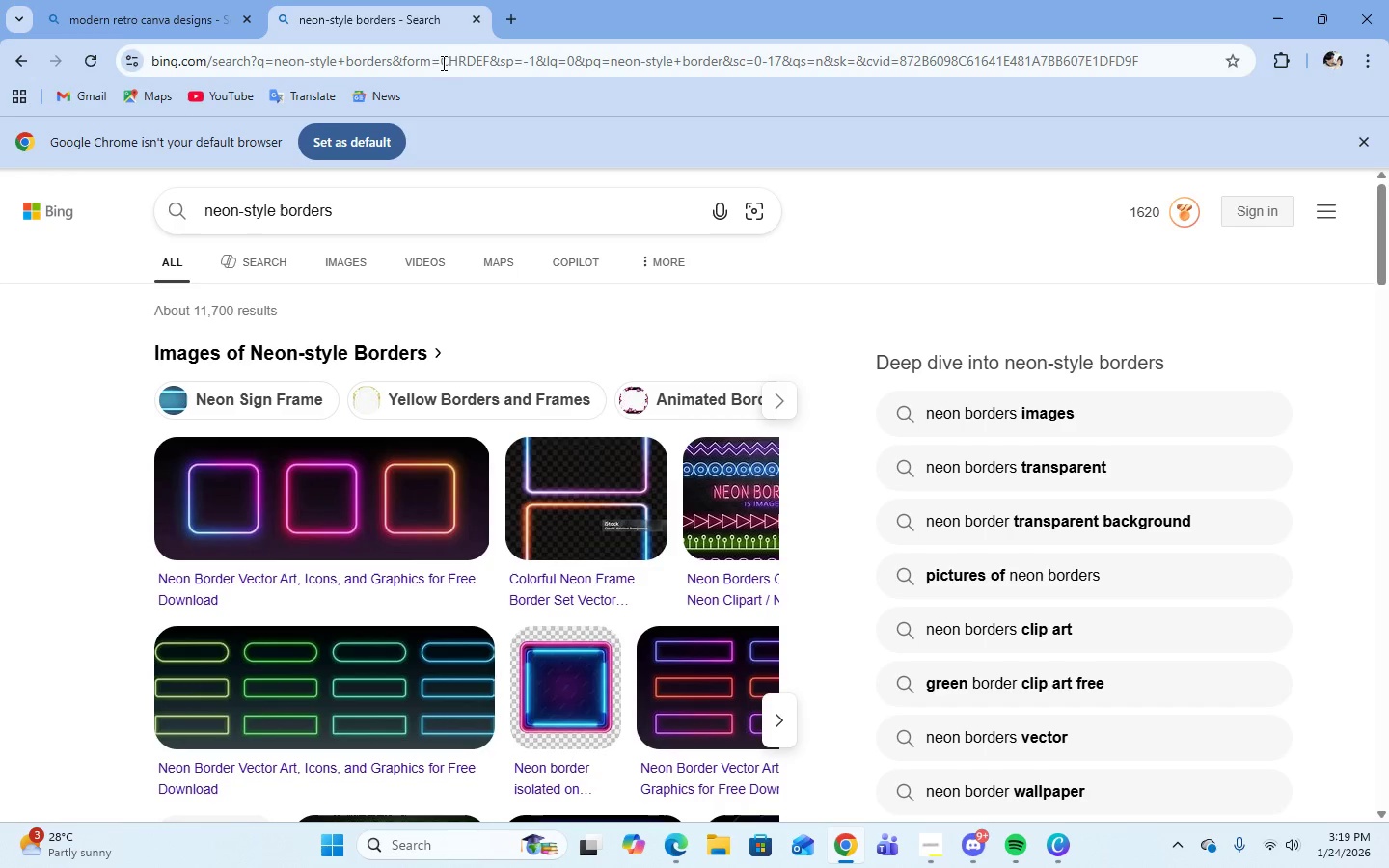 
left_click_drag(start_coordinate=[361, 209], to_coordinate=[308, 209])
 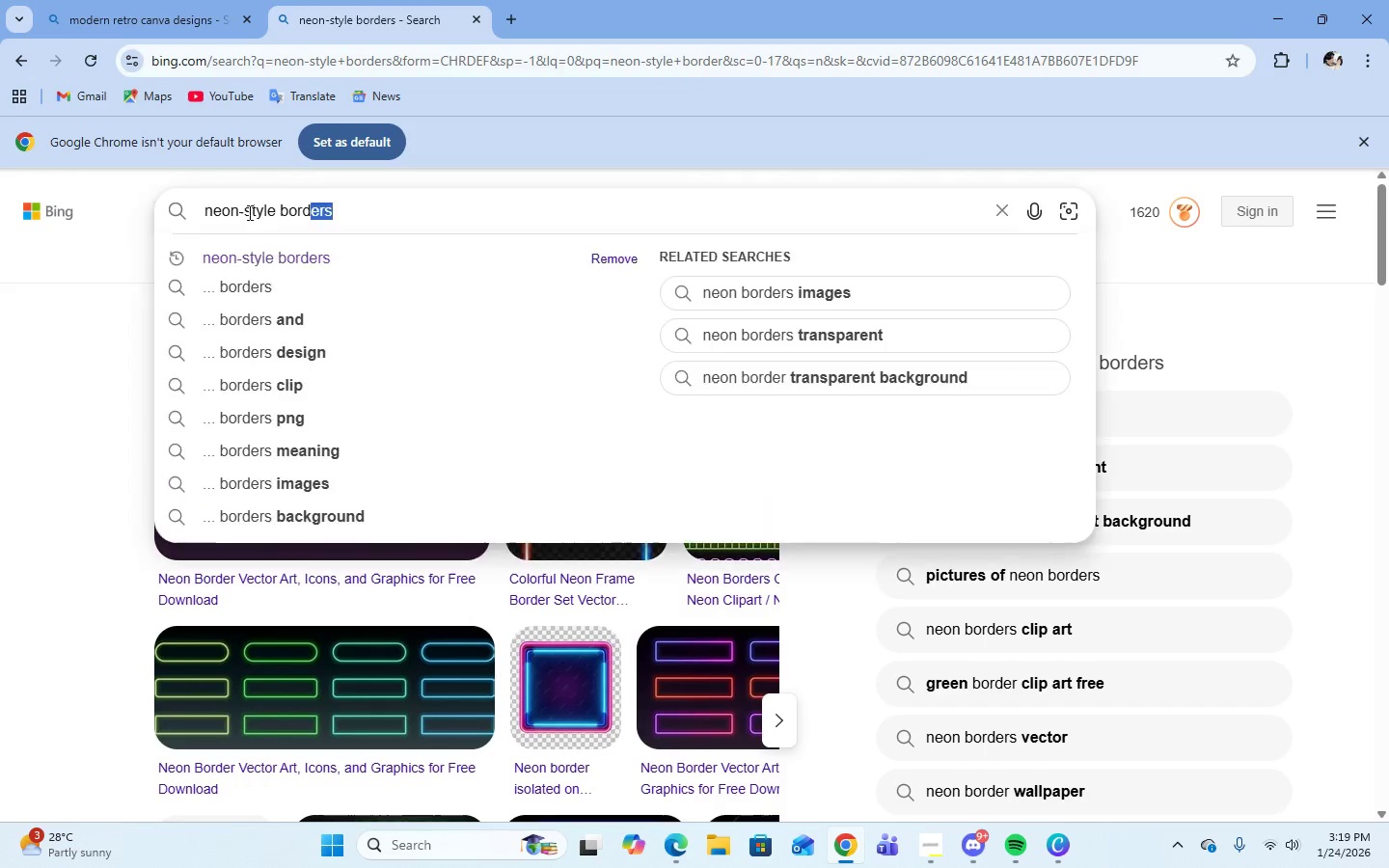 
scroll: coordinate [446, 241], scroll_direction: up, amount: 2.0
 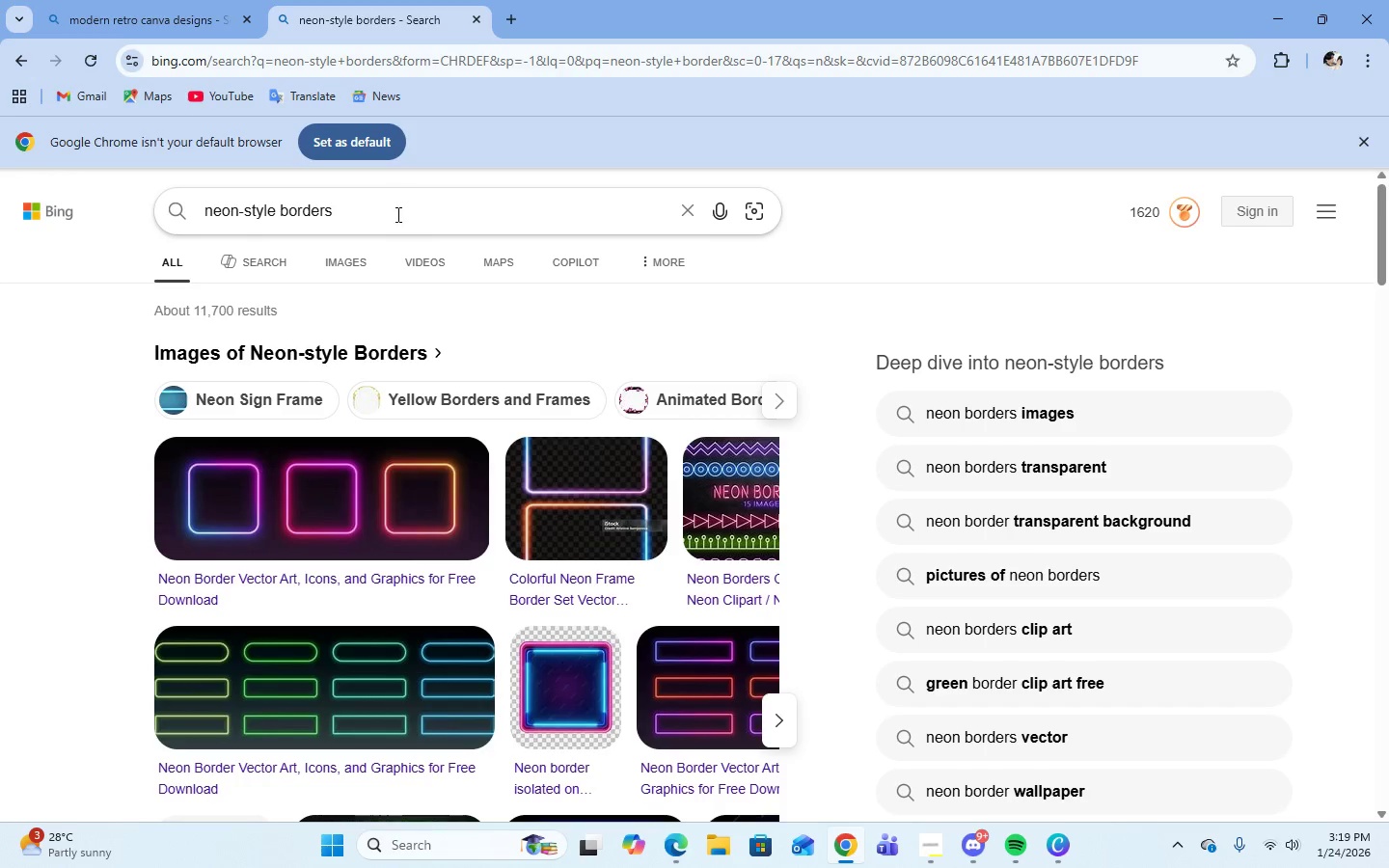 
left_click_drag(start_coordinate=[248, 212], to_coordinate=[184, 225])
 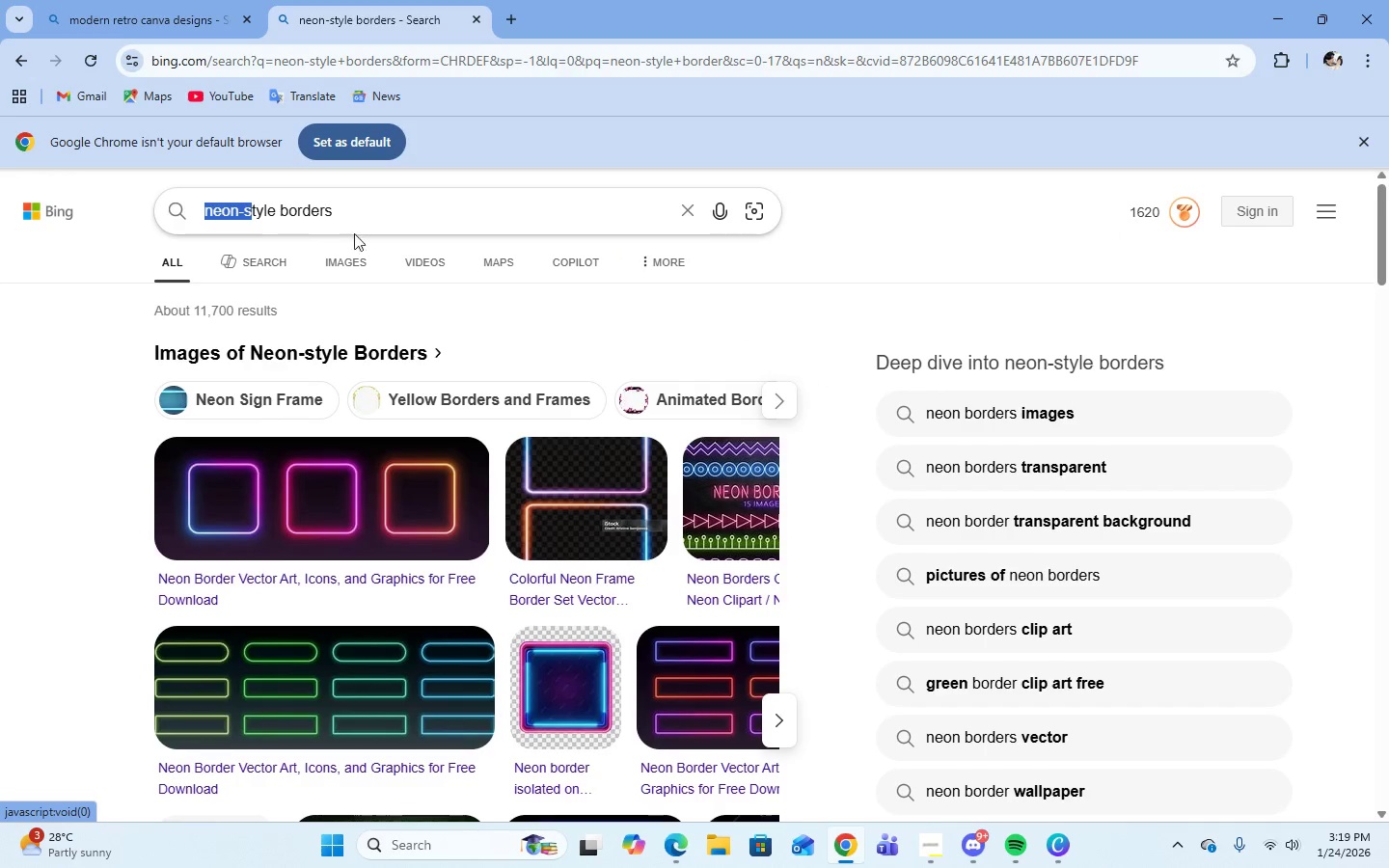 
left_click([362, 231])
 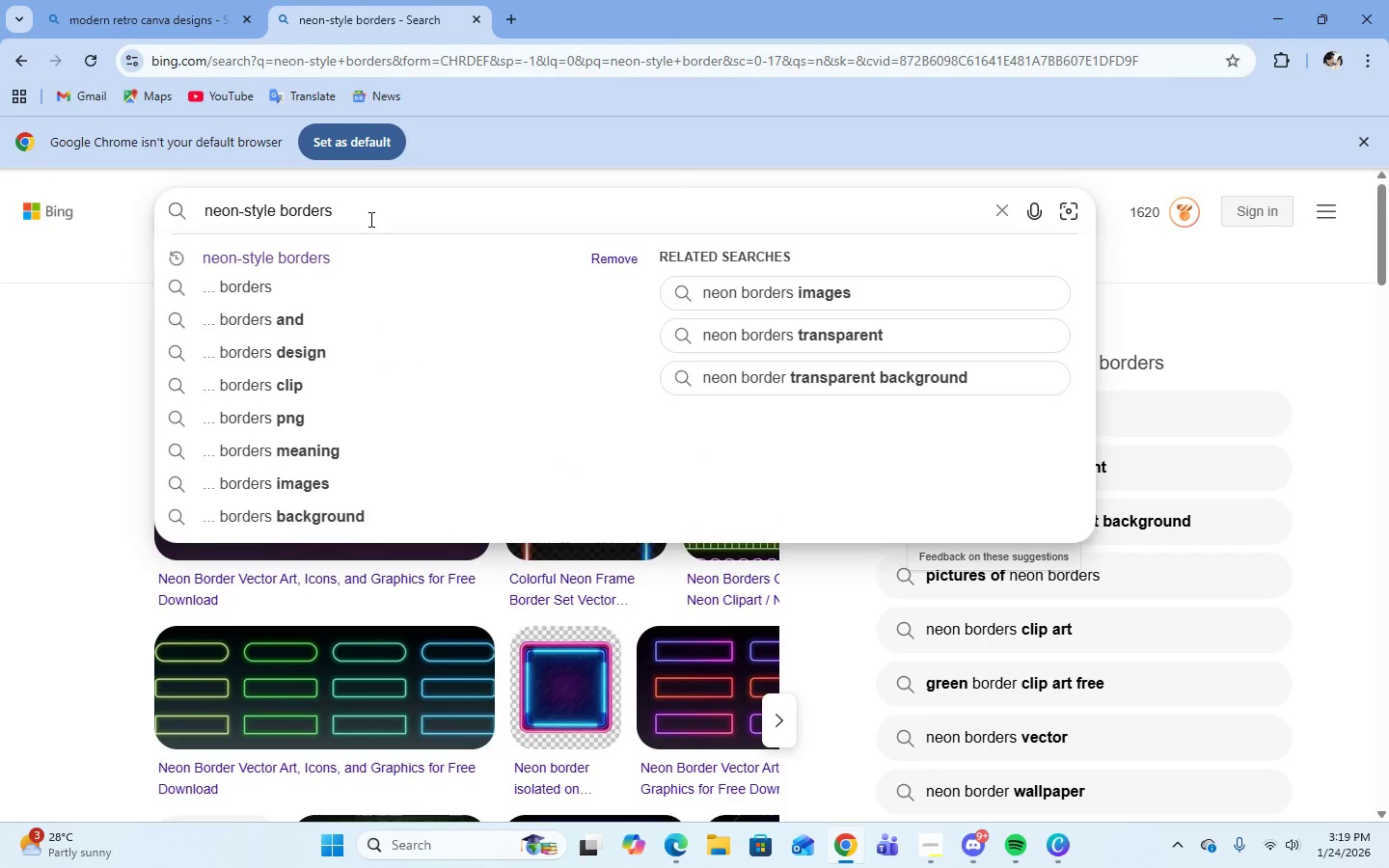 
hold_key(key=Backspace, duration=1.11)
 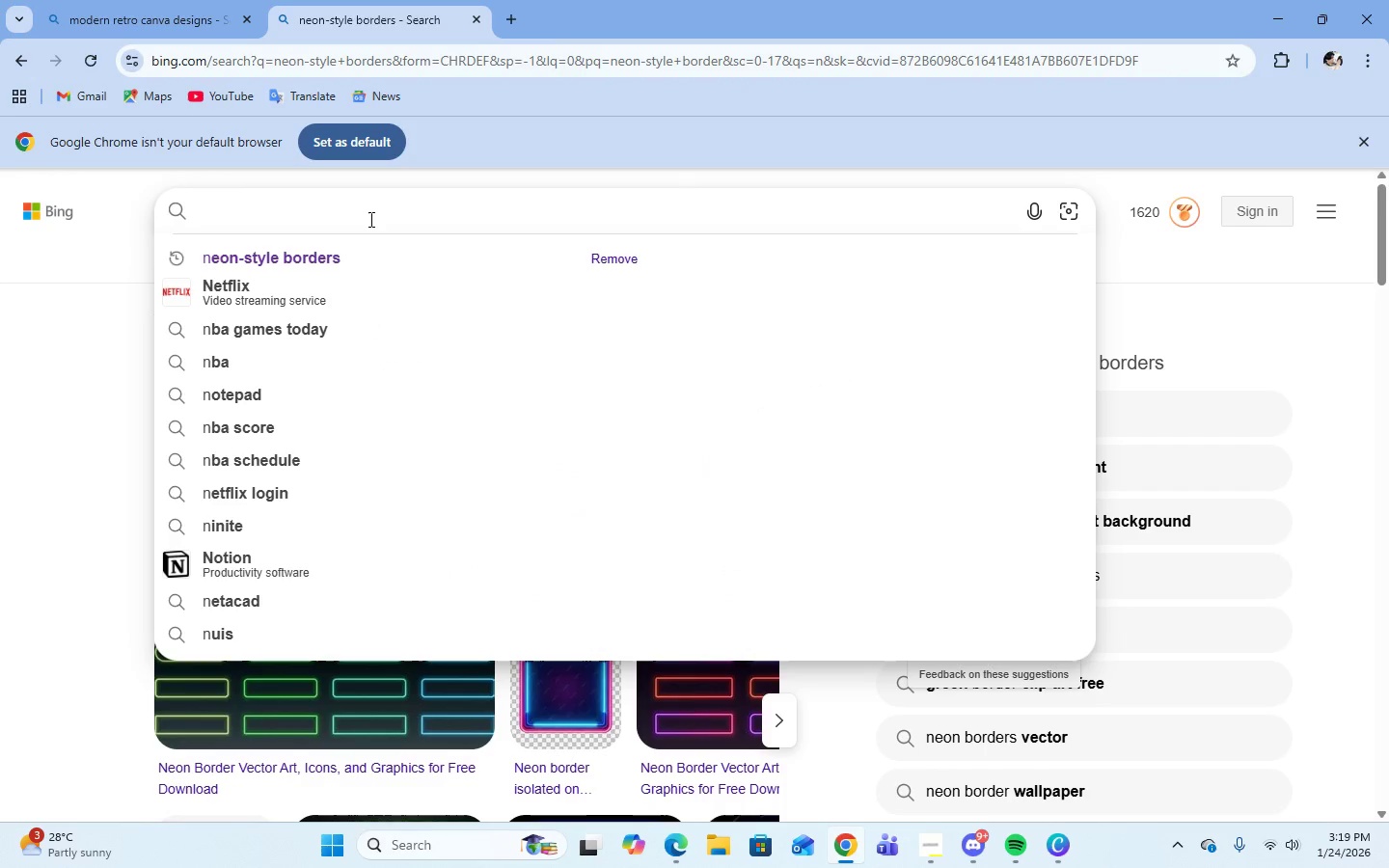 
type(fonts for retro)
 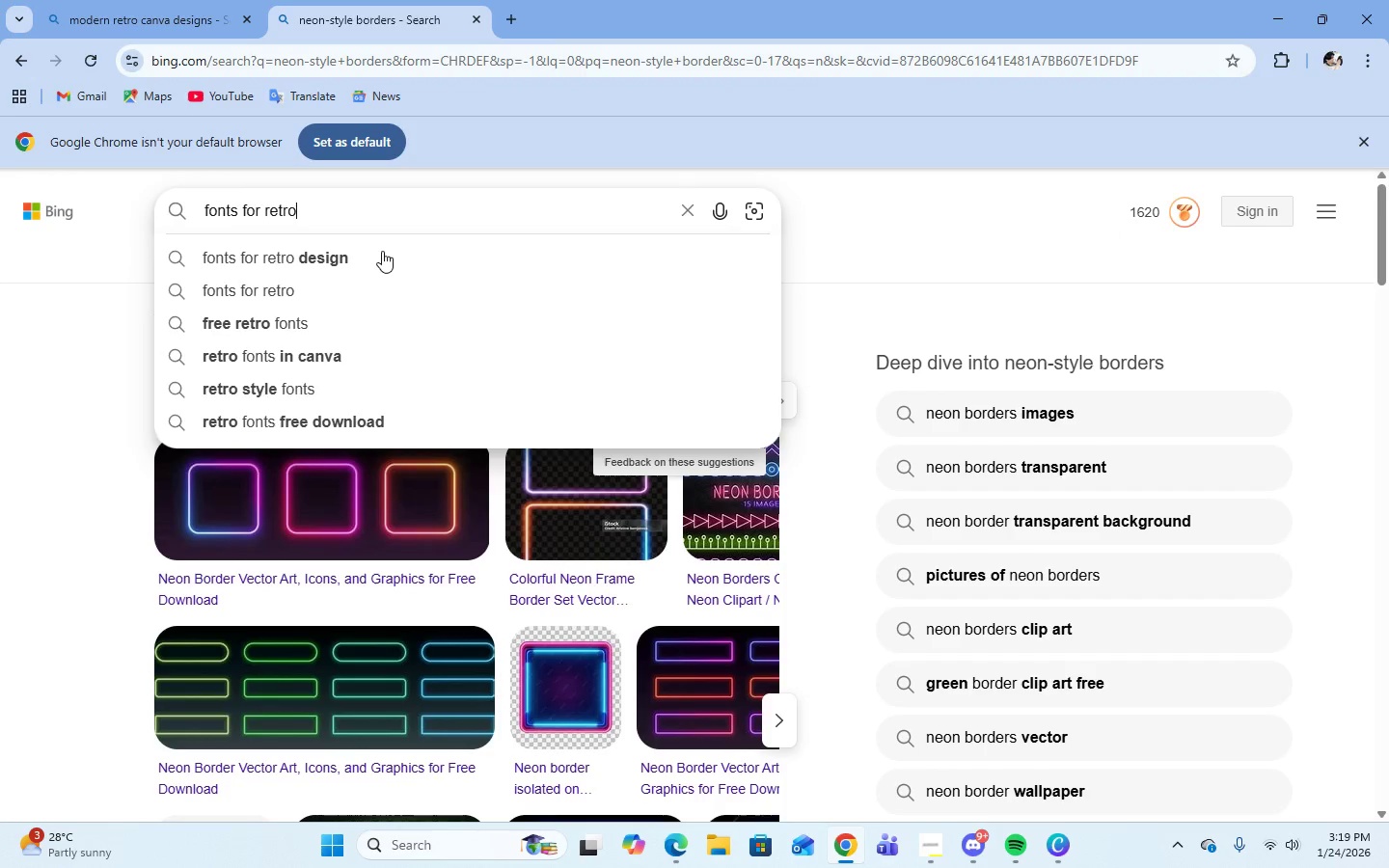 
key(Enter)
 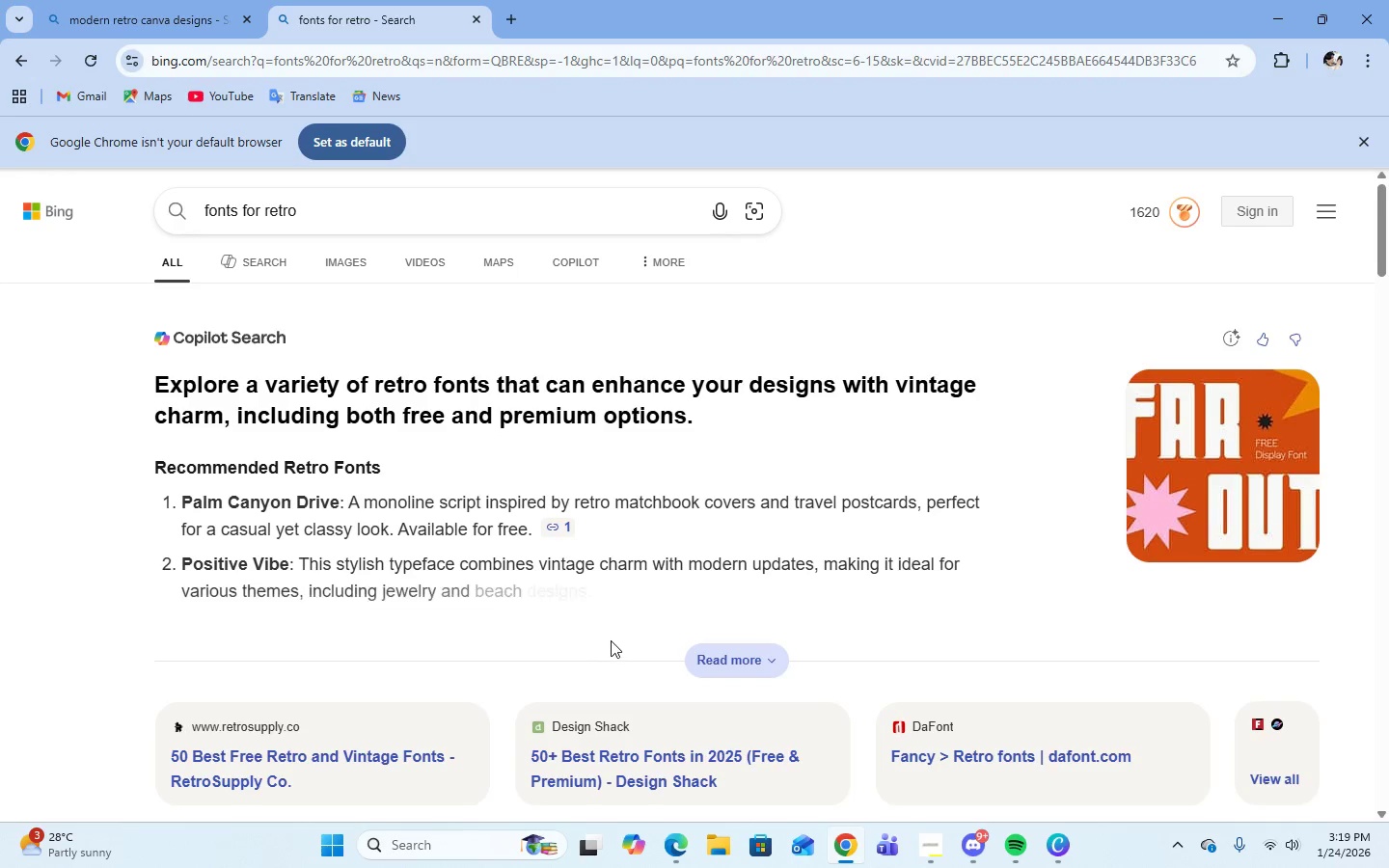 
left_click([722, 657])
 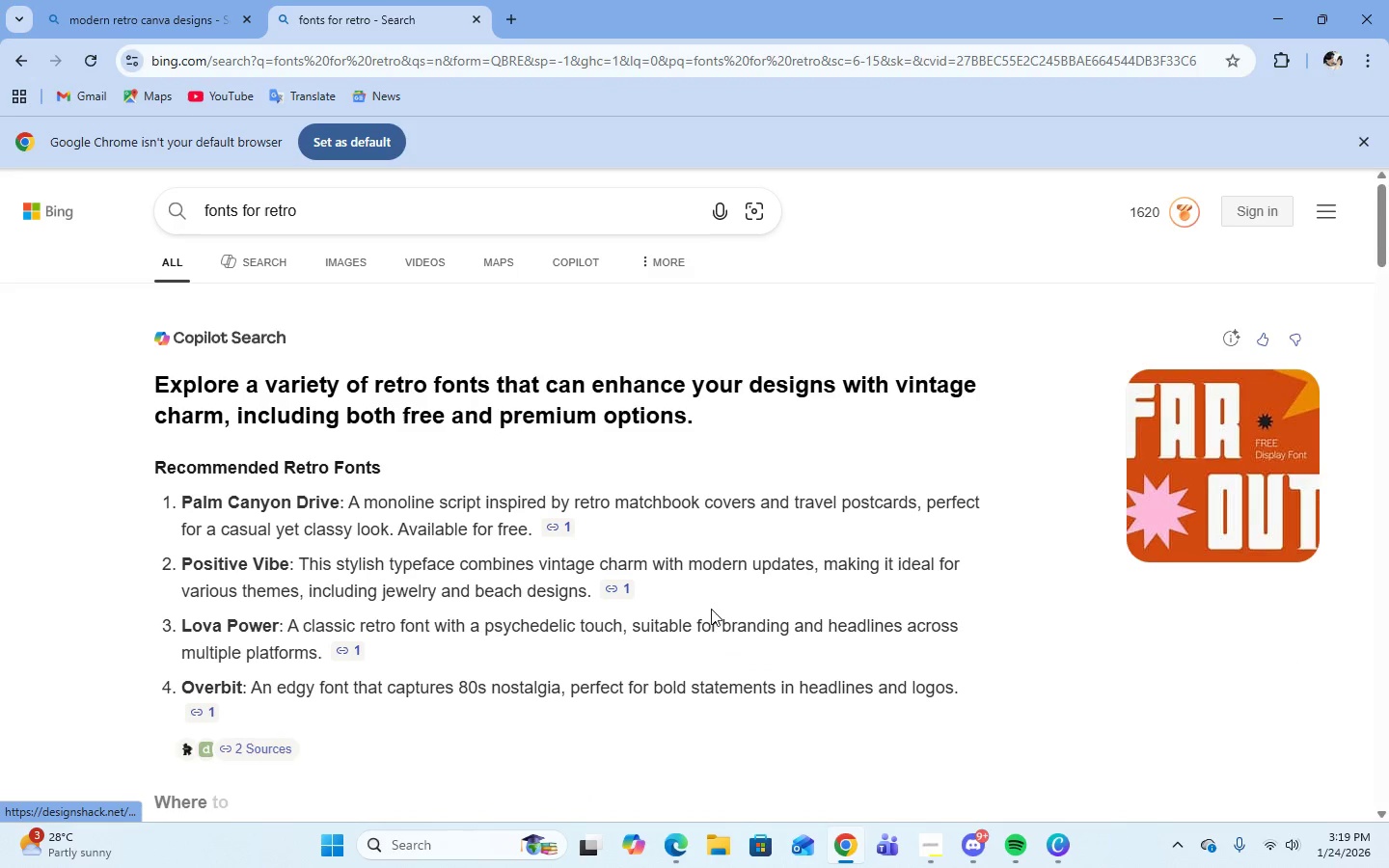 
scroll: coordinate [711, 609], scroll_direction: down, amount: 2.0
 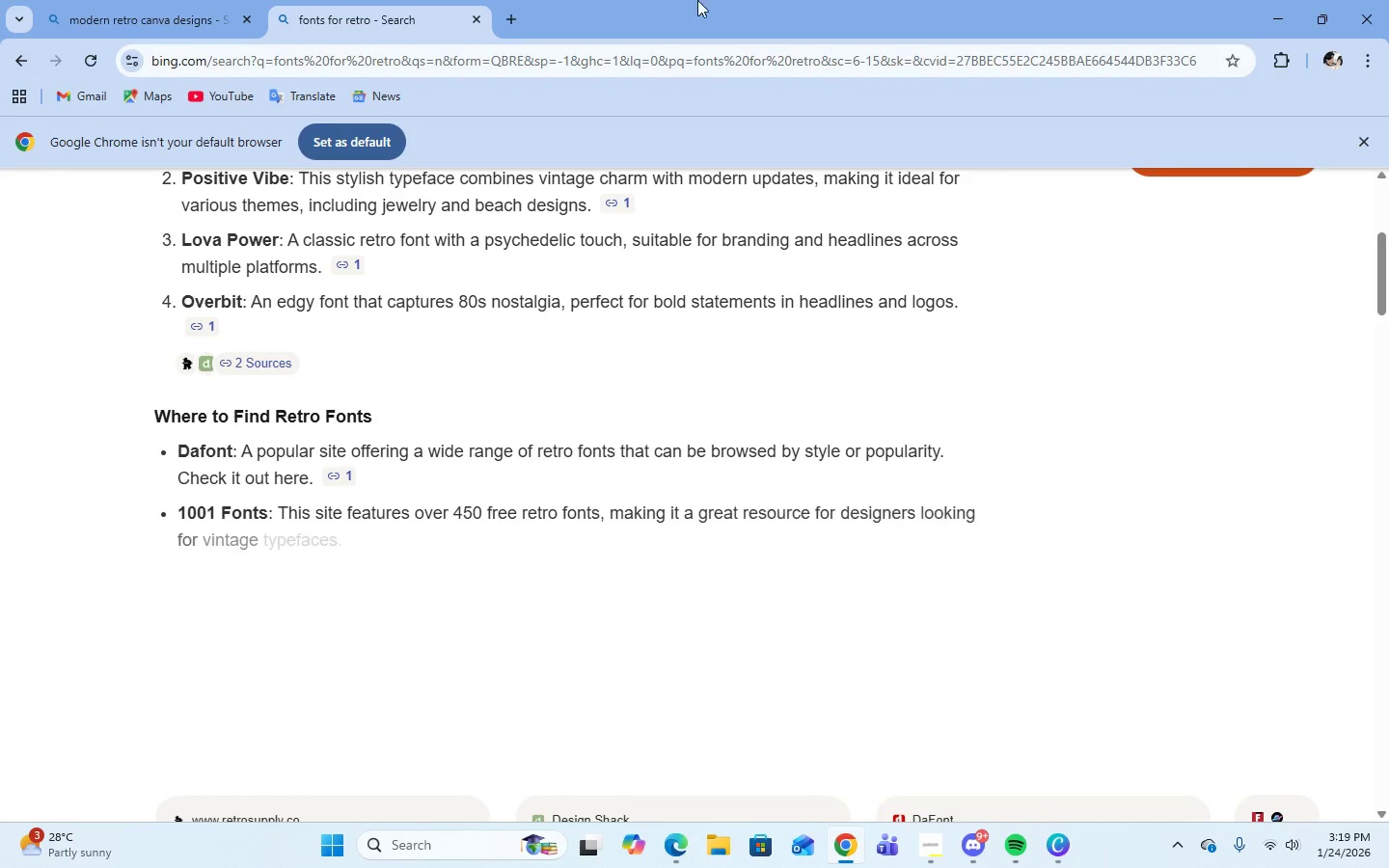 
scroll: coordinate [734, 616], scroll_direction: up, amount: 4.0
 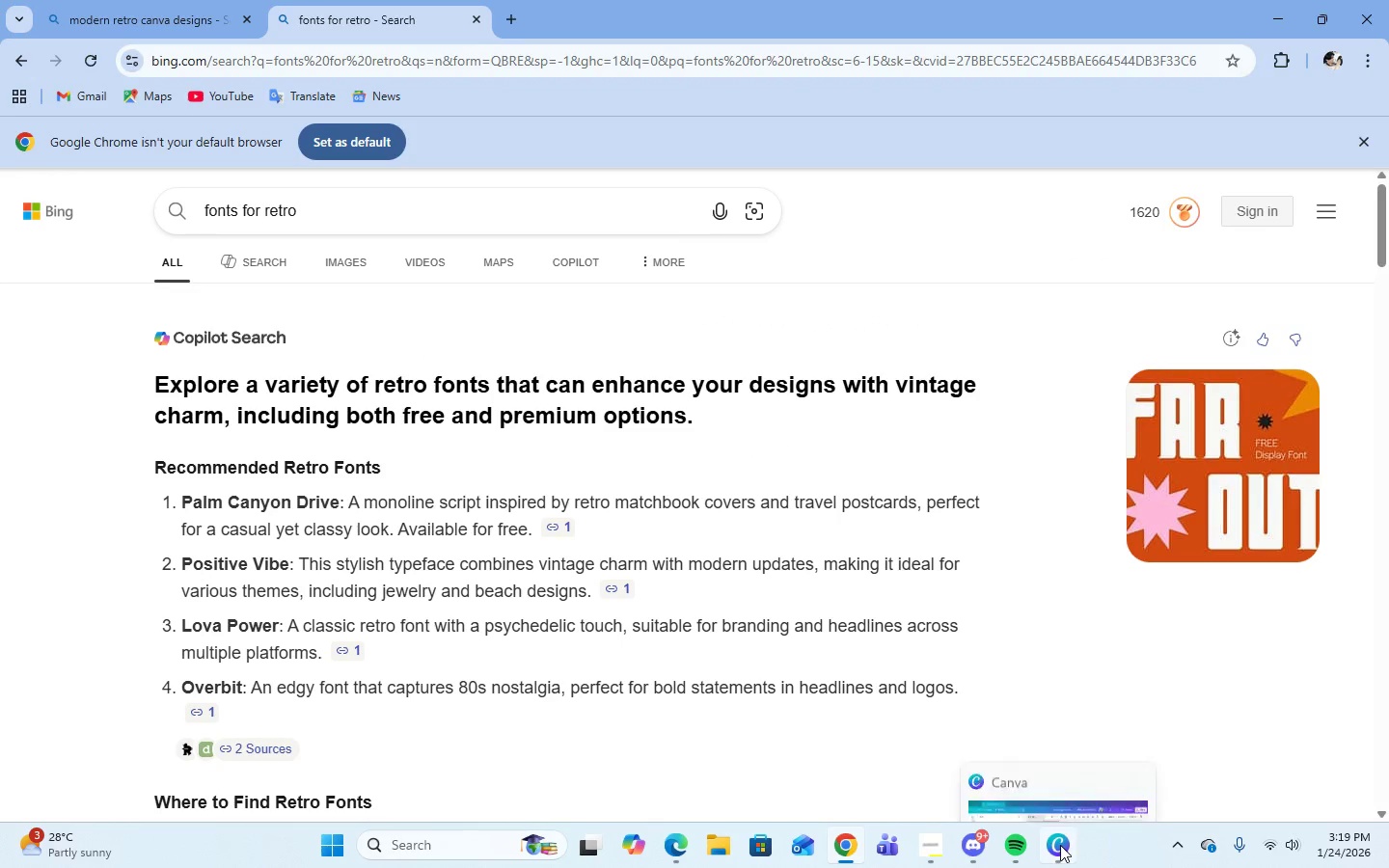 
left_click([1060, 845])
 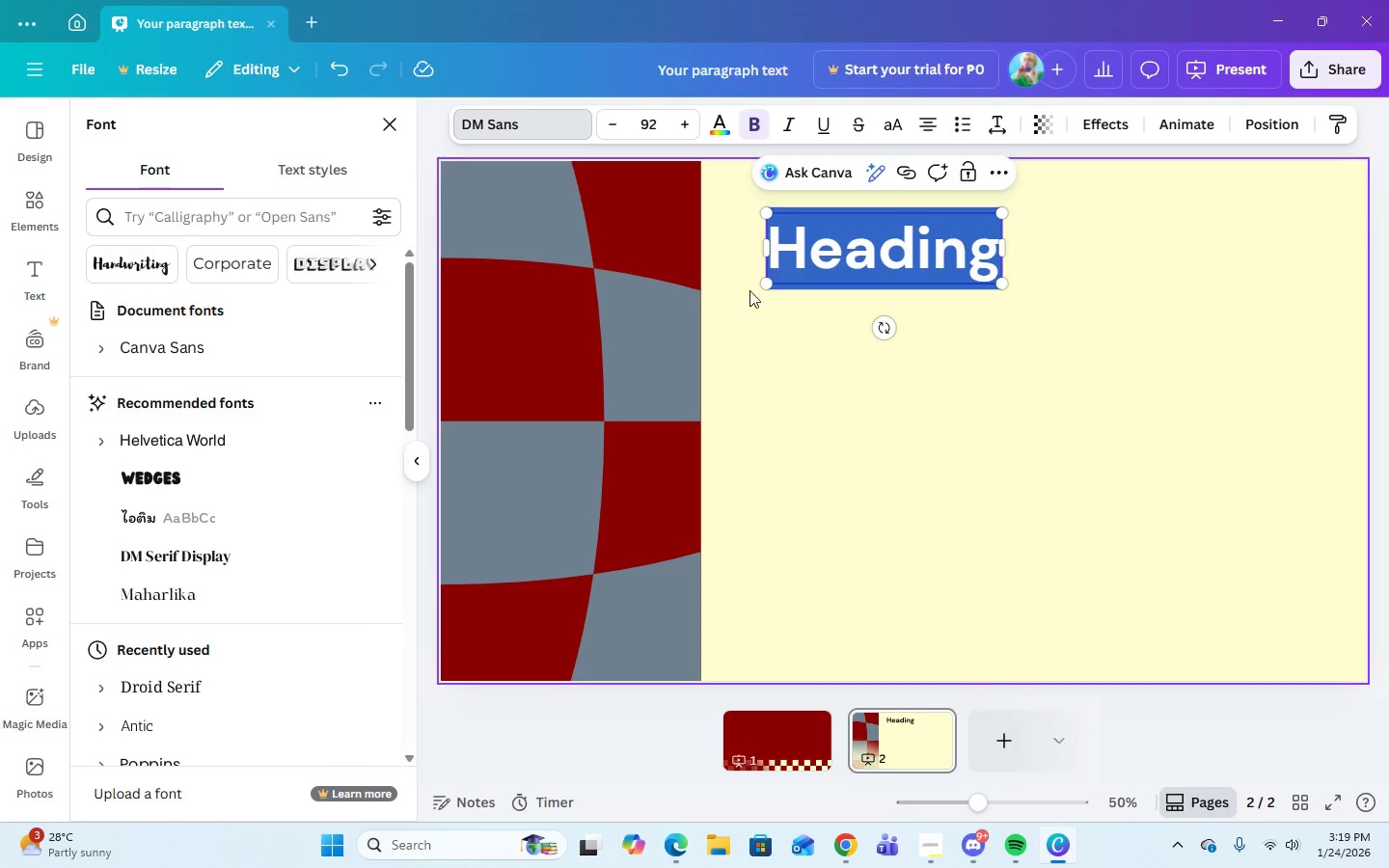 
left_click([133, 556])
 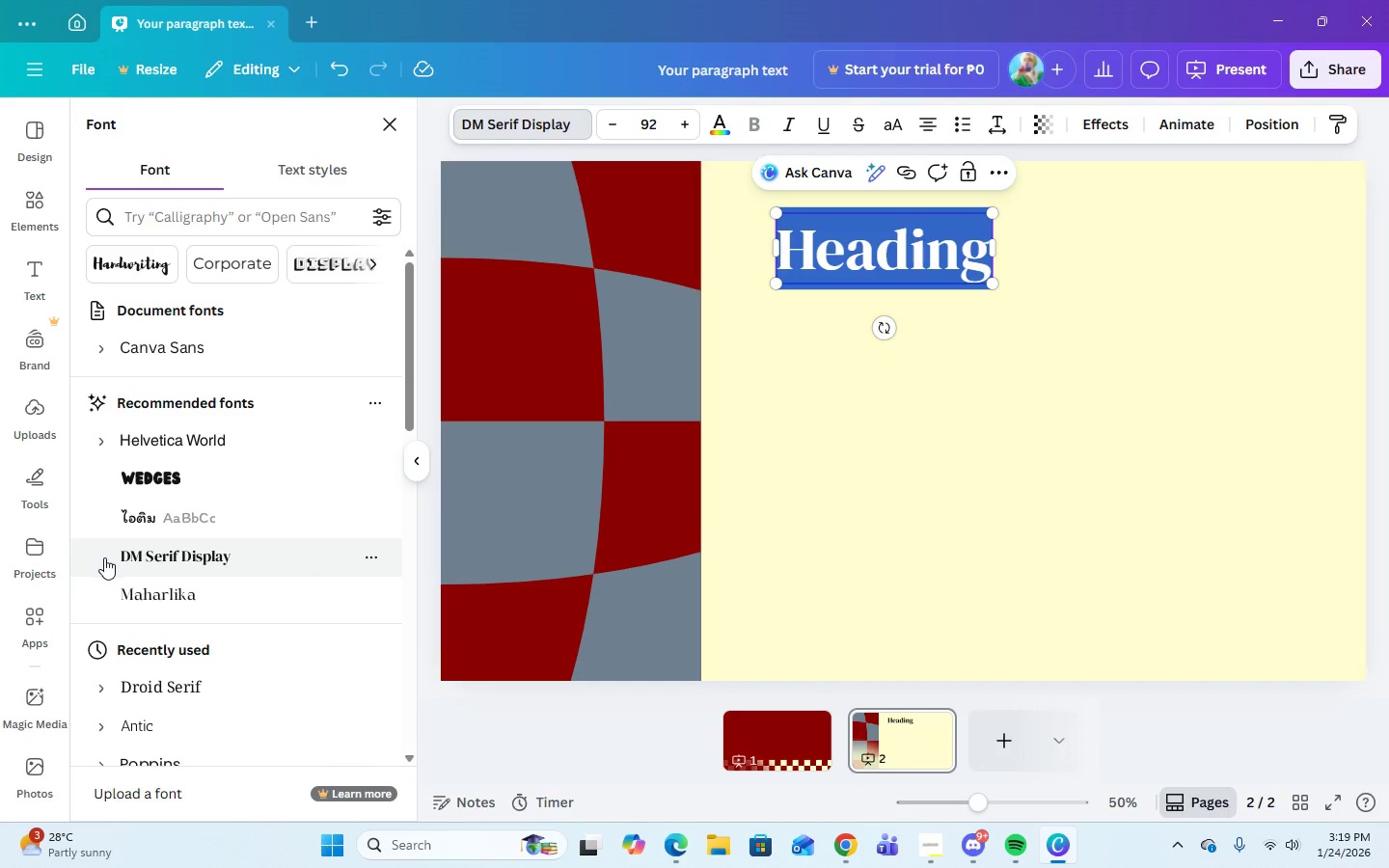 
left_click([375, 557])
 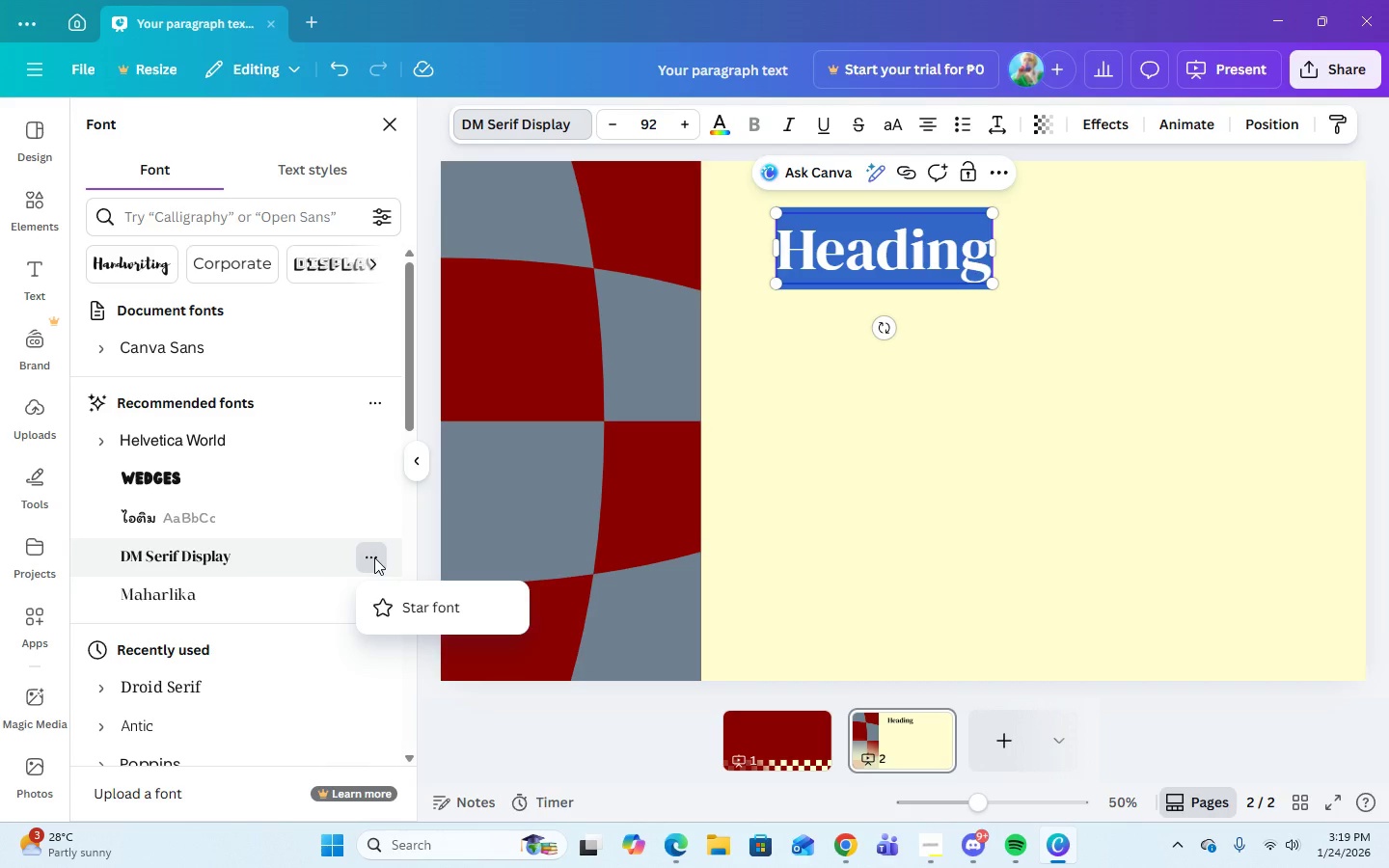 
left_click([374, 557])
 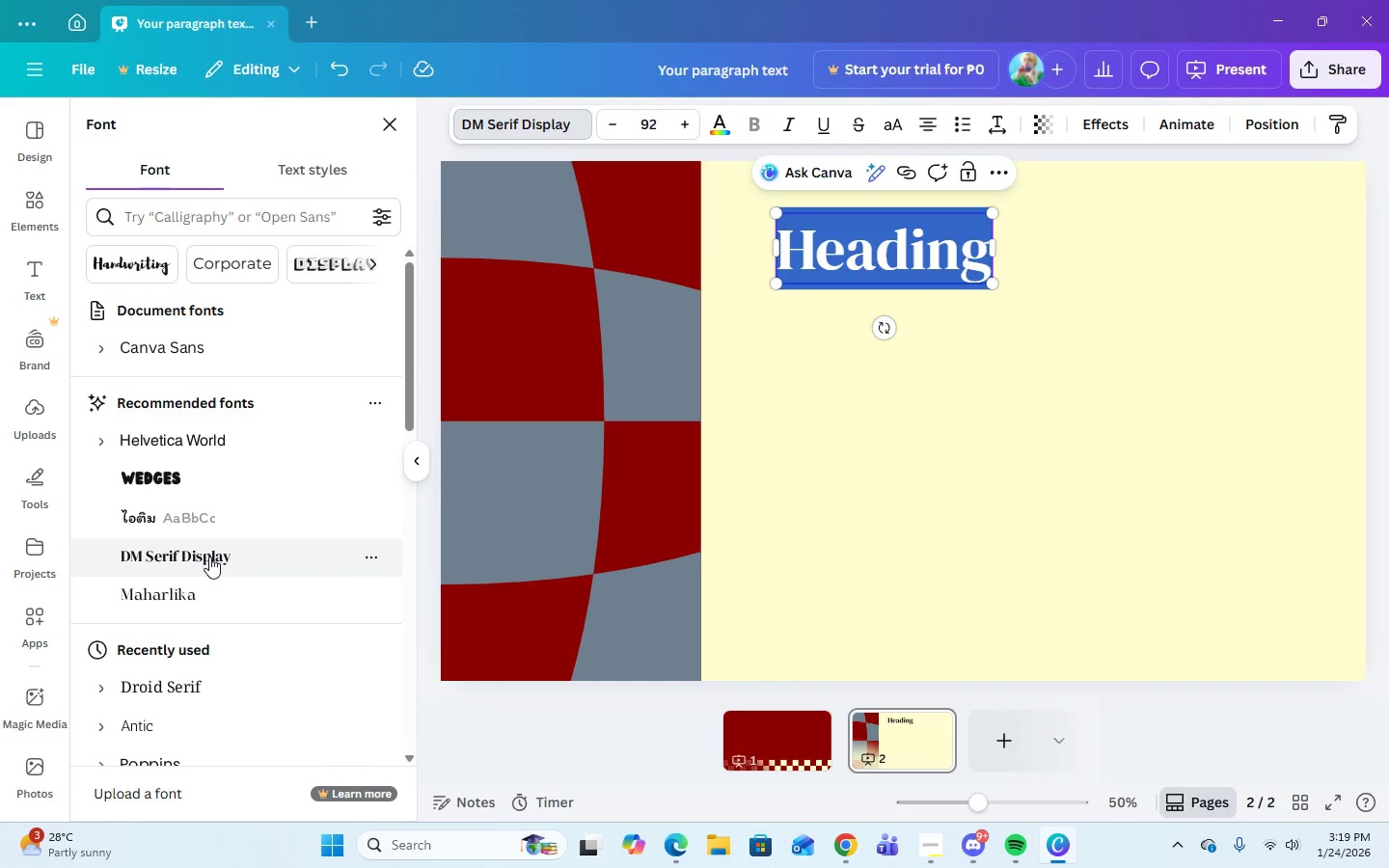 
left_click([209, 556])
 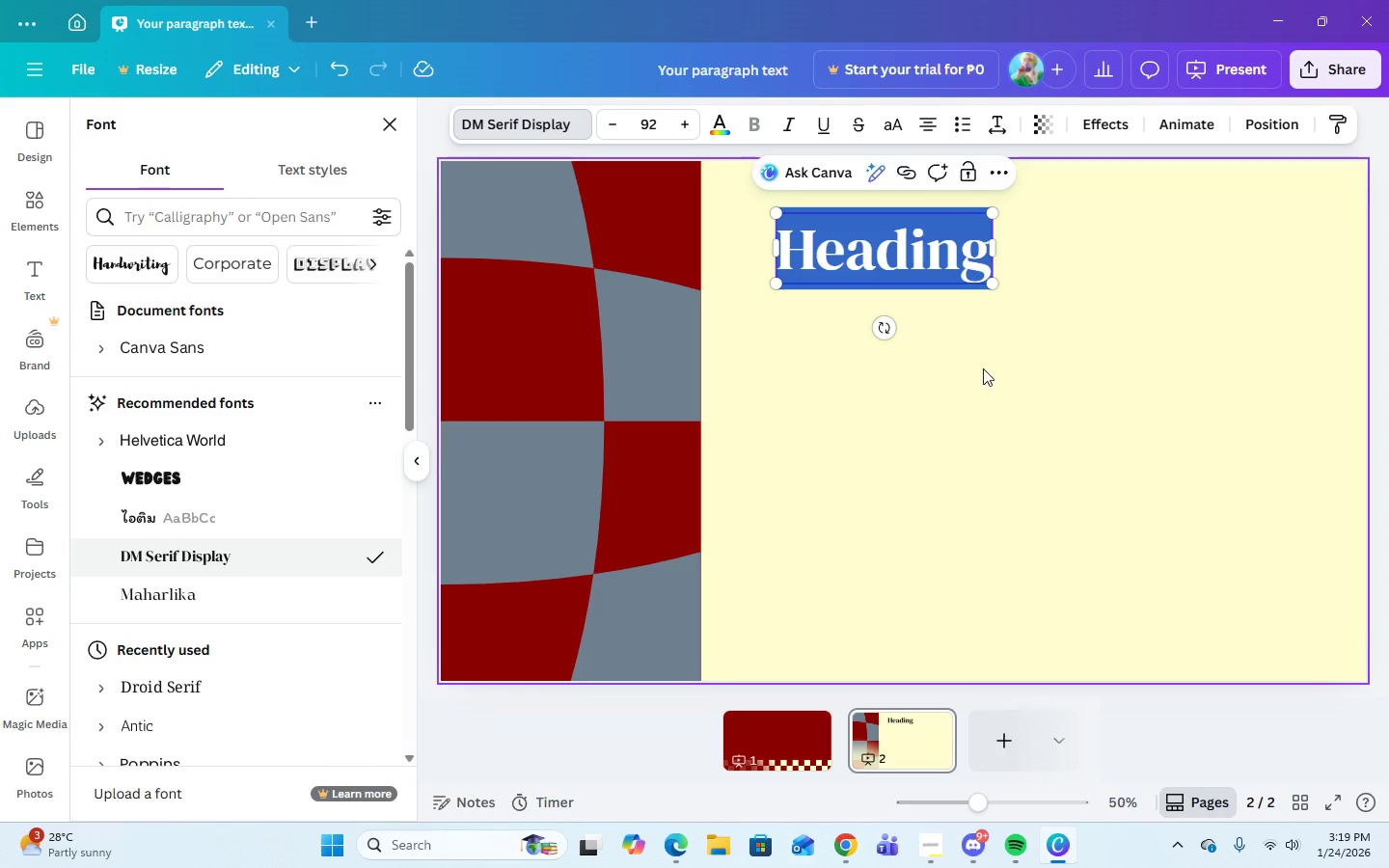 
left_click([985, 369])
 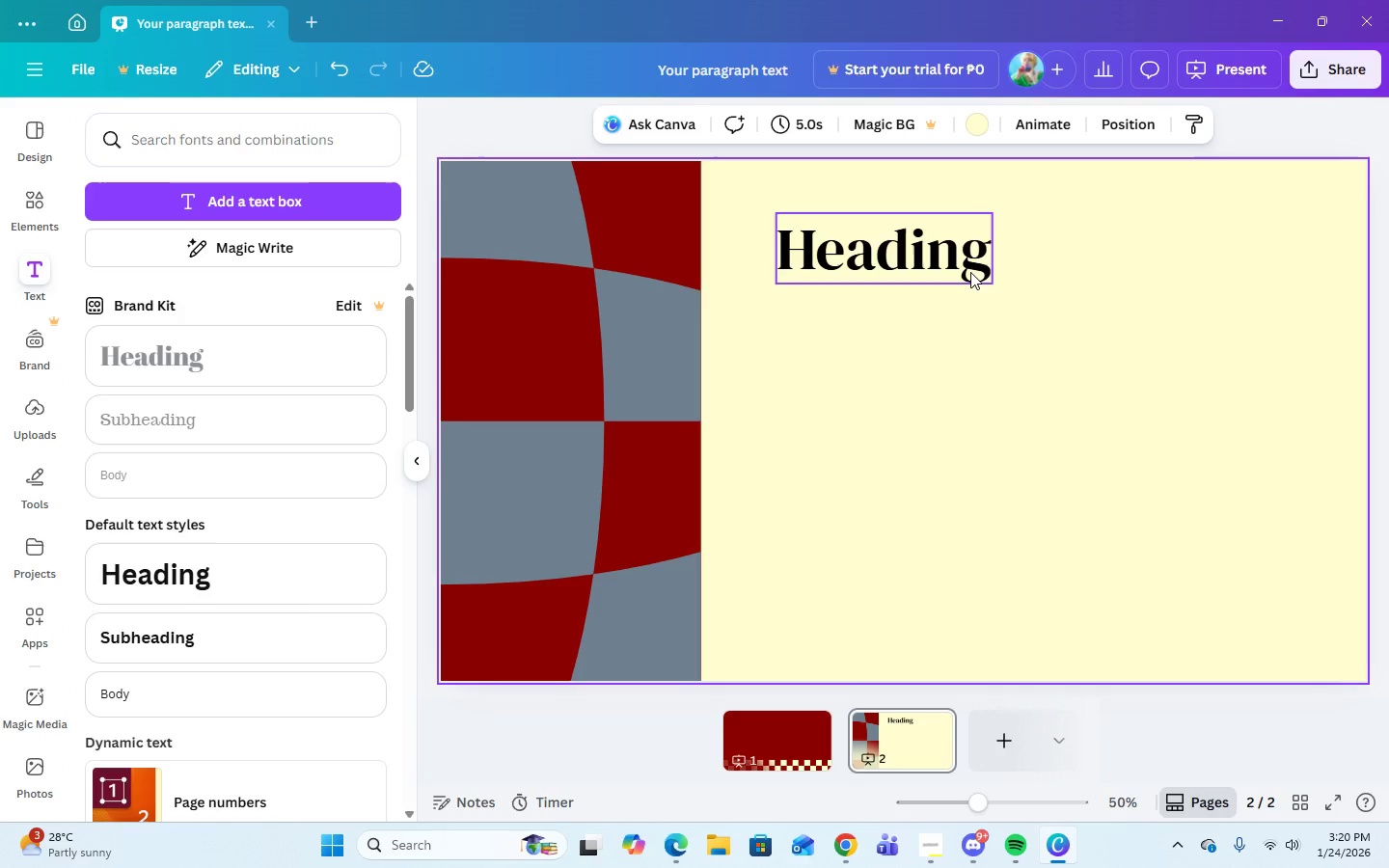 
left_click([970, 268])
 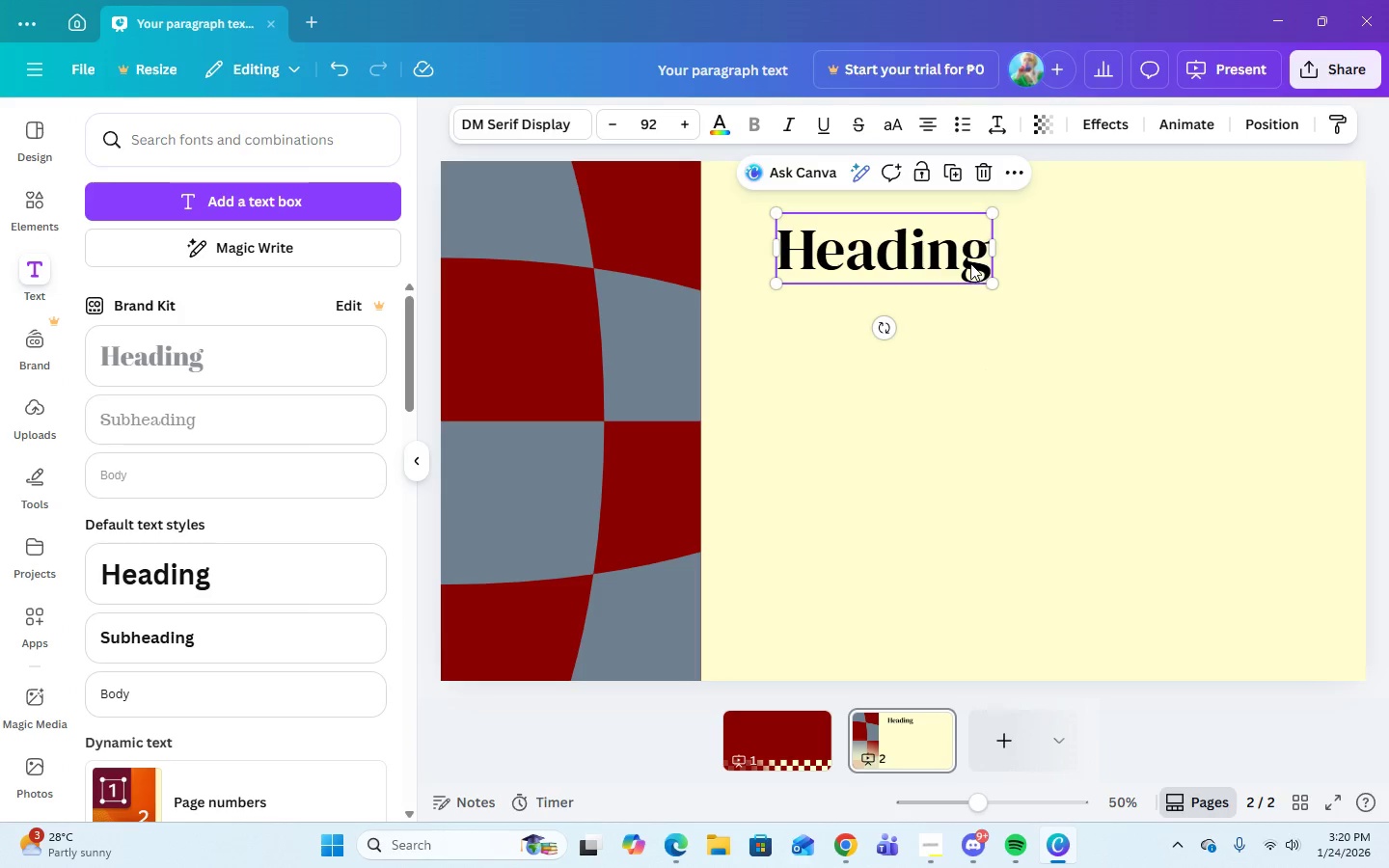 
left_click([970, 263])
 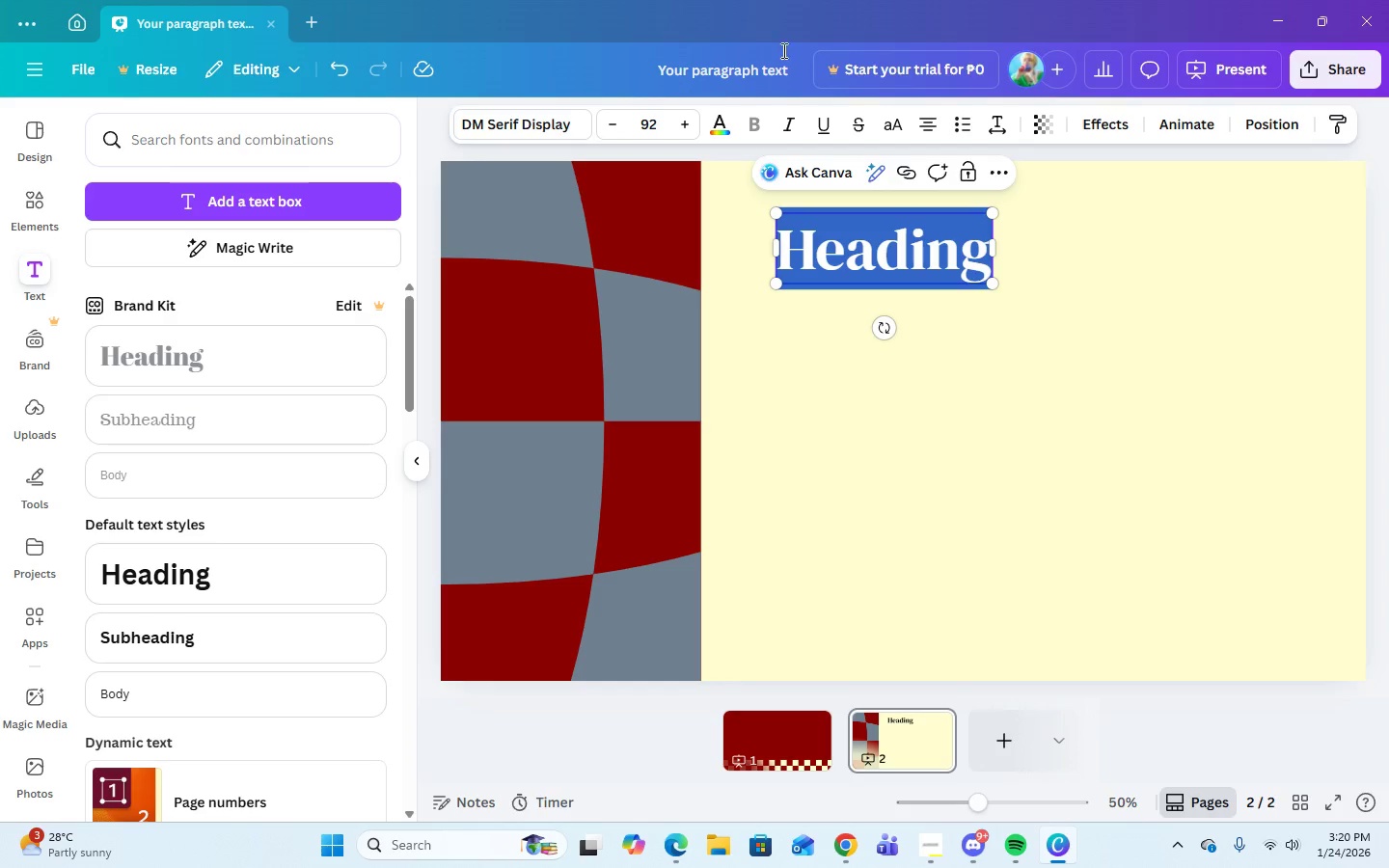 
wait(5.48)
 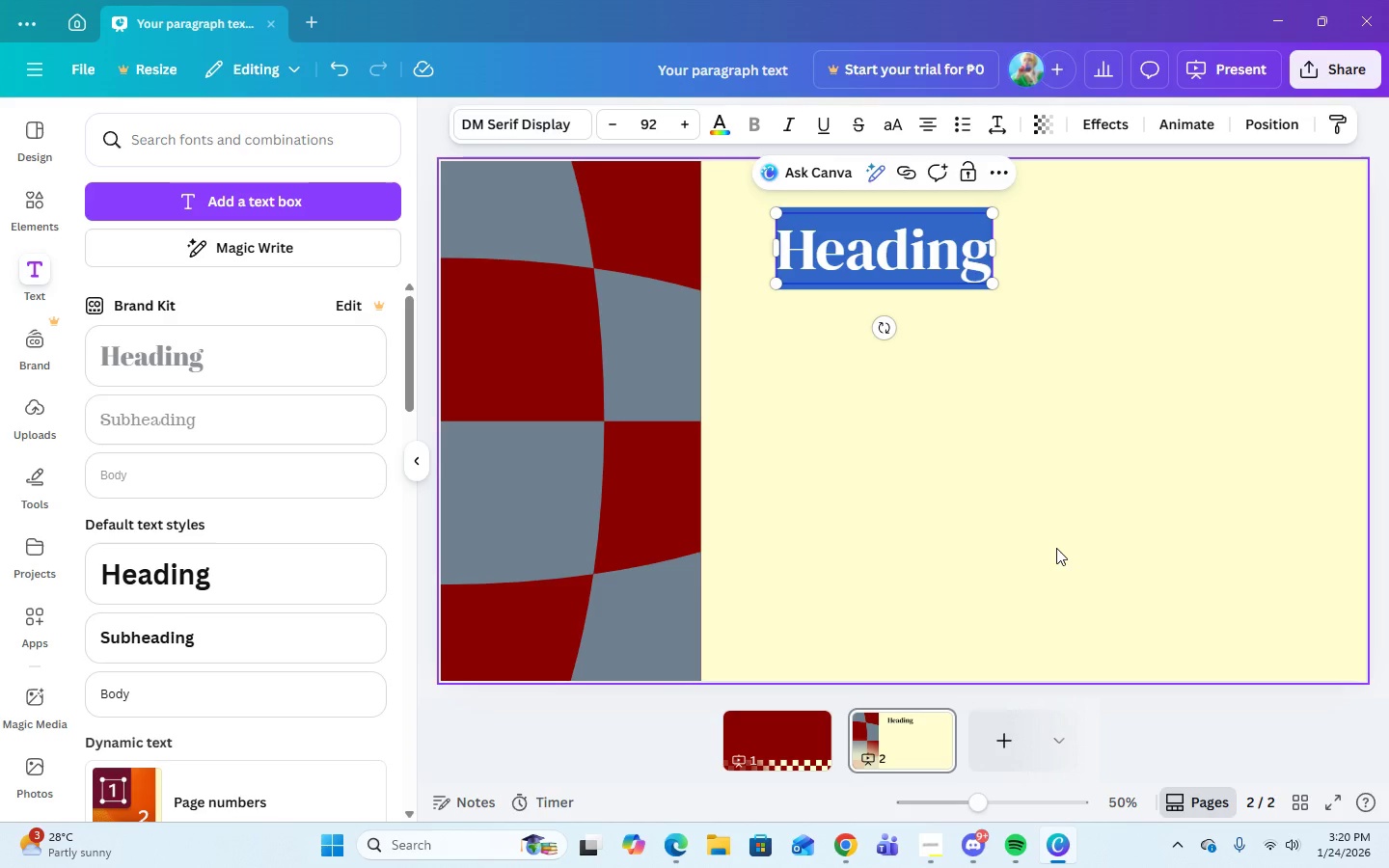 
left_click([721, 122])
 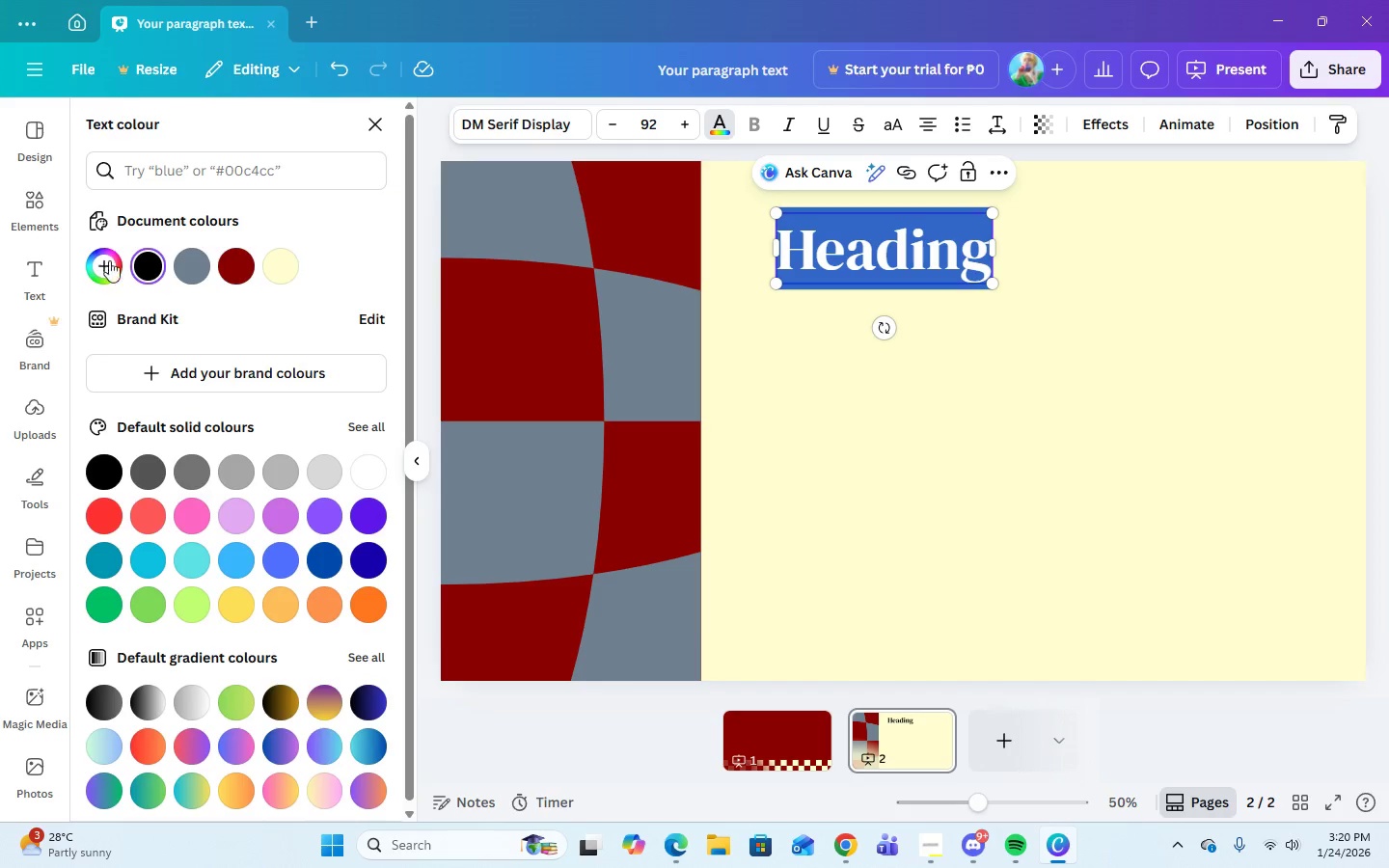 
left_click([242, 267])
 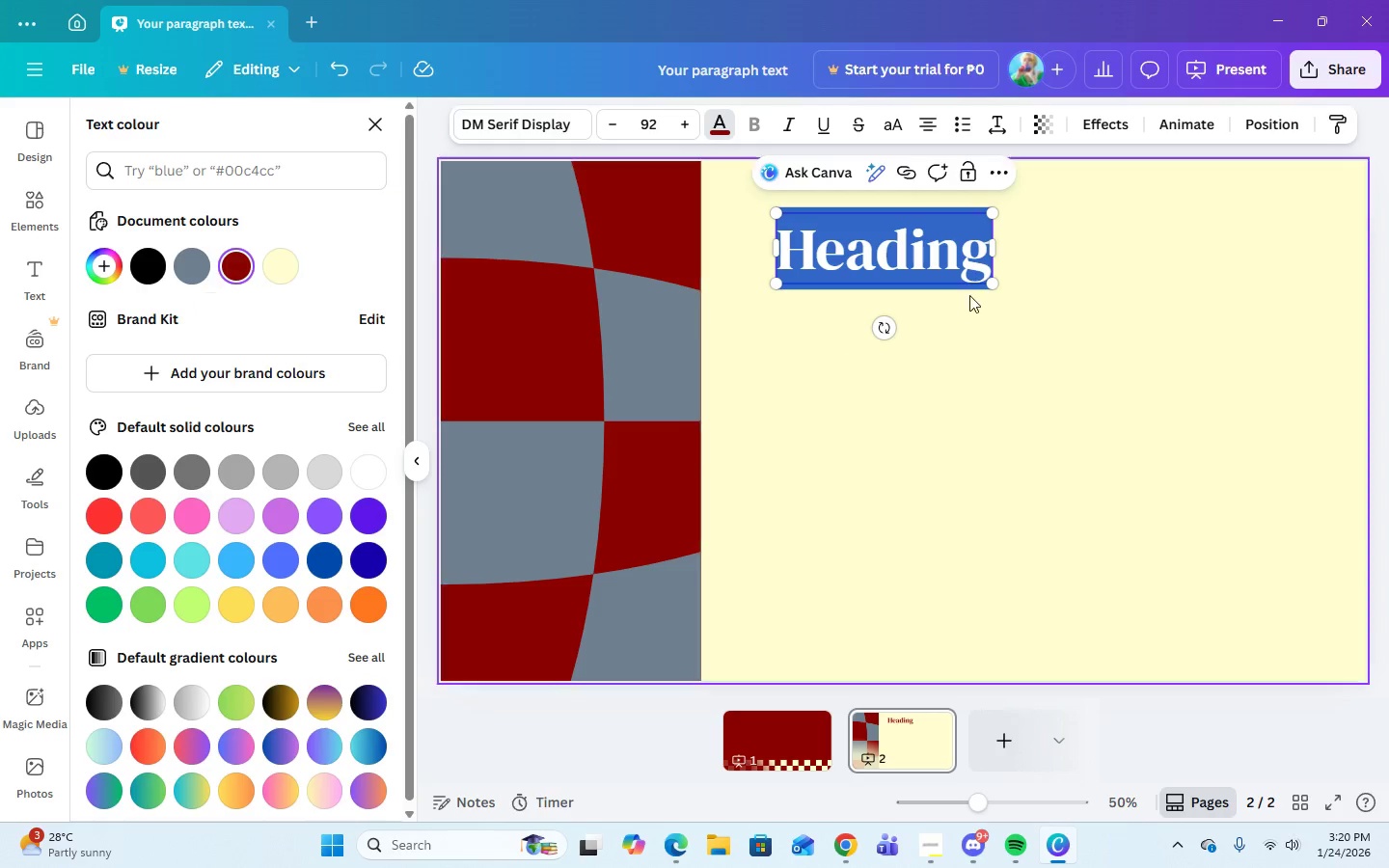 
left_click([972, 293])
 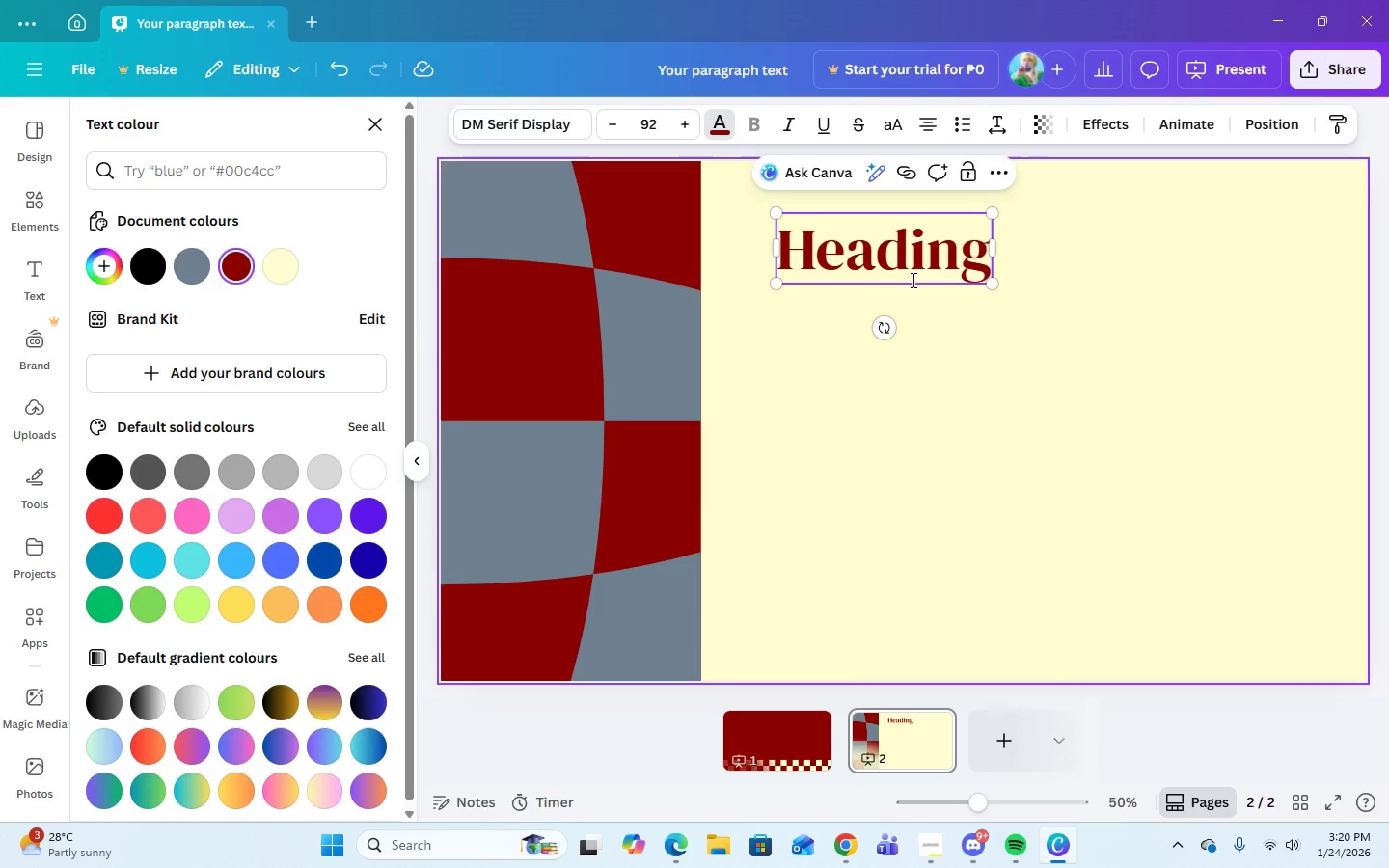 
left_click([910, 266])
 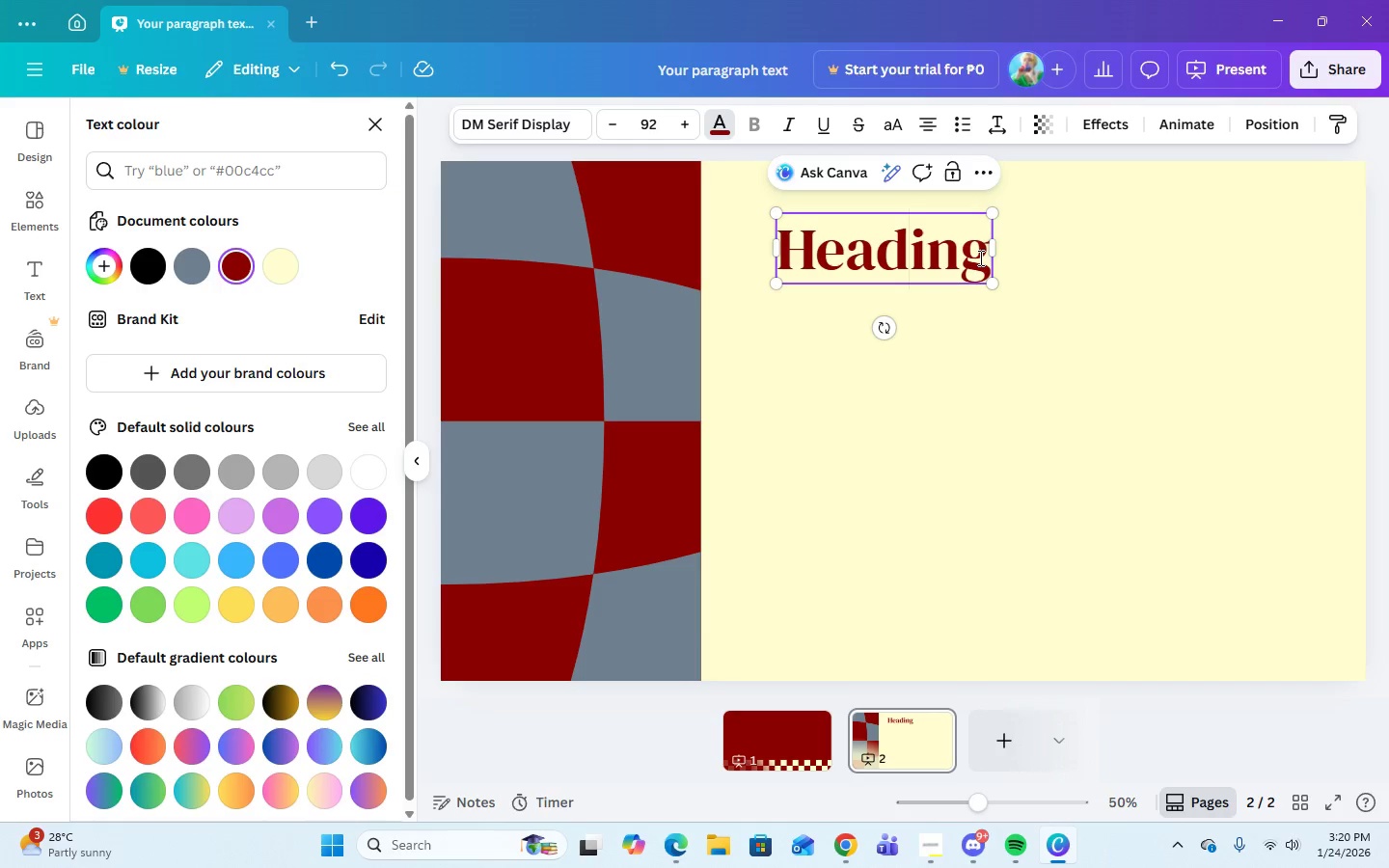 
left_click([982, 258])
 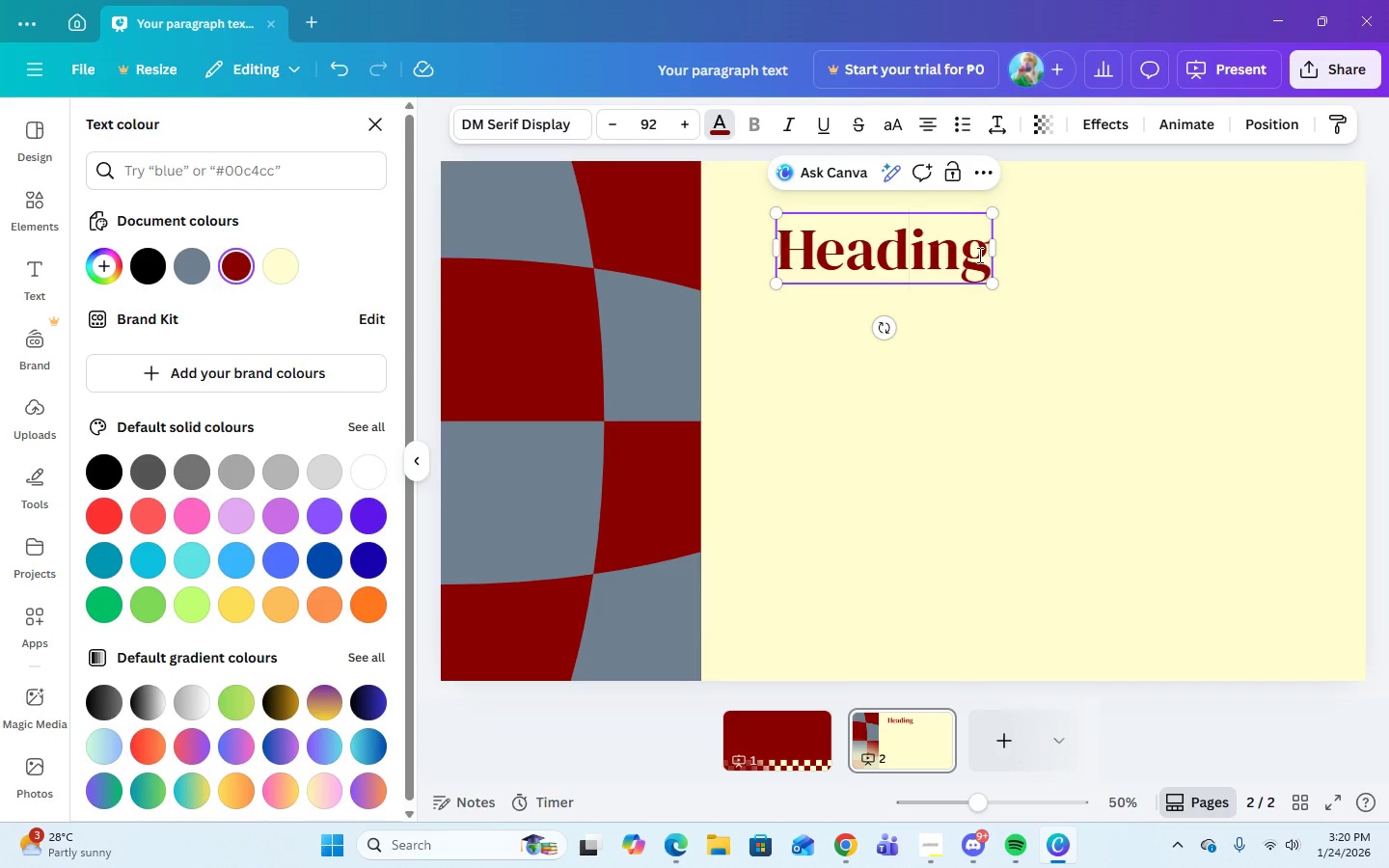 
key(Backspace)
key(Backspace)
key(Backspace)
key(Backspace)
key(Backspace)
key(Backspace)
key(Backspace)
type(Executie )
key(Backspace)
key(Backspace)
type(ve Summary )
 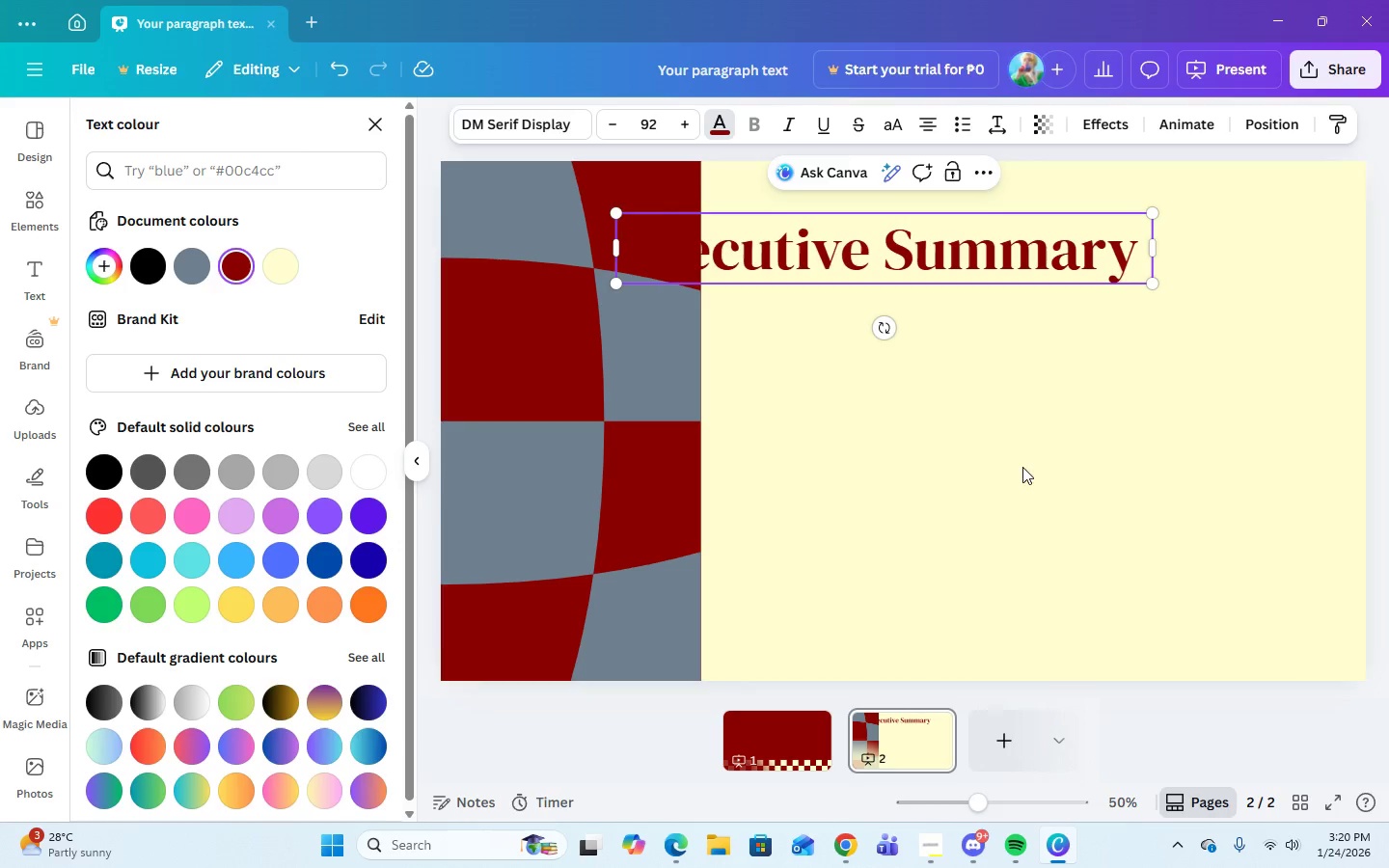 
left_click([989, 526])
 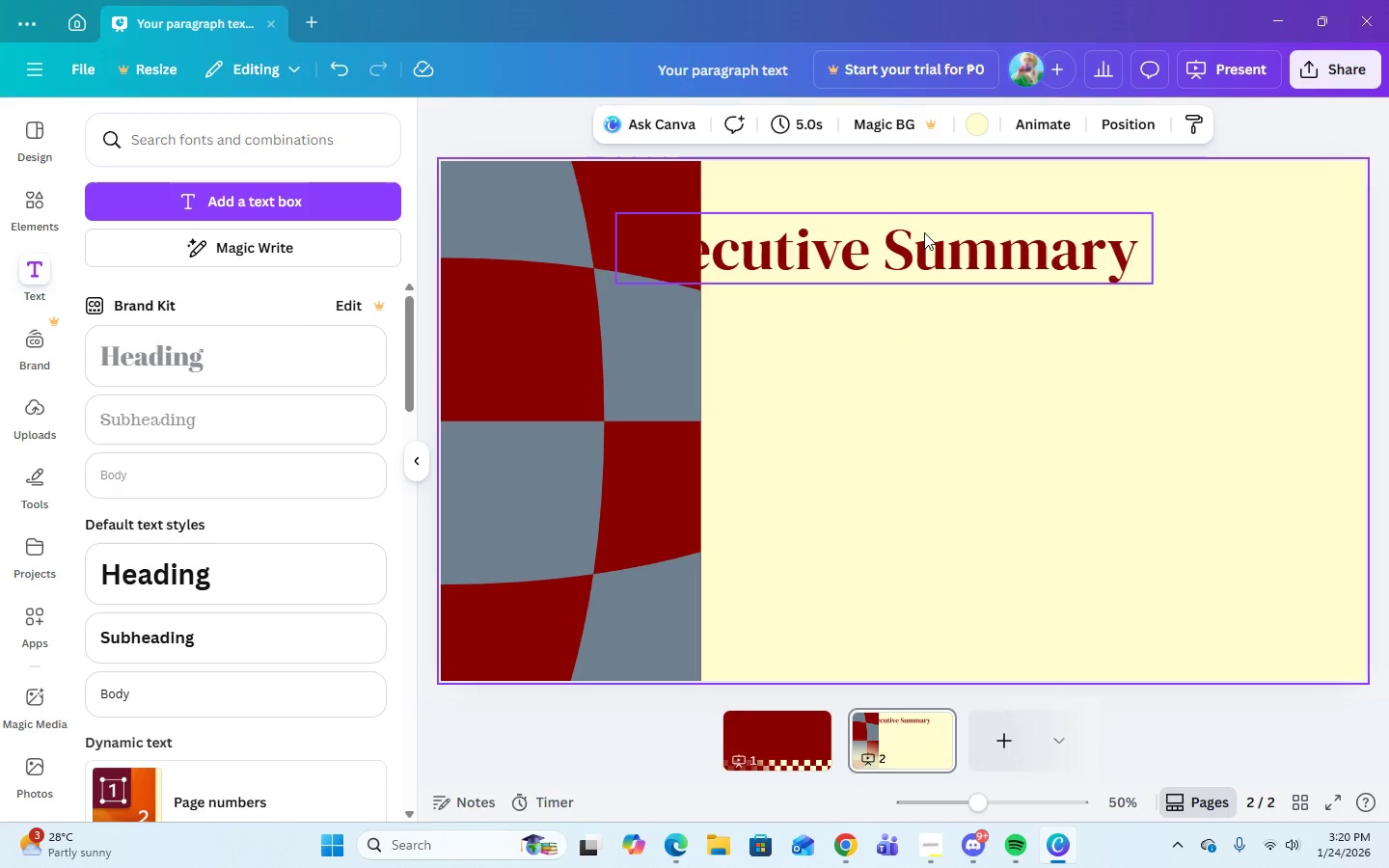 
left_click_drag(start_coordinate=[928, 246], to_coordinate=[1045, 249])
 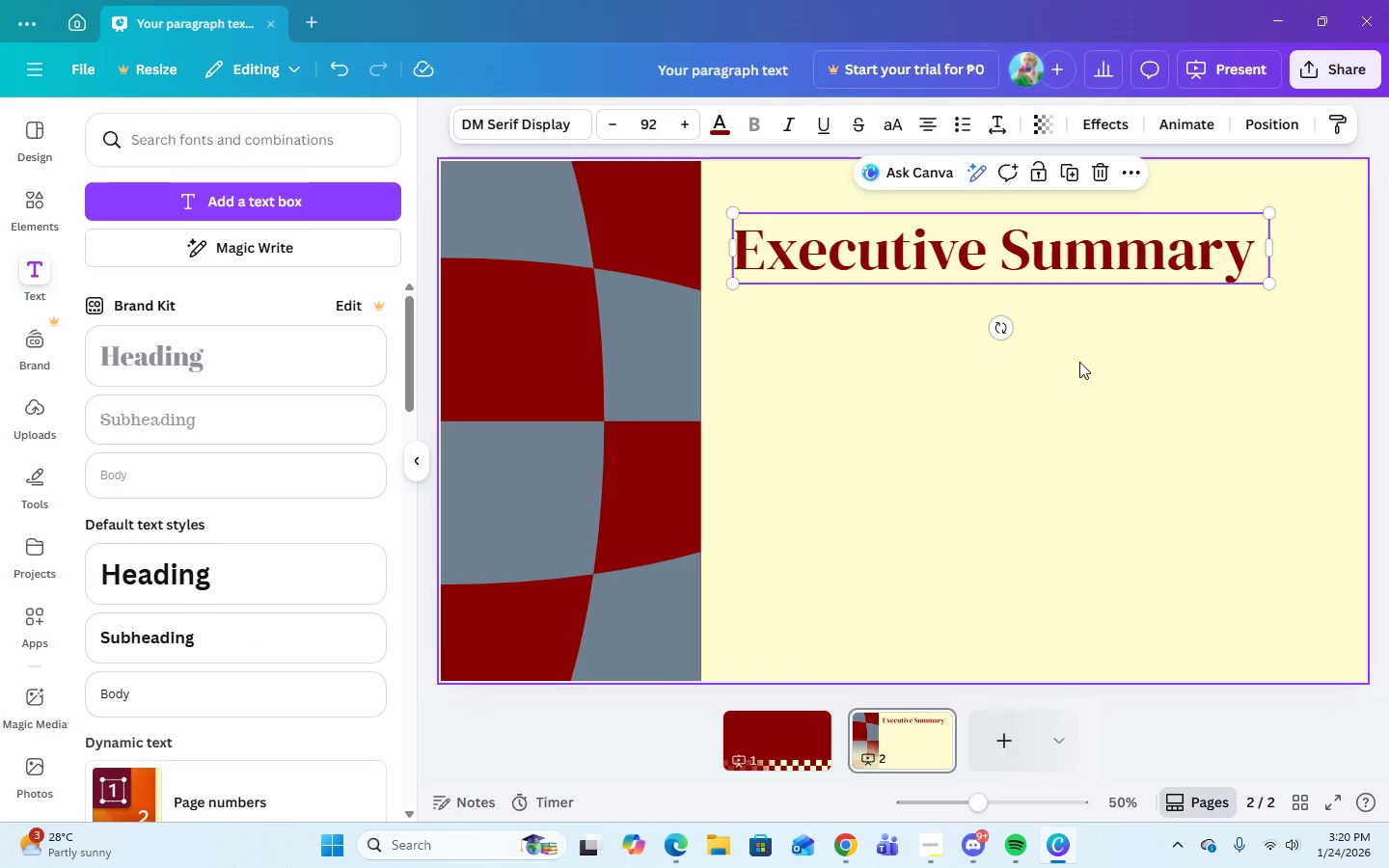 
left_click([1079, 362])
 